 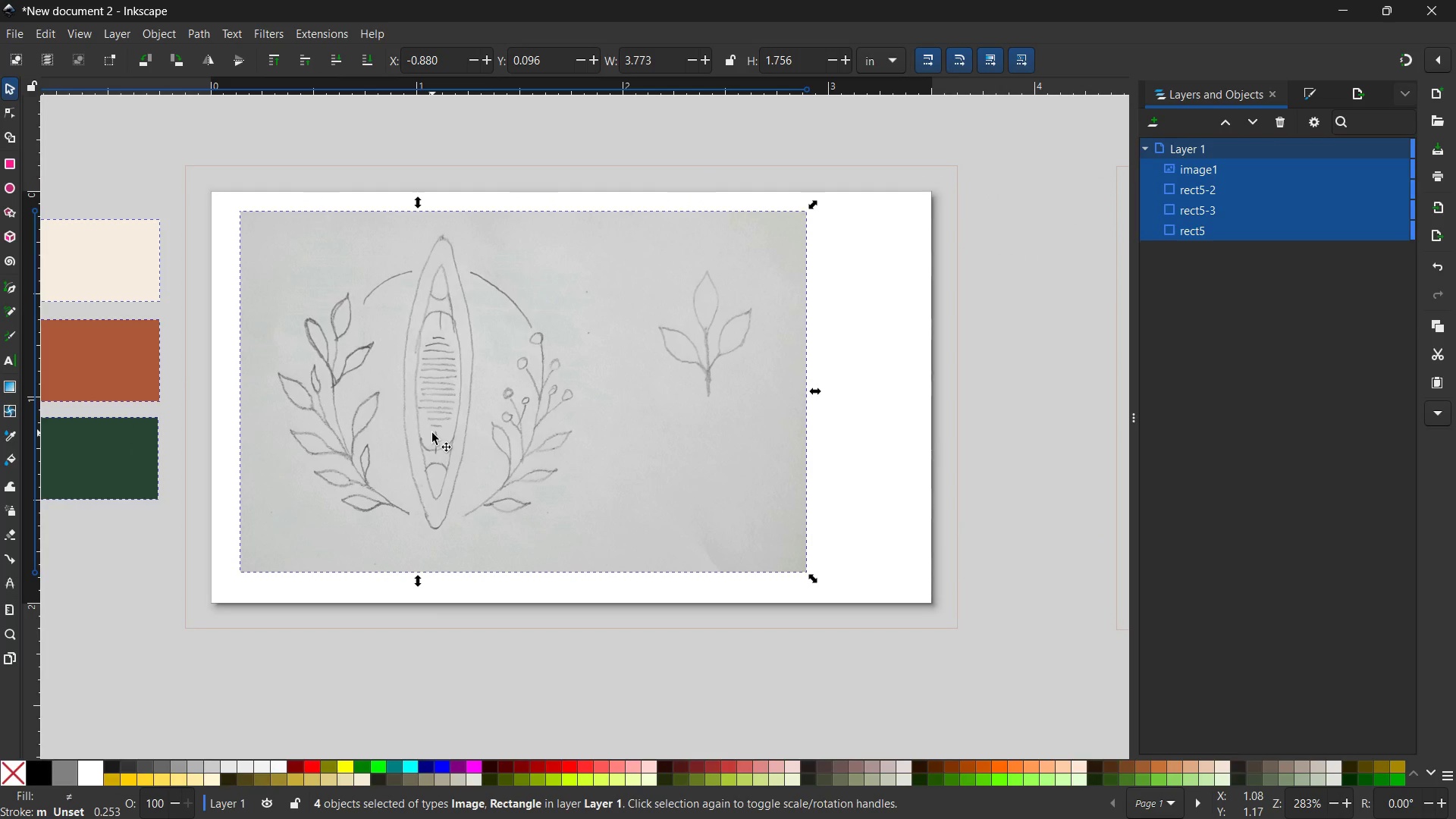 
left_click([884, 460])
 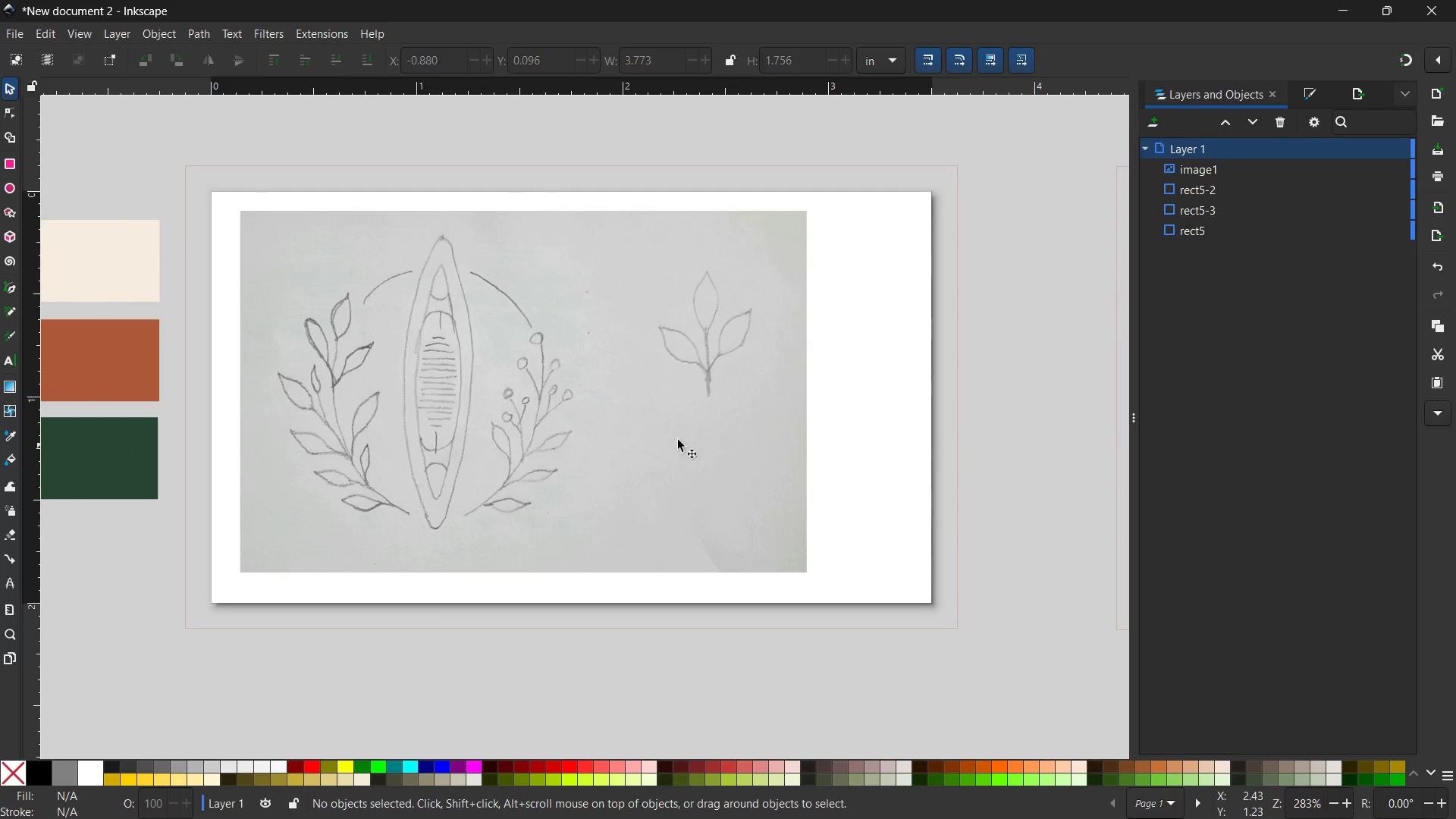 
left_click([603, 429])
 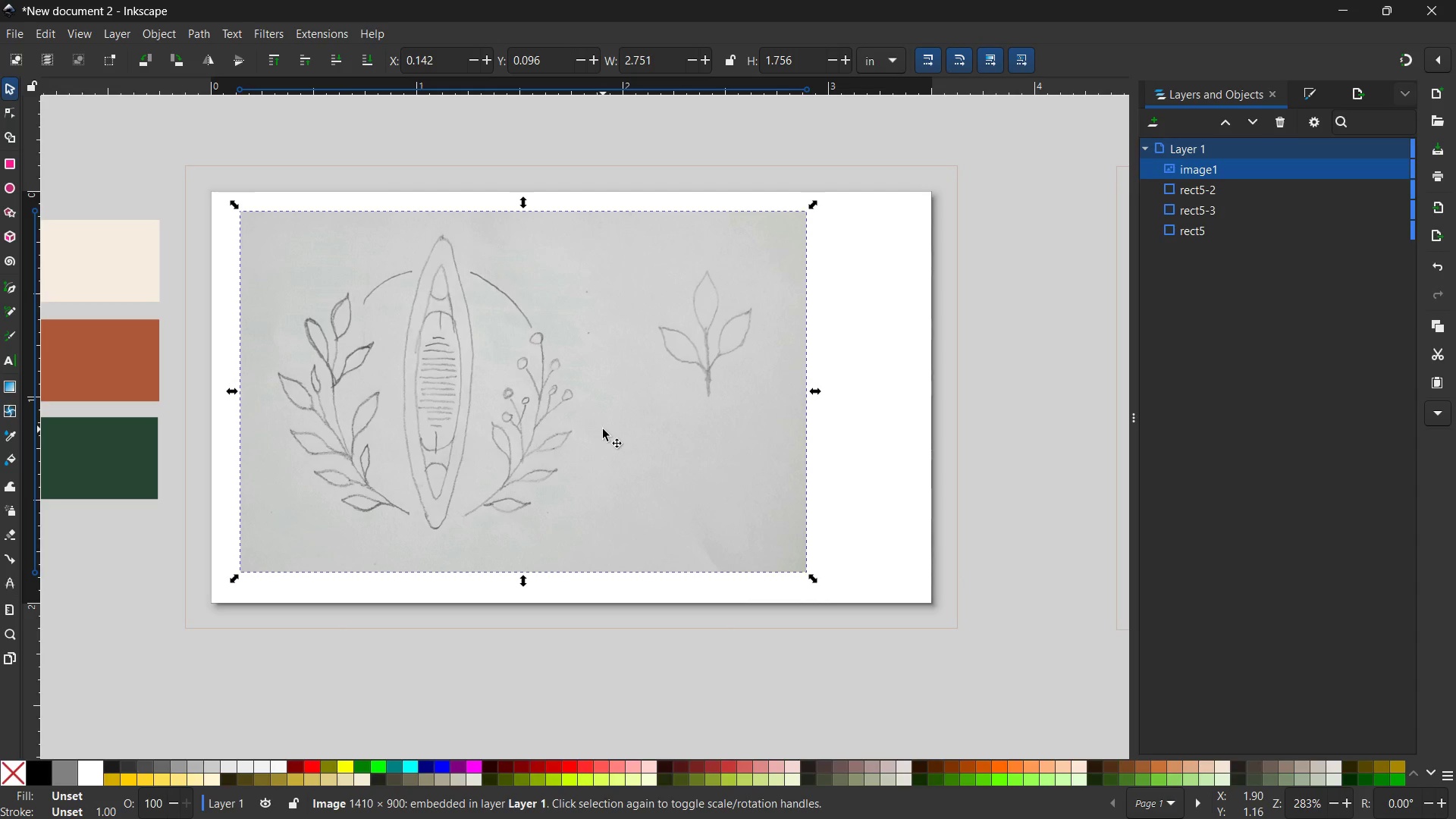 
hold_key(key=ControlLeft, duration=1.16)
scroll: coordinate [603, 429], scroll_direction: up, amount: 1.0
 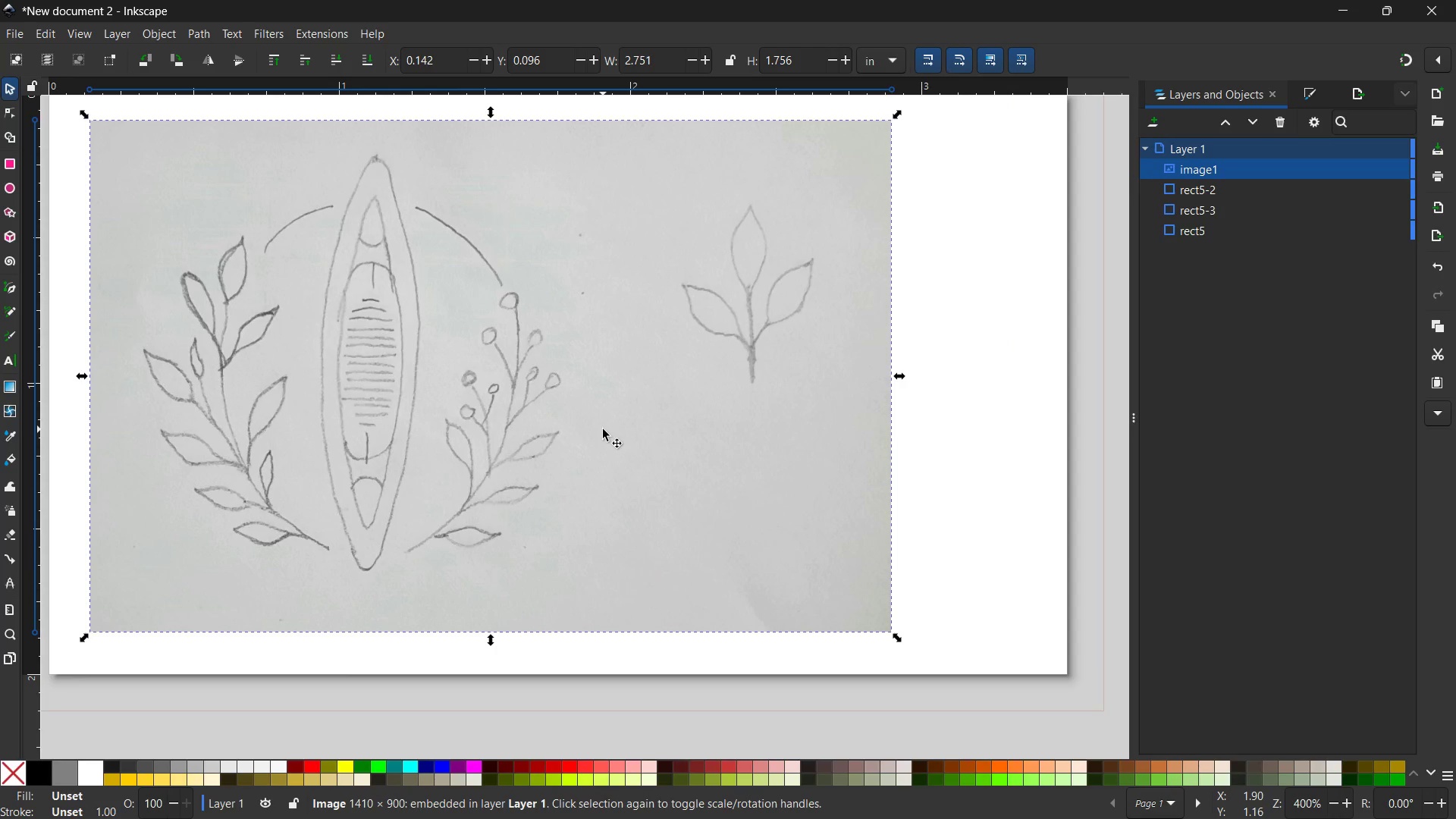 
hold_key(key=Space, duration=1.27)
 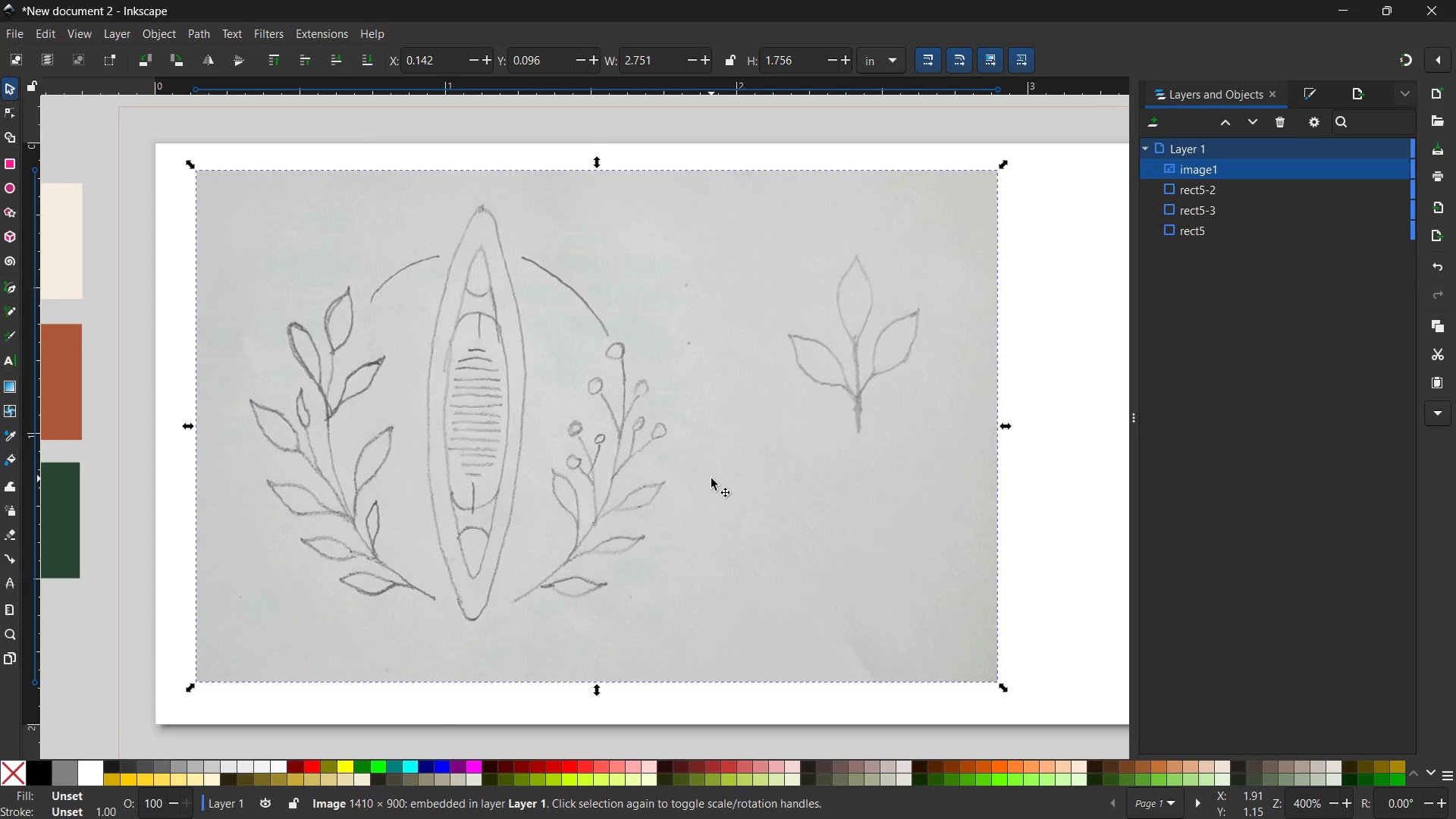 
left_click_drag(start_coordinate=[603, 429], to_coordinate=[710, 479])
 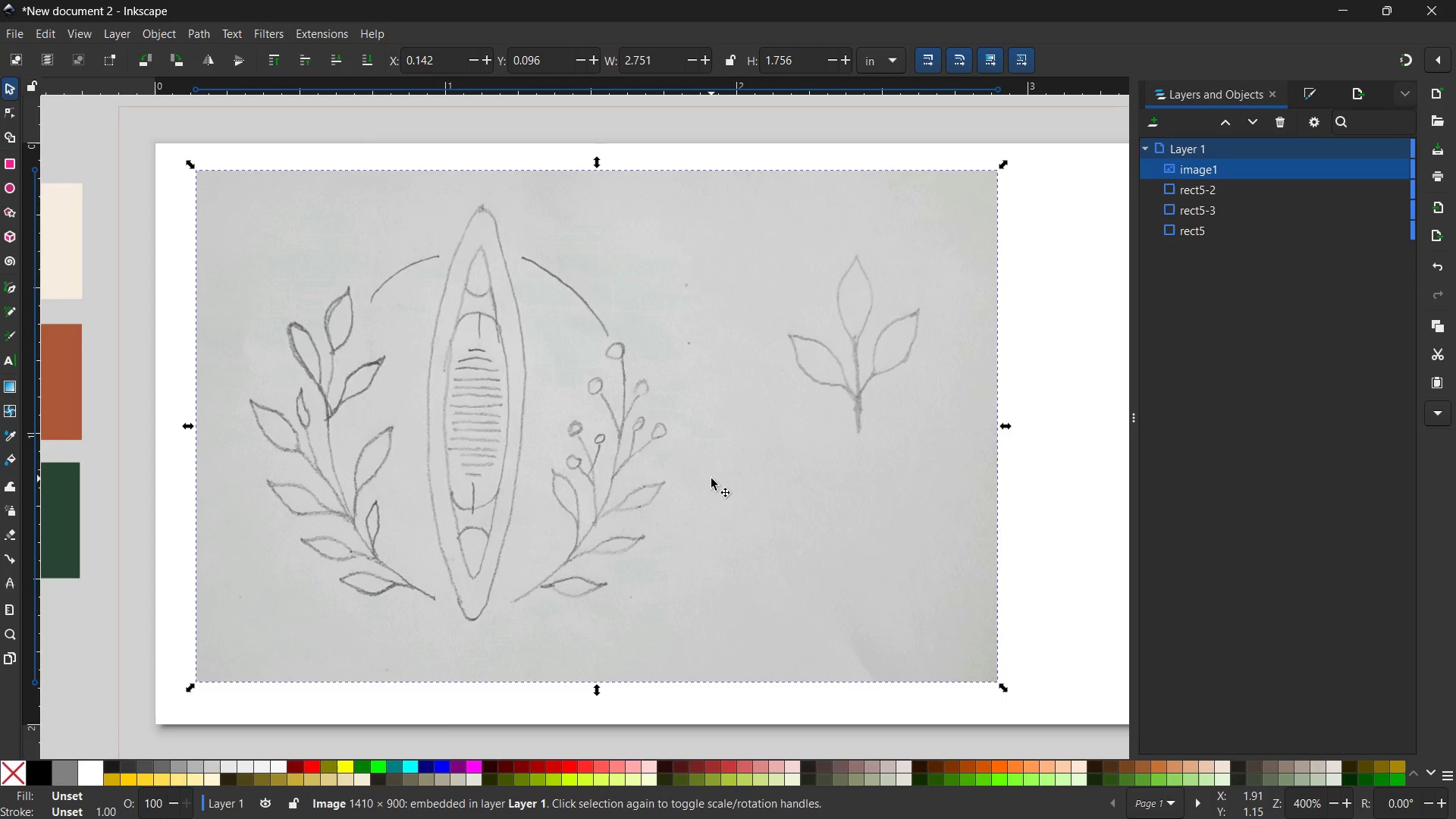 
wait(47.05)
 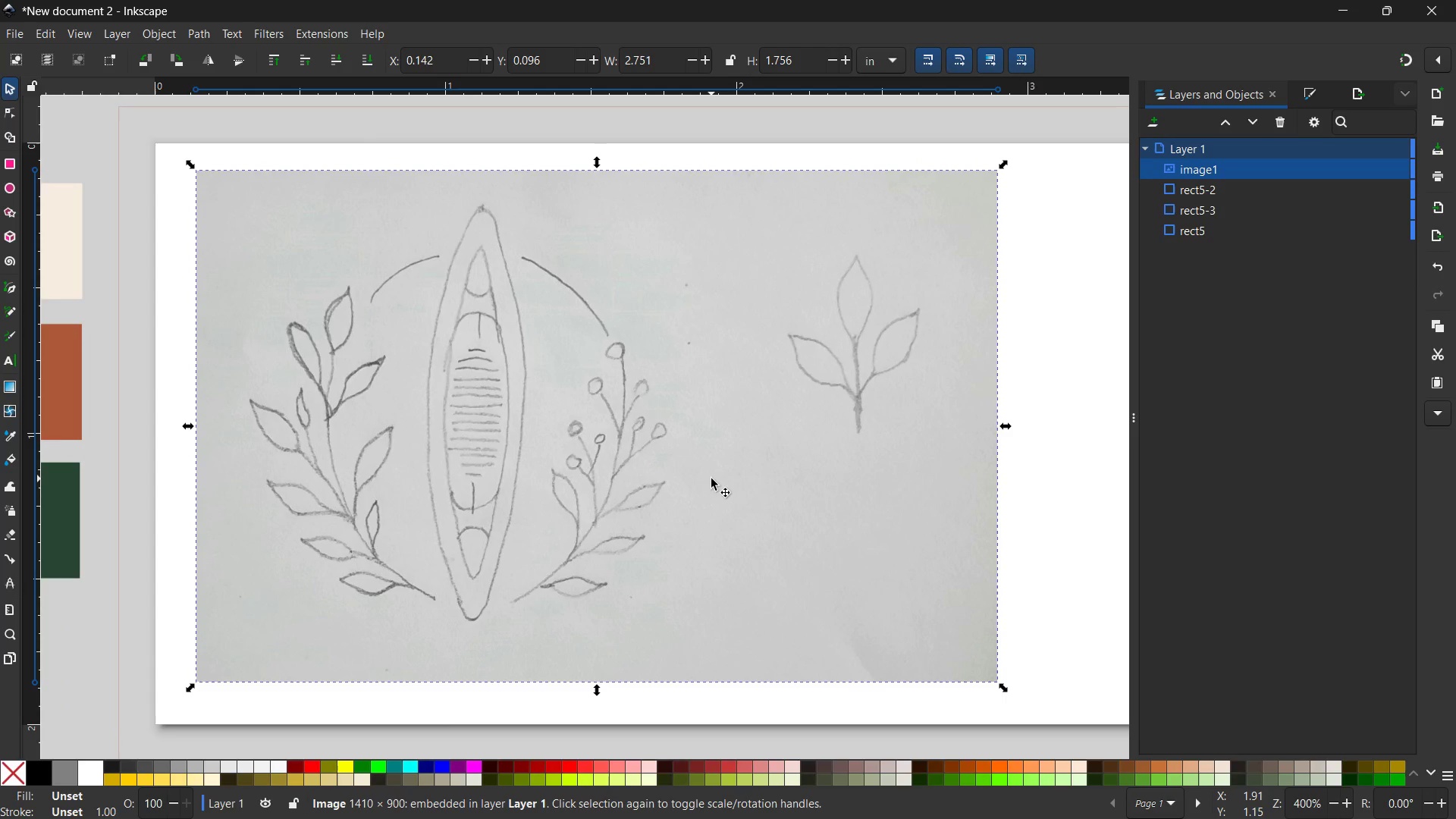 
left_click([1400, 170])
 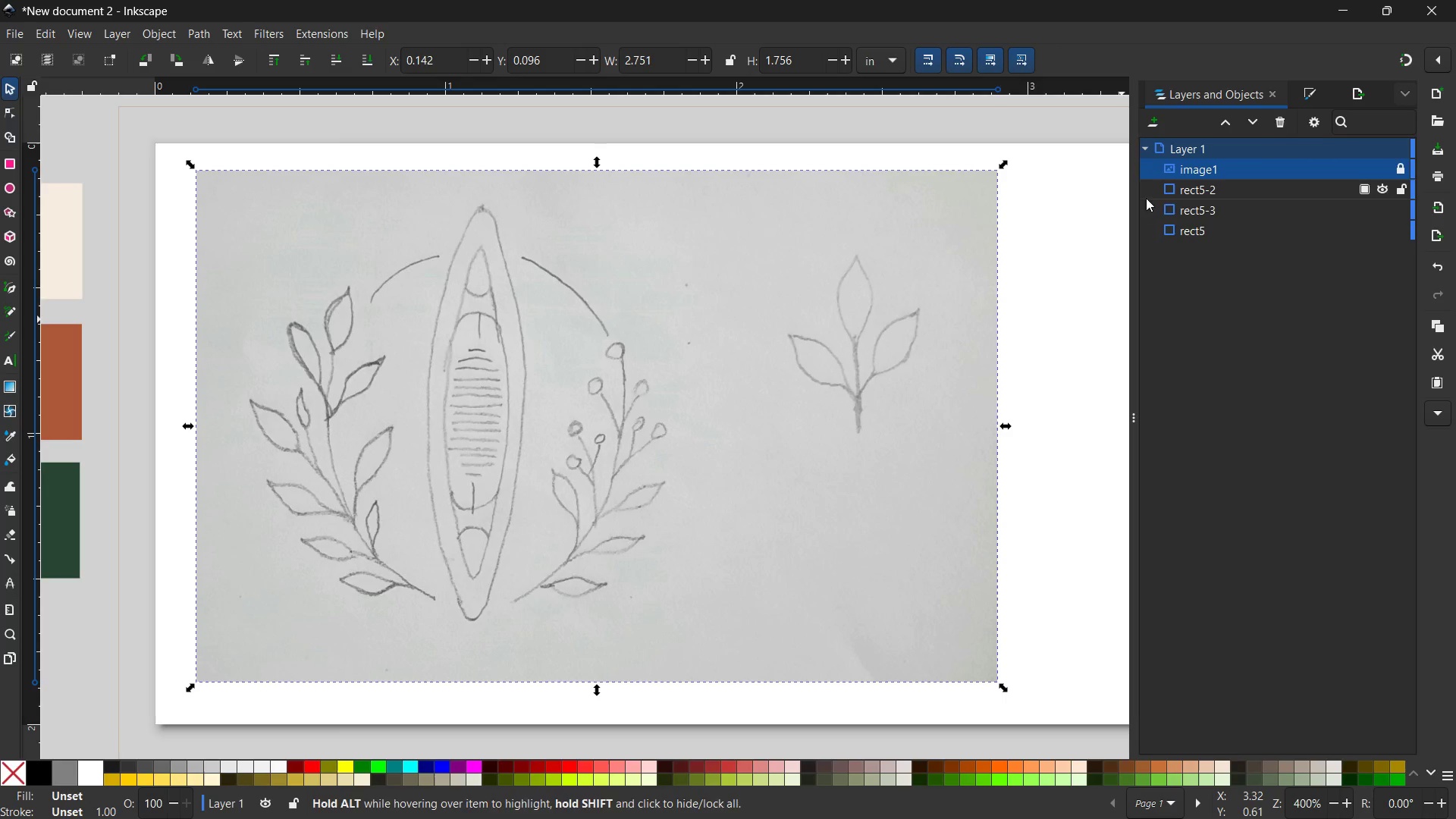 
left_click([389, 282])
 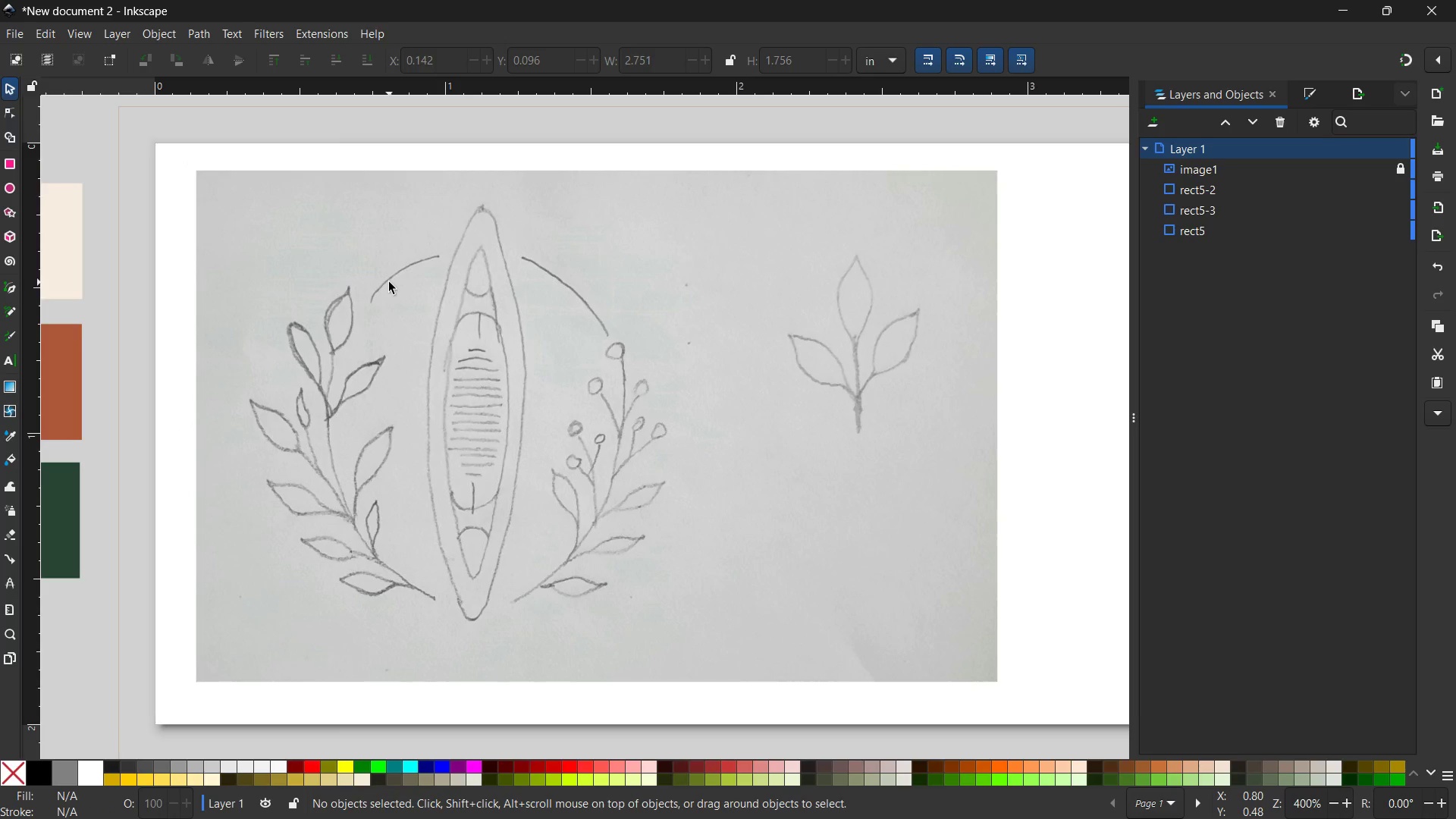 
hold_key(key=ControlLeft, duration=1.09)
scroll: coordinate [389, 282], scroll_direction: up, amount: 1.0
 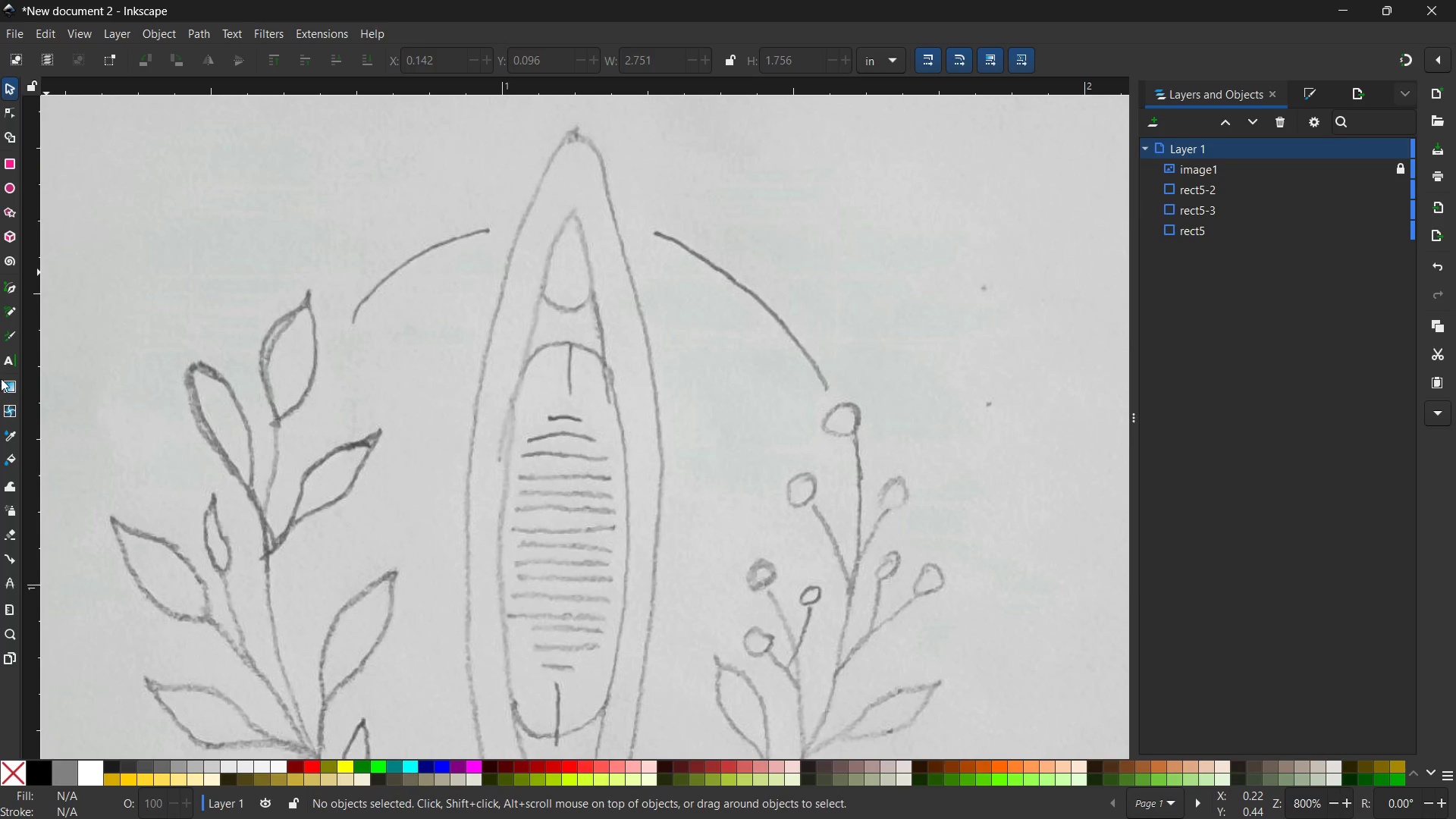 
wait(5.17)
 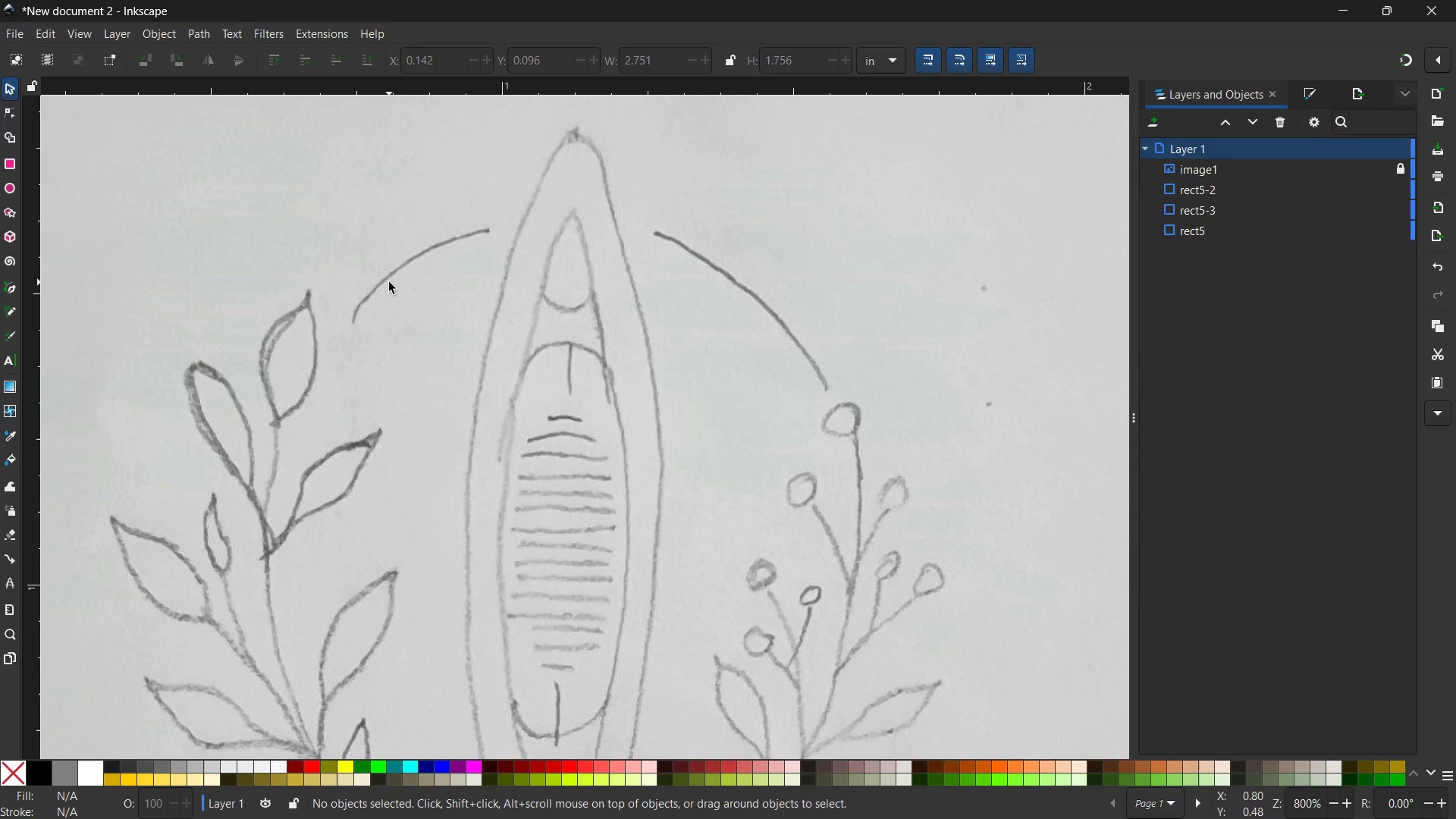 
left_click([2, 290])
 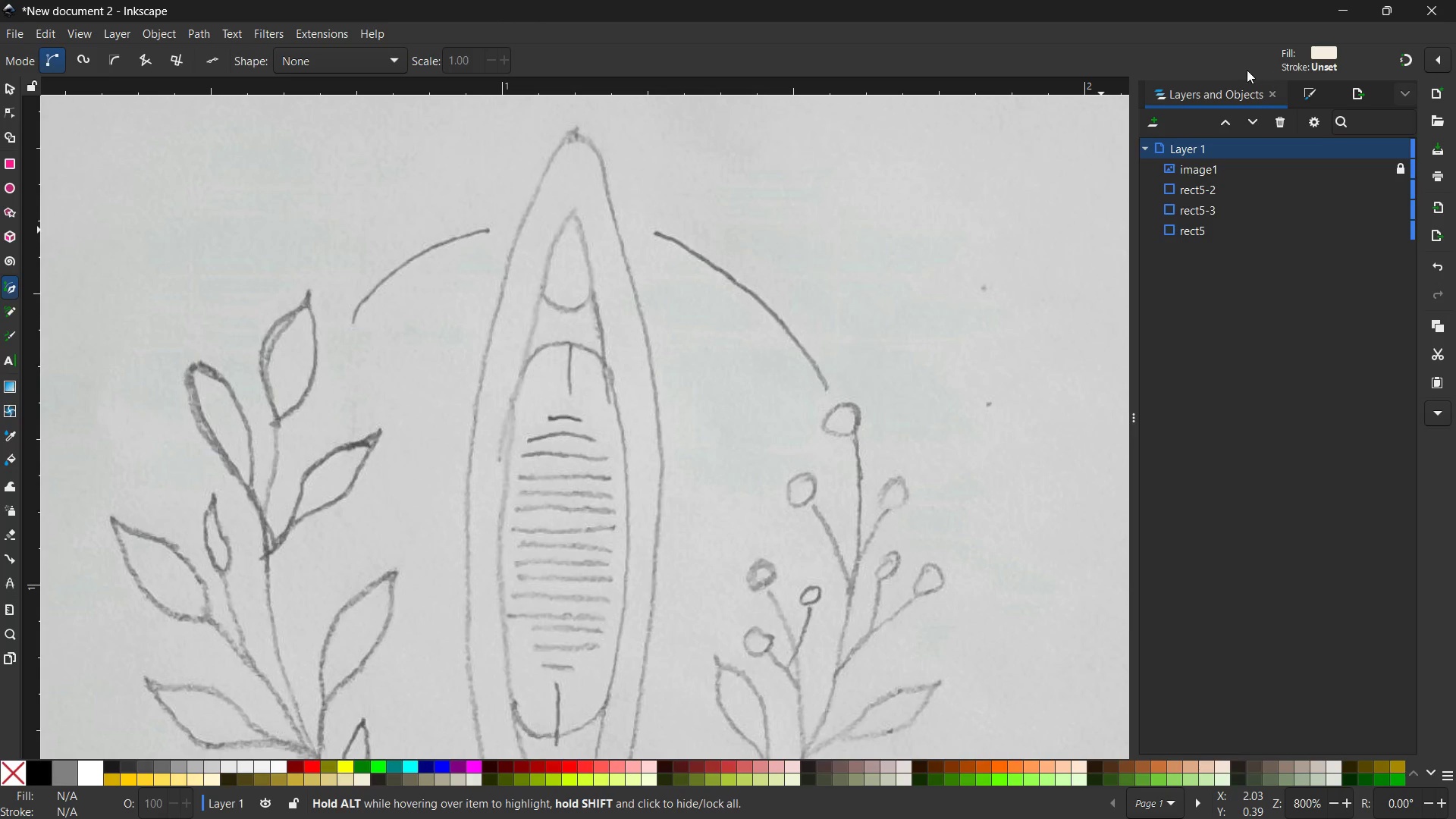 
left_click([1314, 89])
 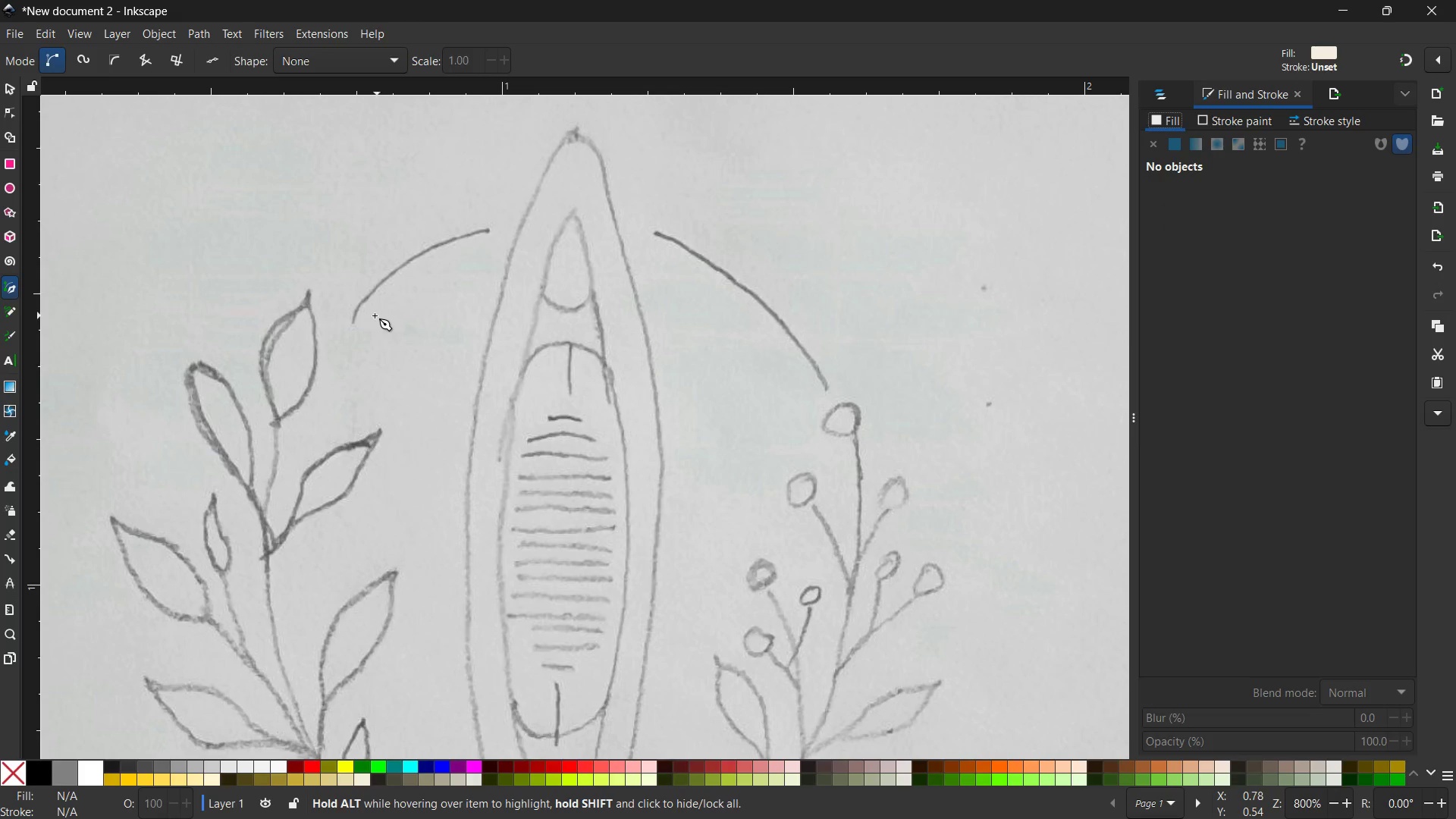 
left_click([353, 322])
 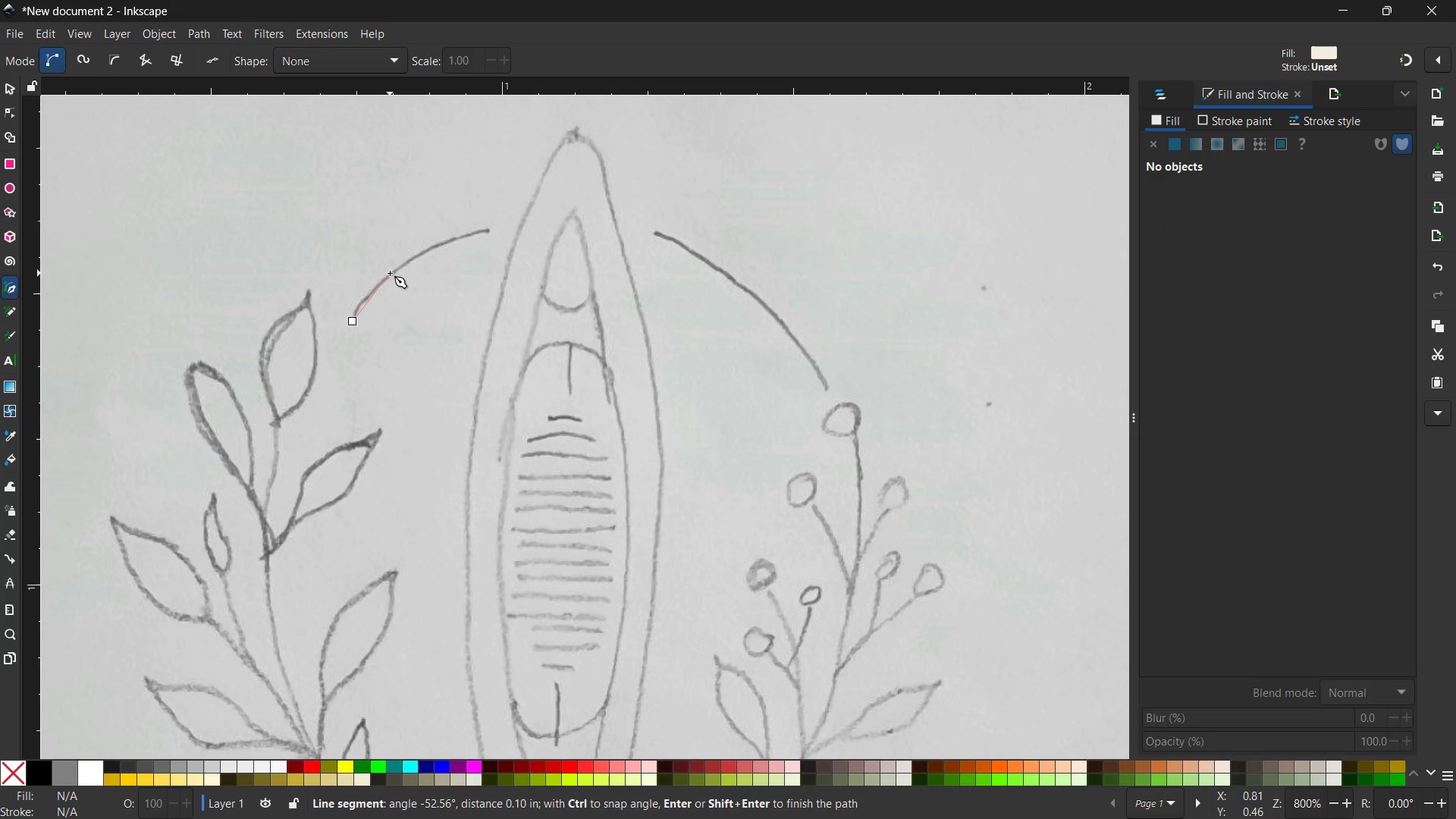 
left_click([390, 273])
 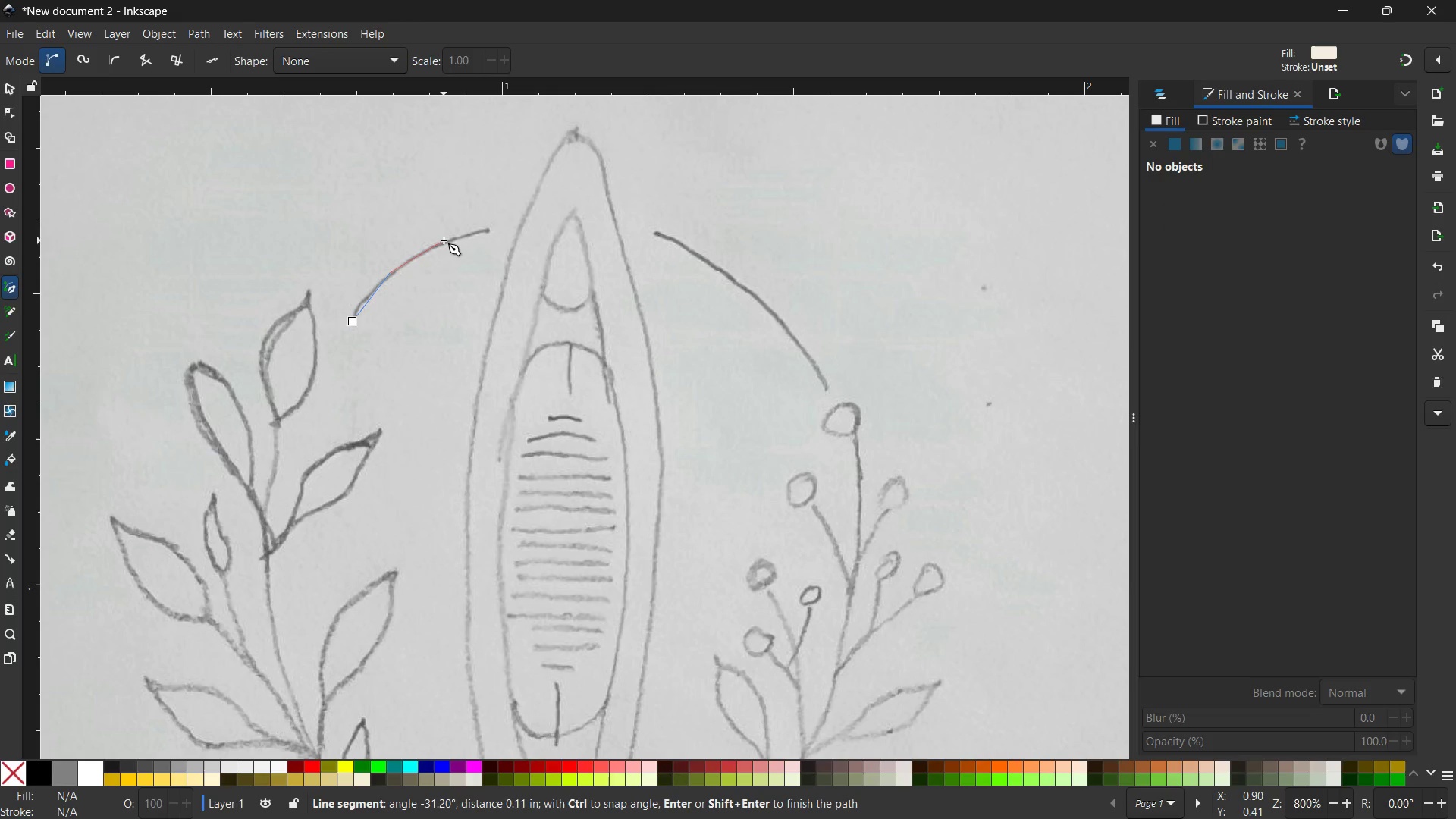 
left_click([444, 241])
 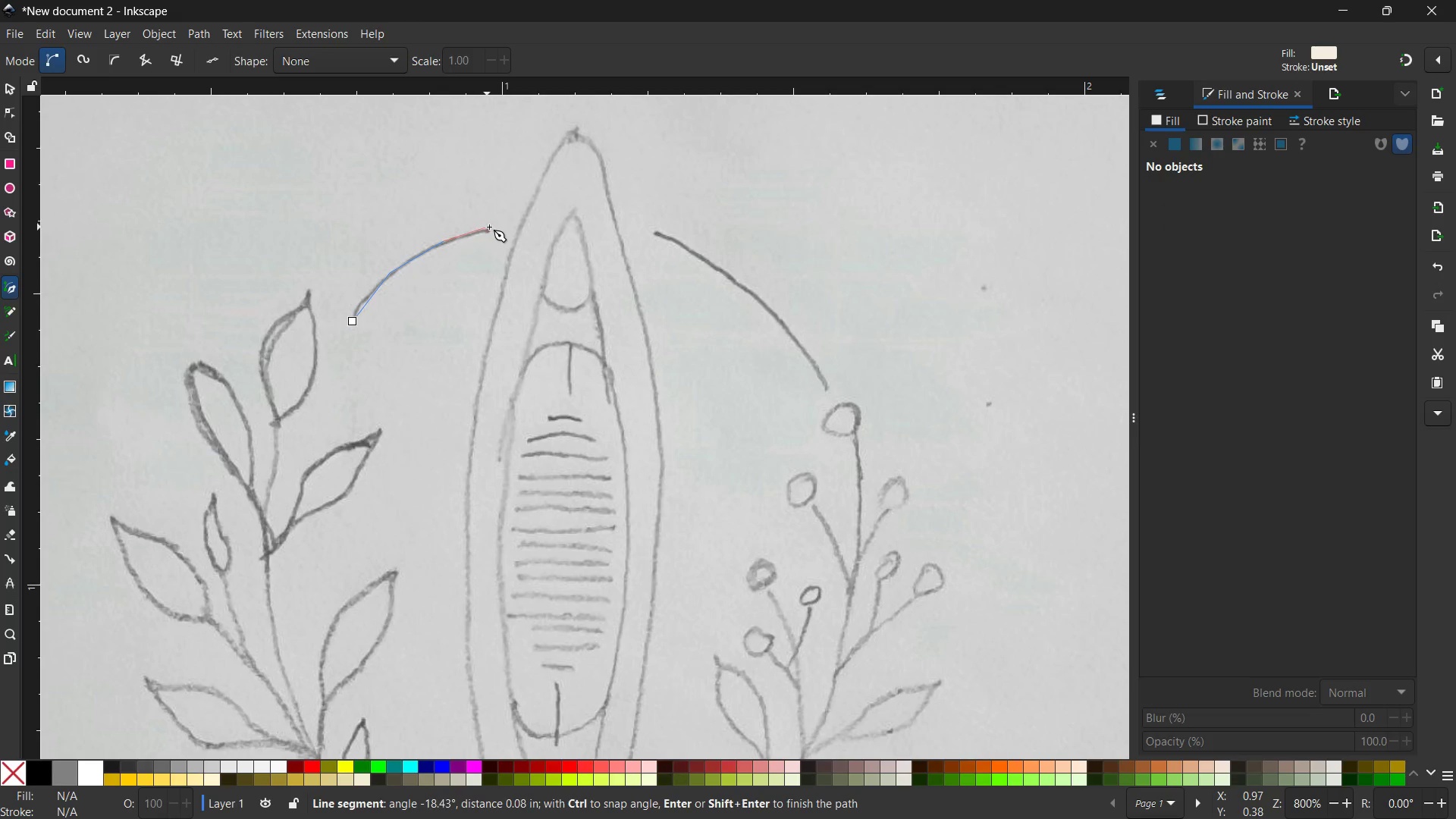 
left_click([489, 227])
 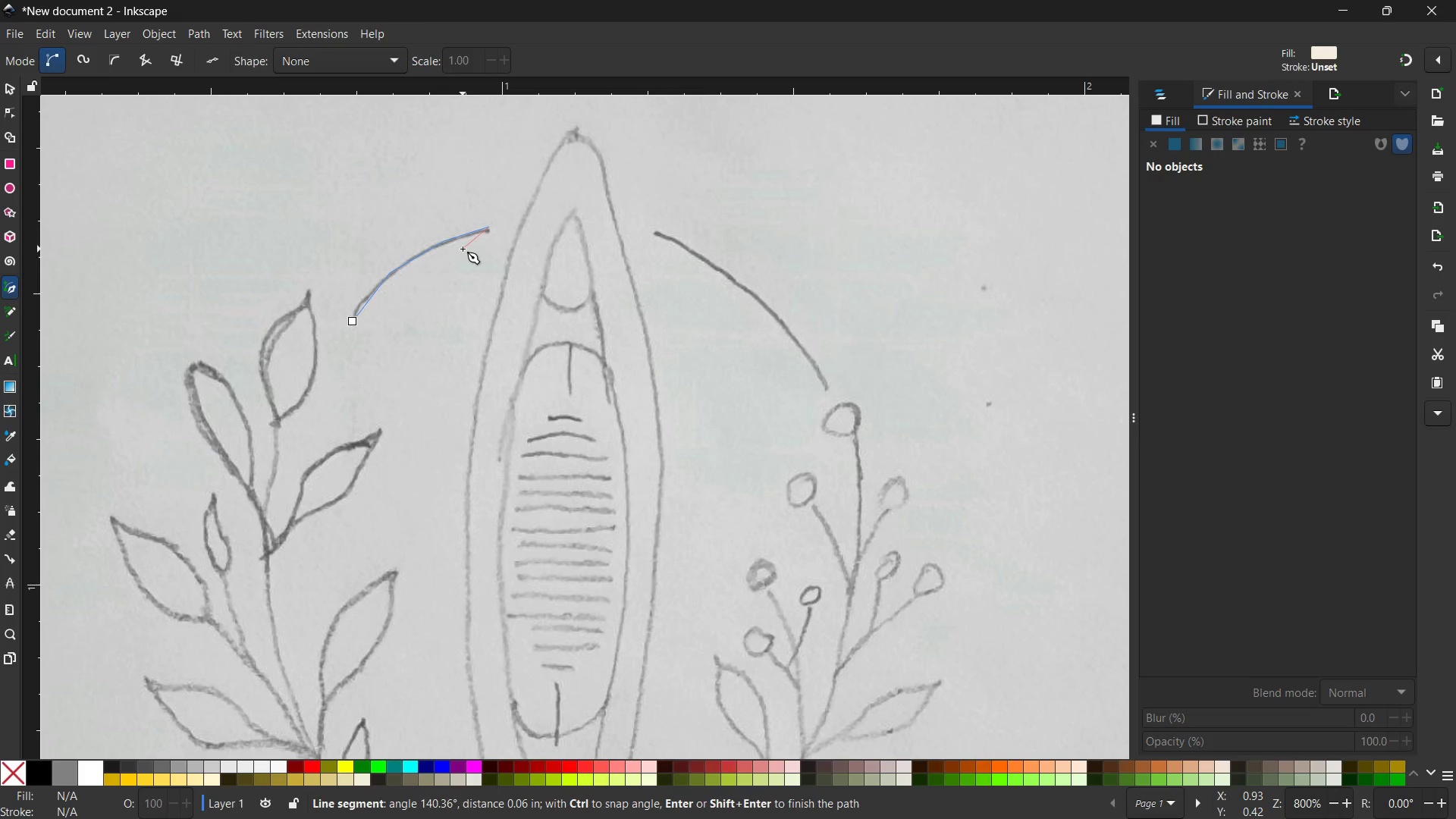 
key(Enter)
 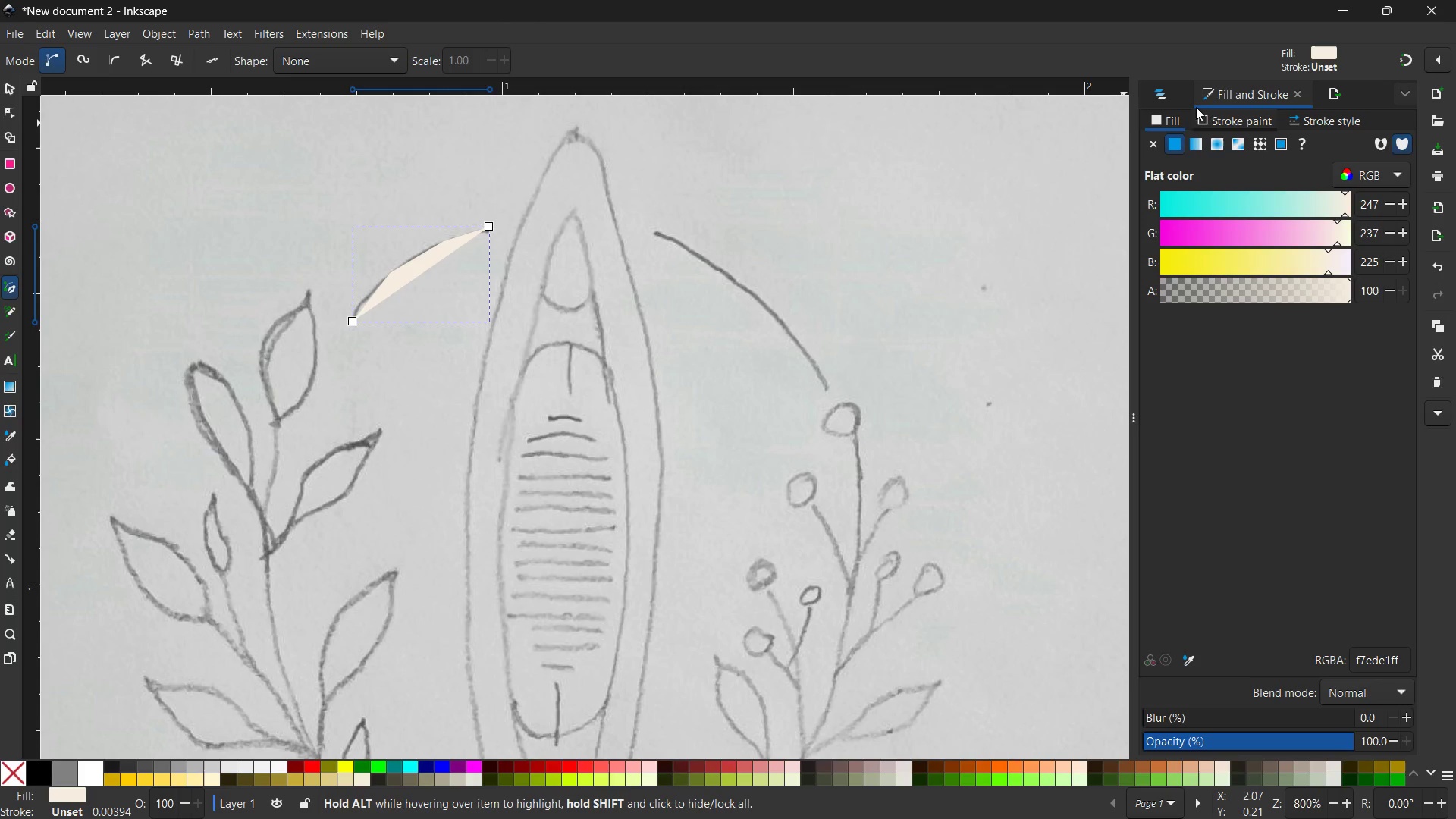 
left_click([1219, 125])
 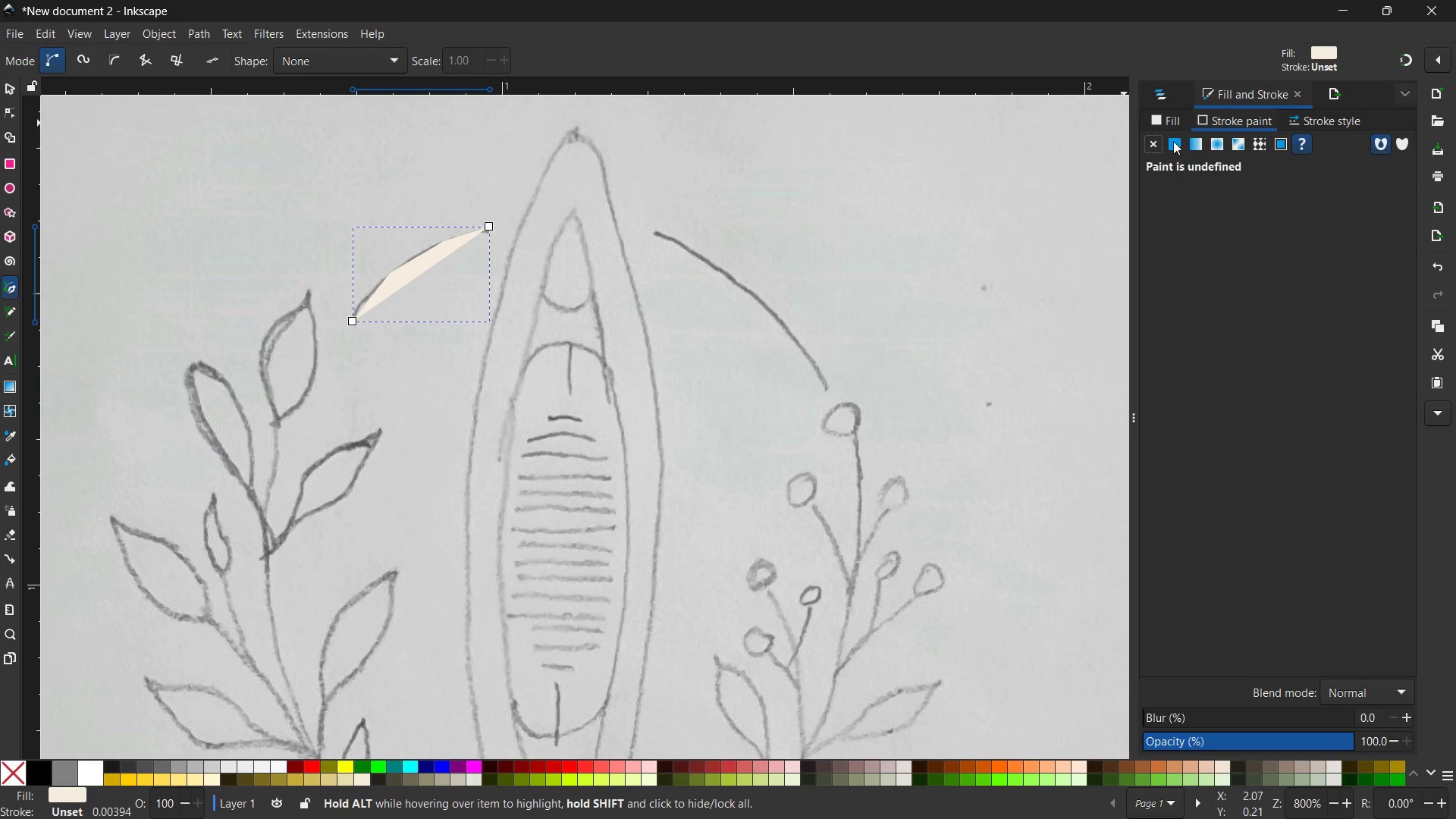 
left_click([1170, 143])
 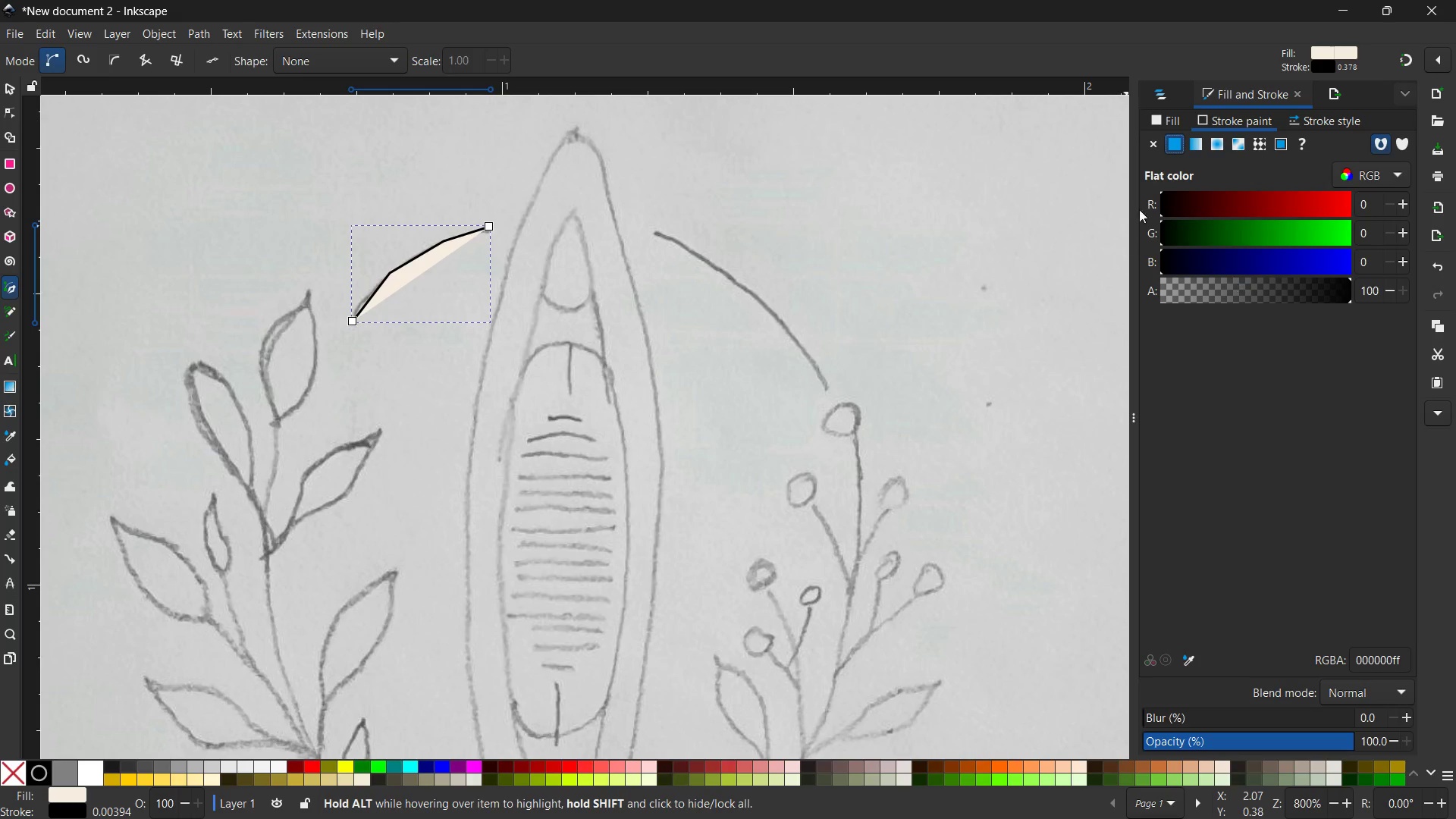 
left_click([1145, 110])
 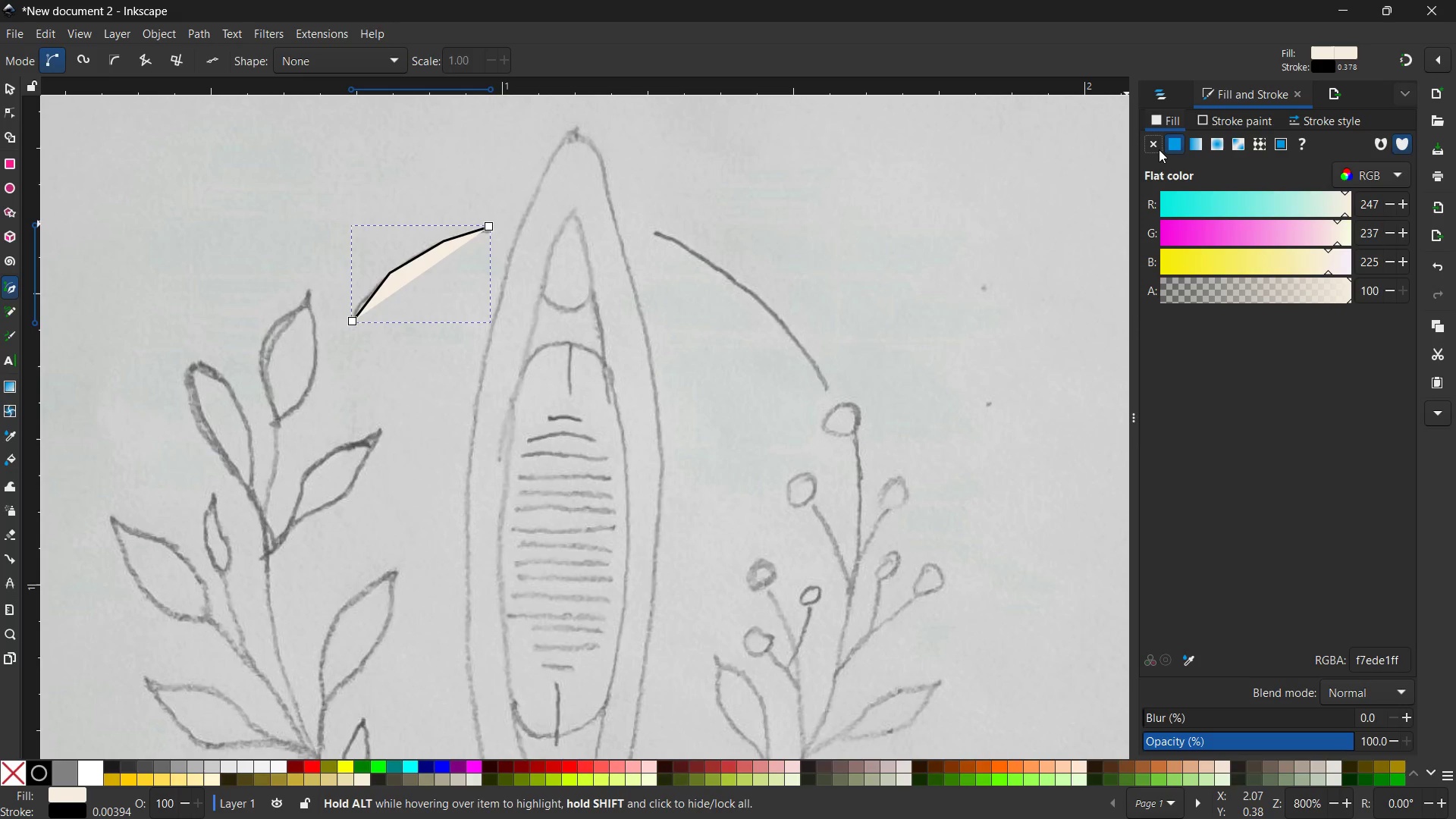 
left_click([1156, 146])
 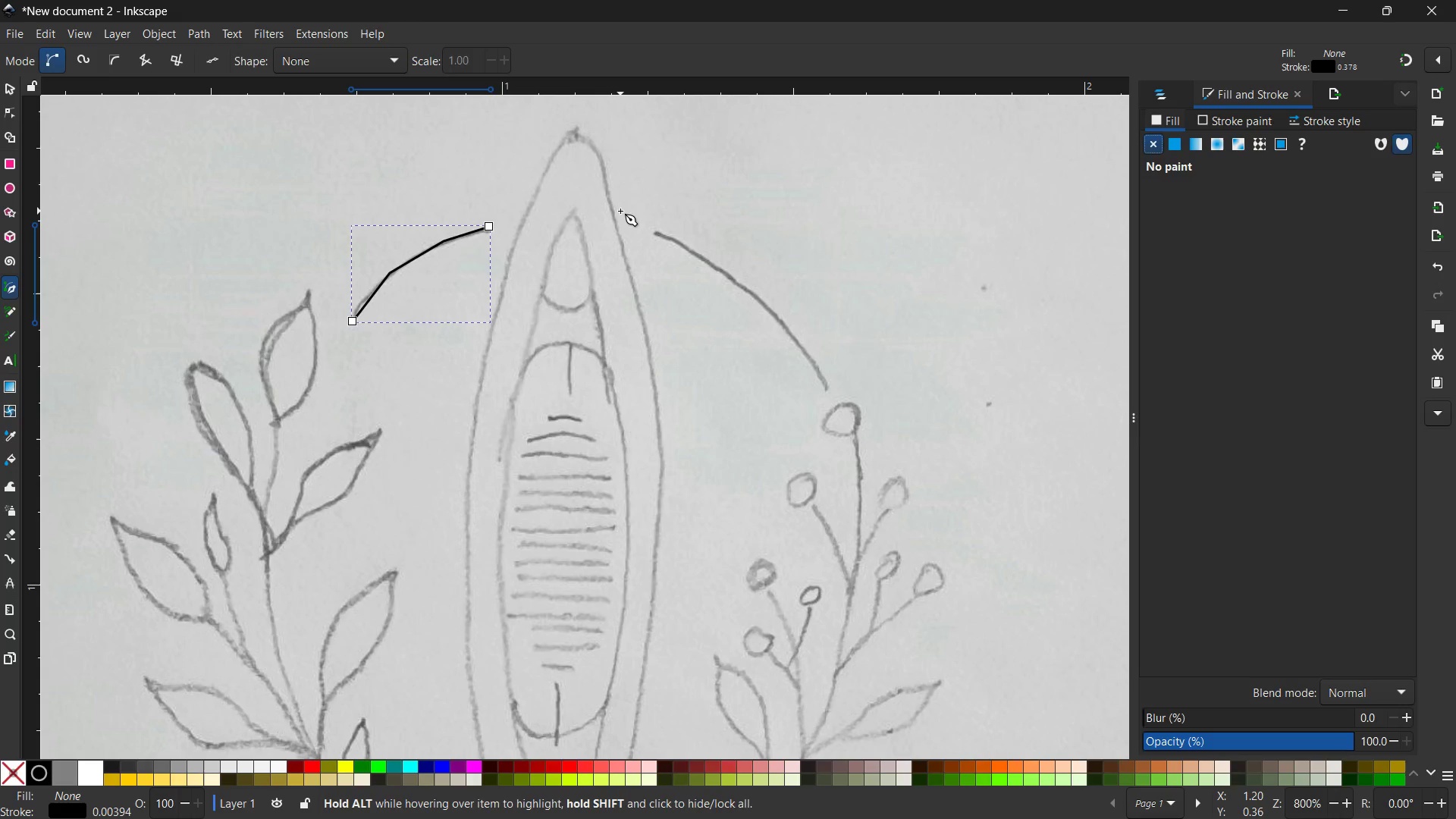 
wait(14.86)
 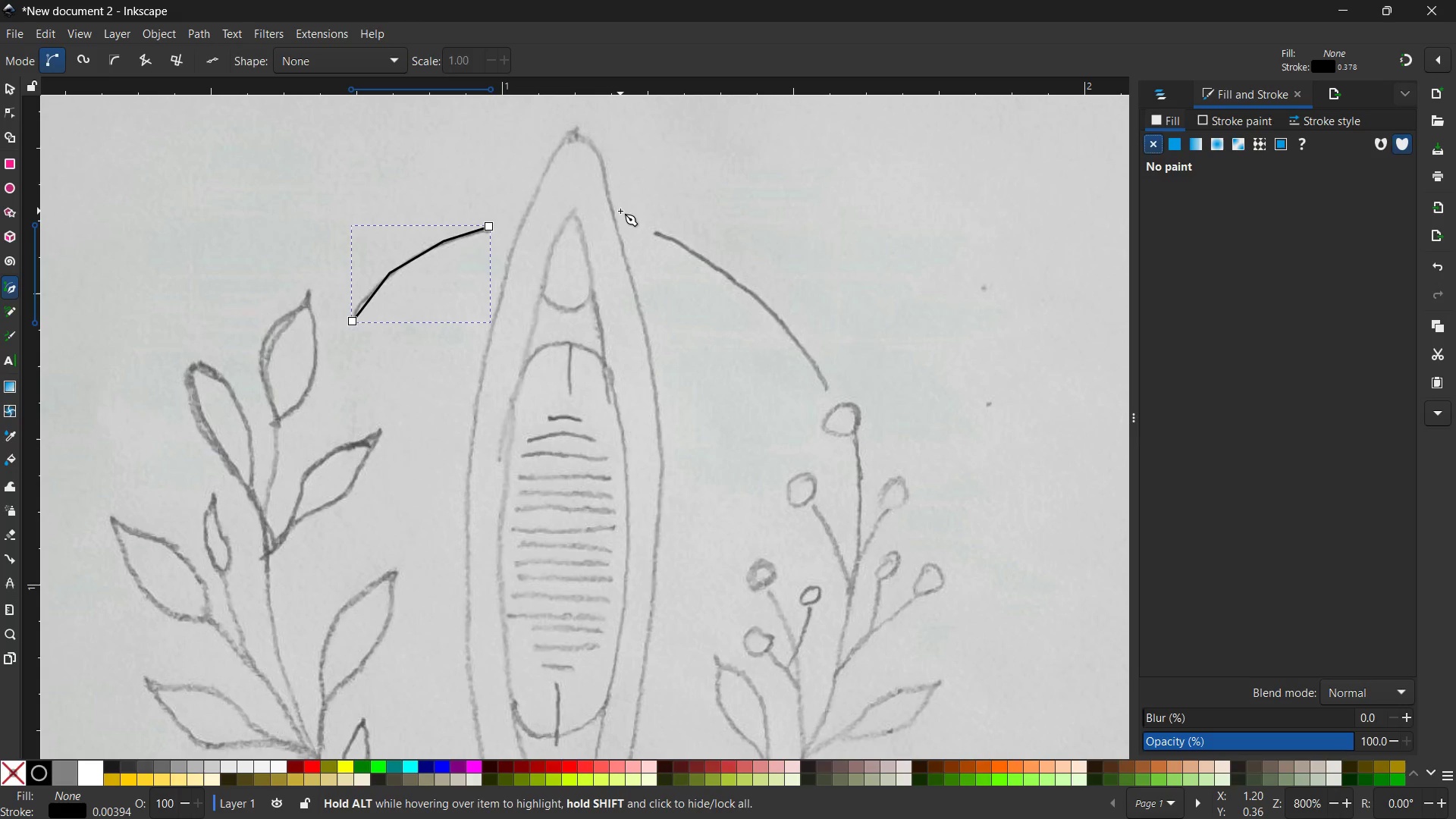 
left_click([656, 232])
 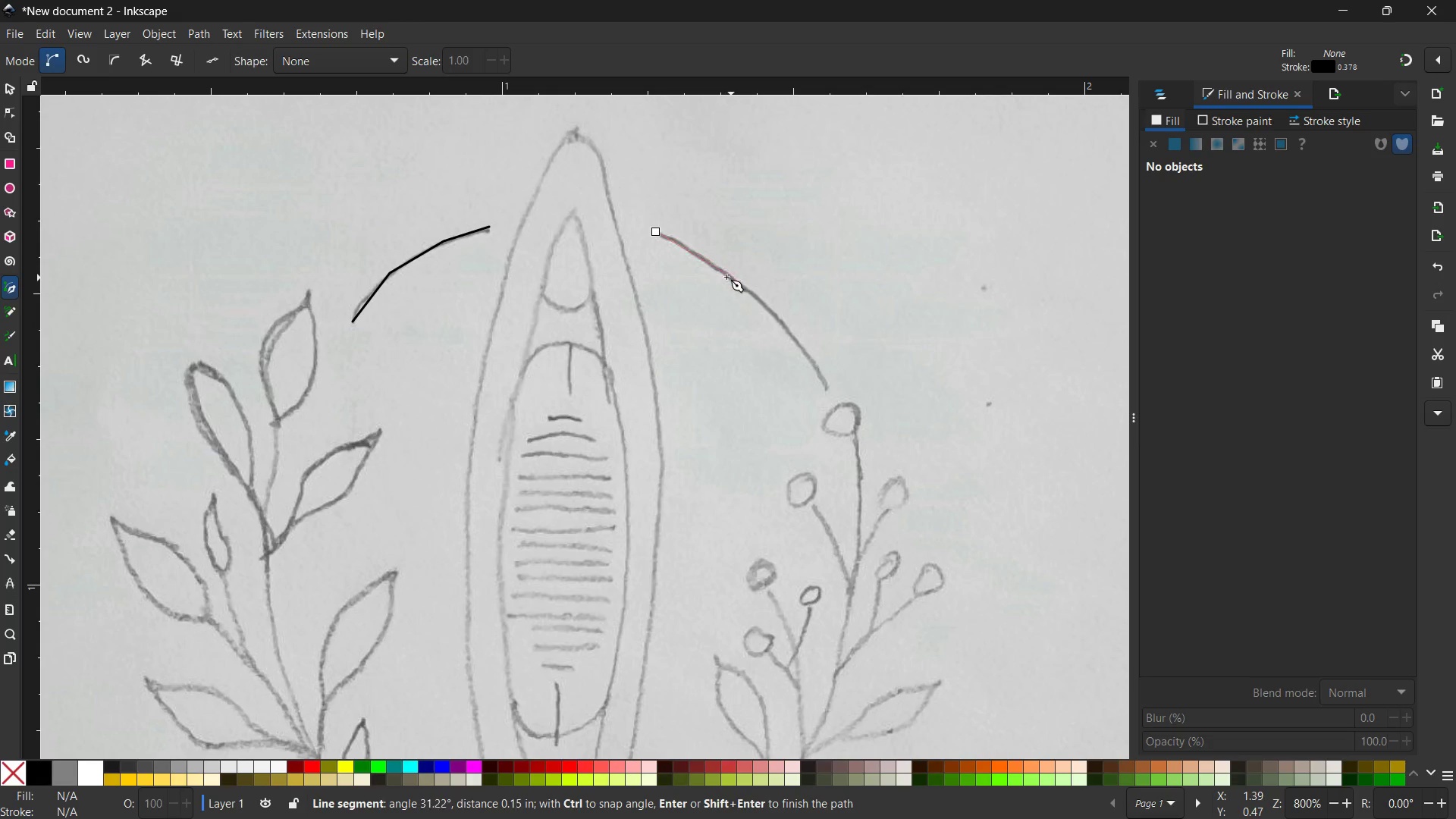 
left_click([725, 277])
 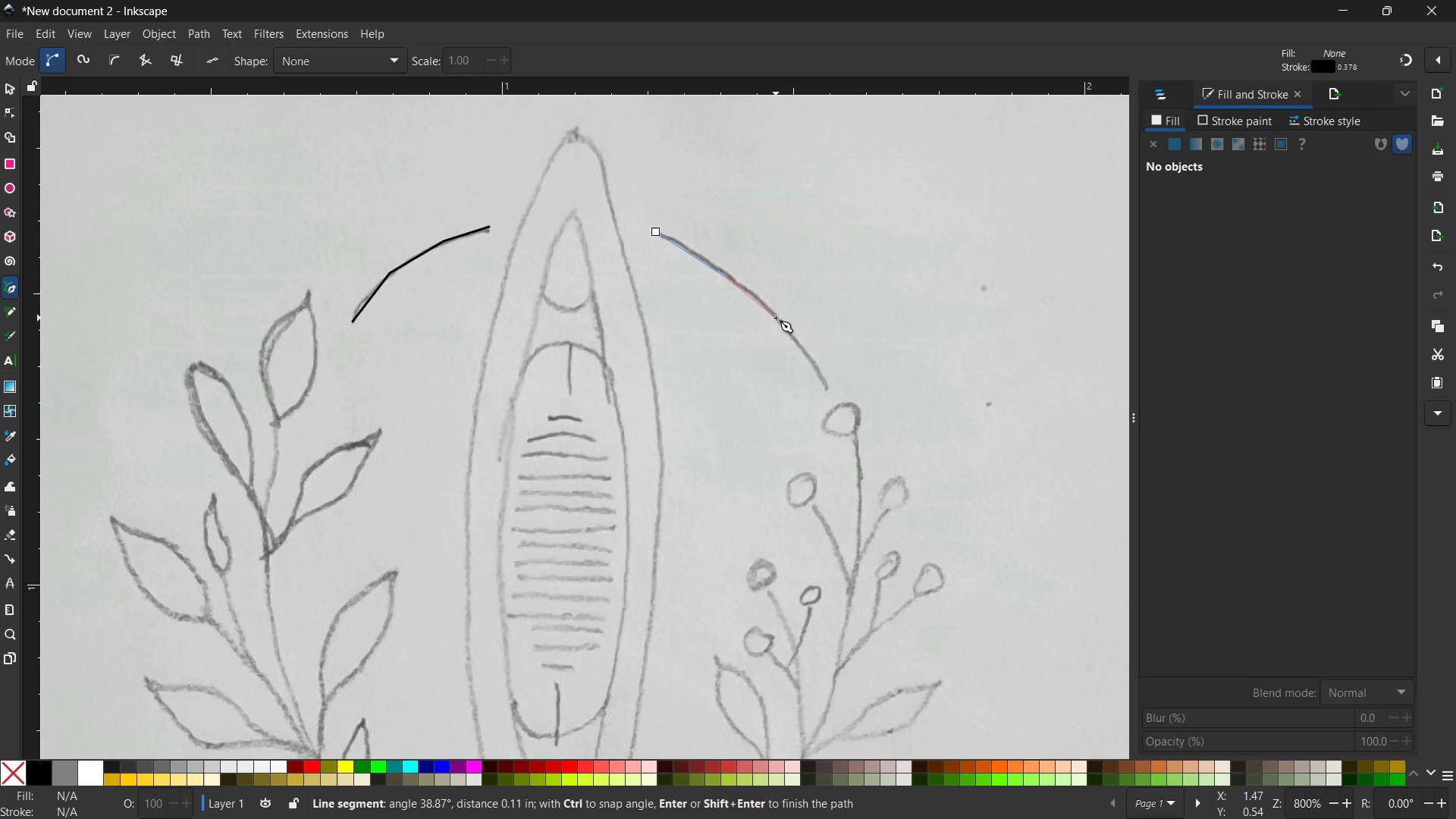 
left_click([776, 318])
 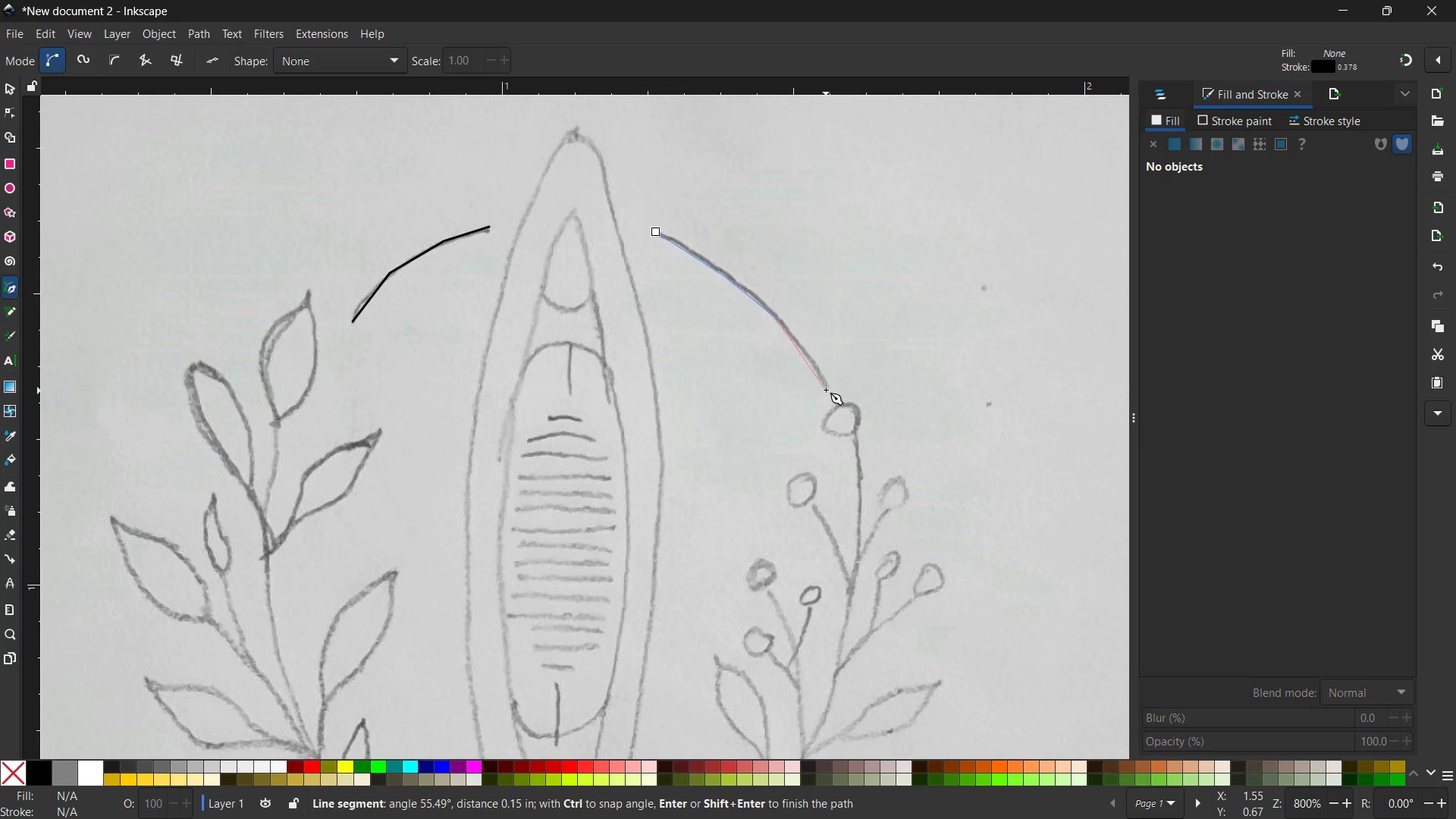 
left_click([827, 387])
 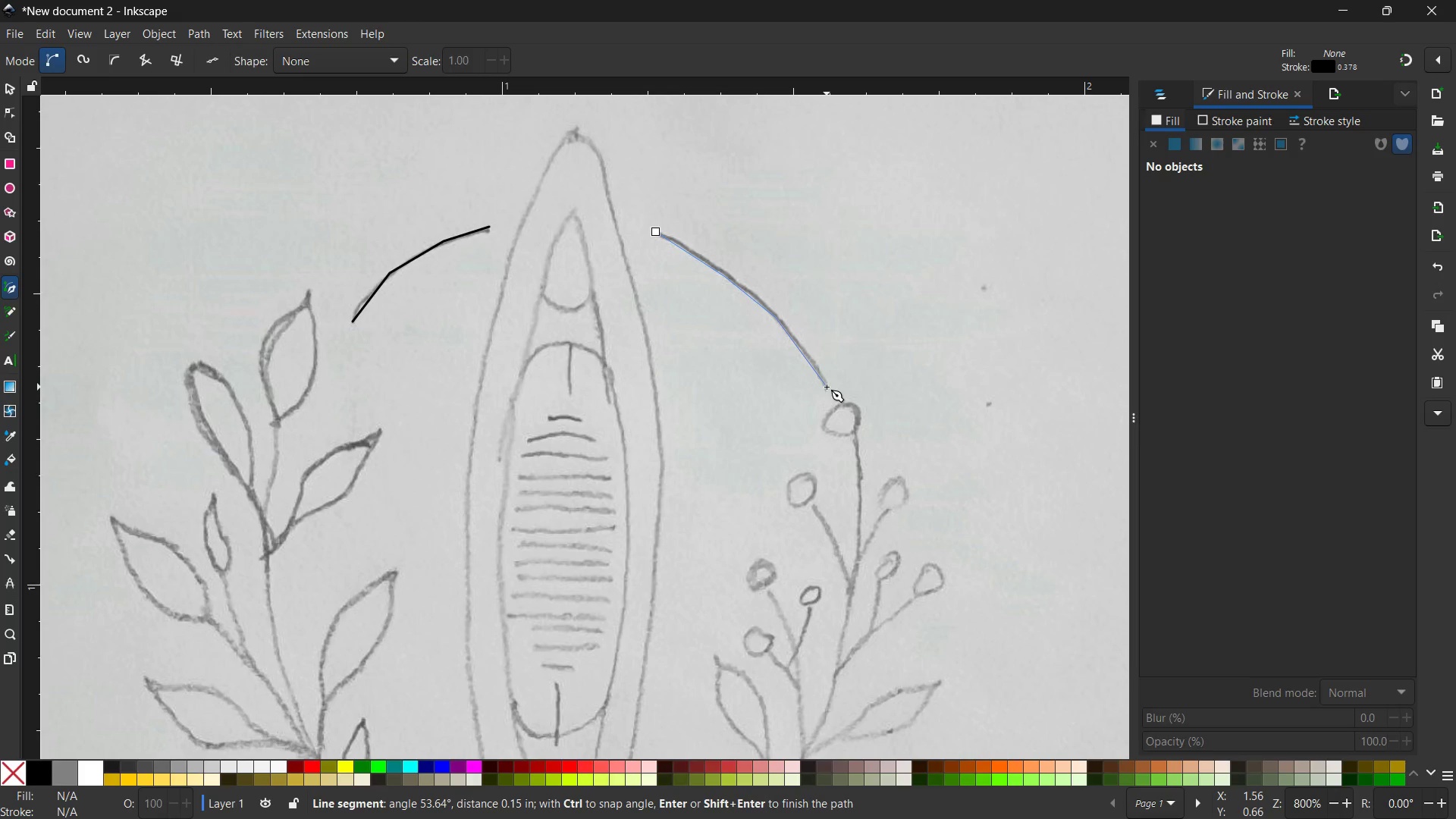 
key(Enter)
 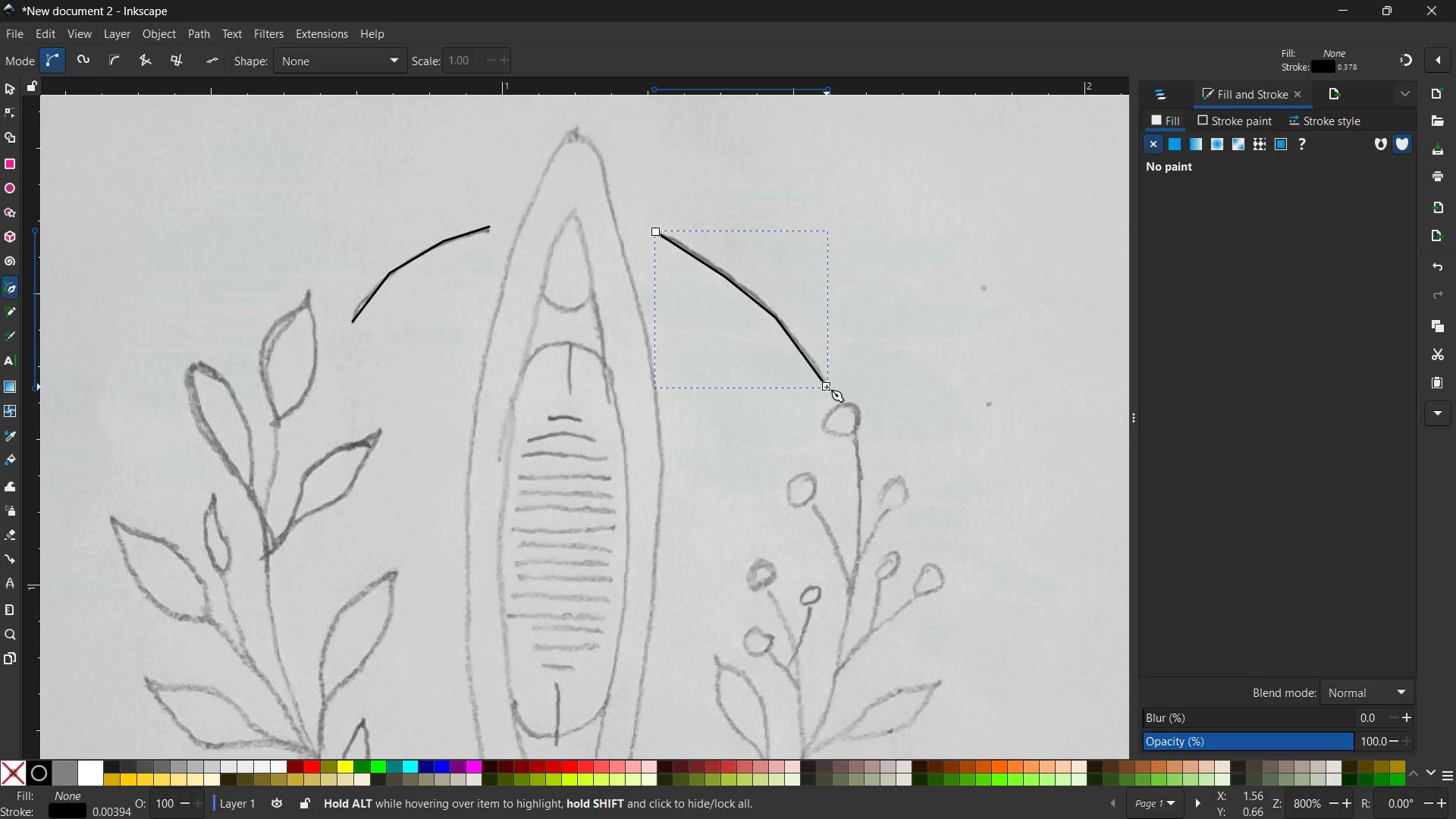 
wait(13.72)
 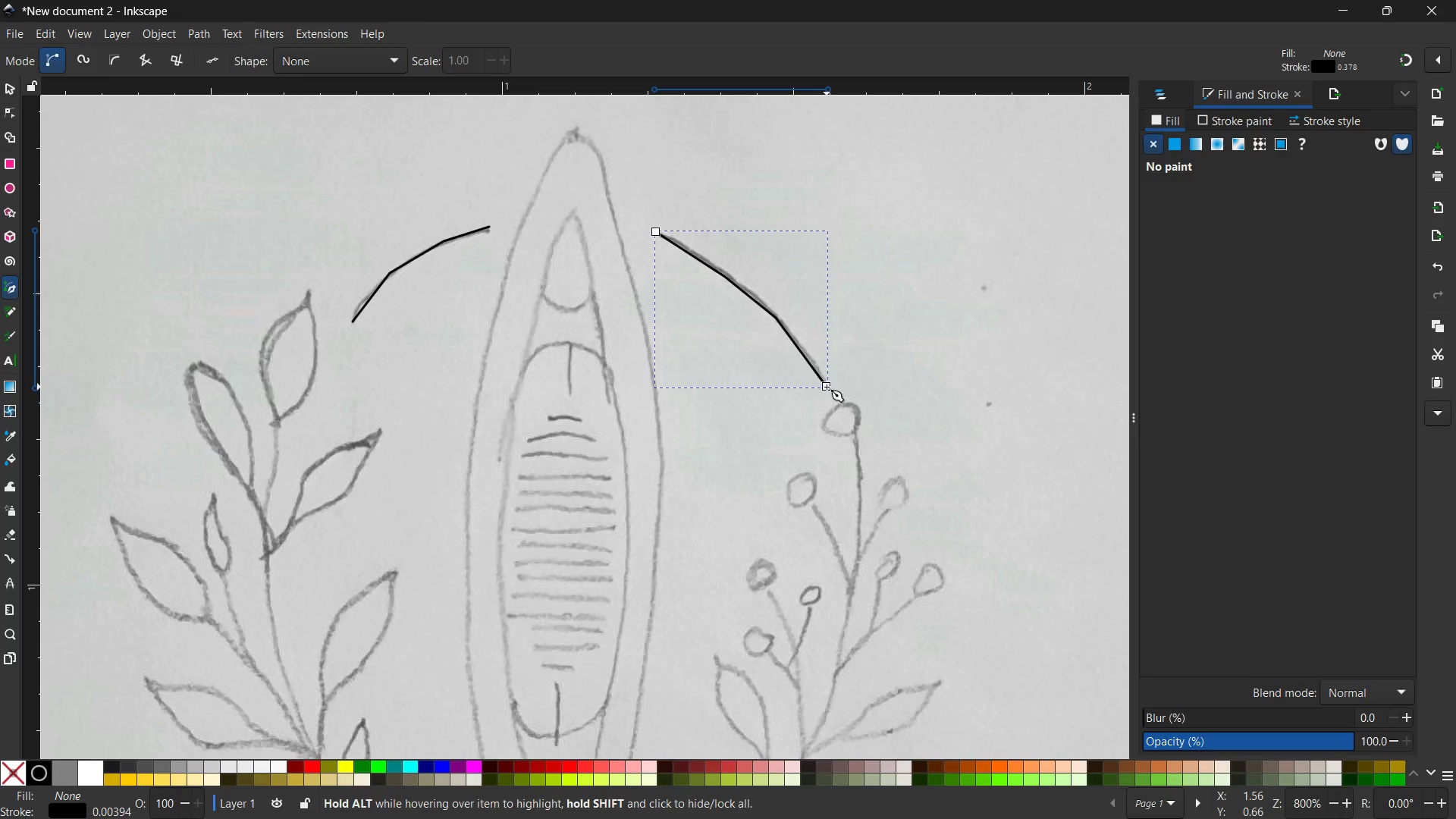 
scroll: coordinate [635, 323], scroll_direction: down, amount: 3.0
 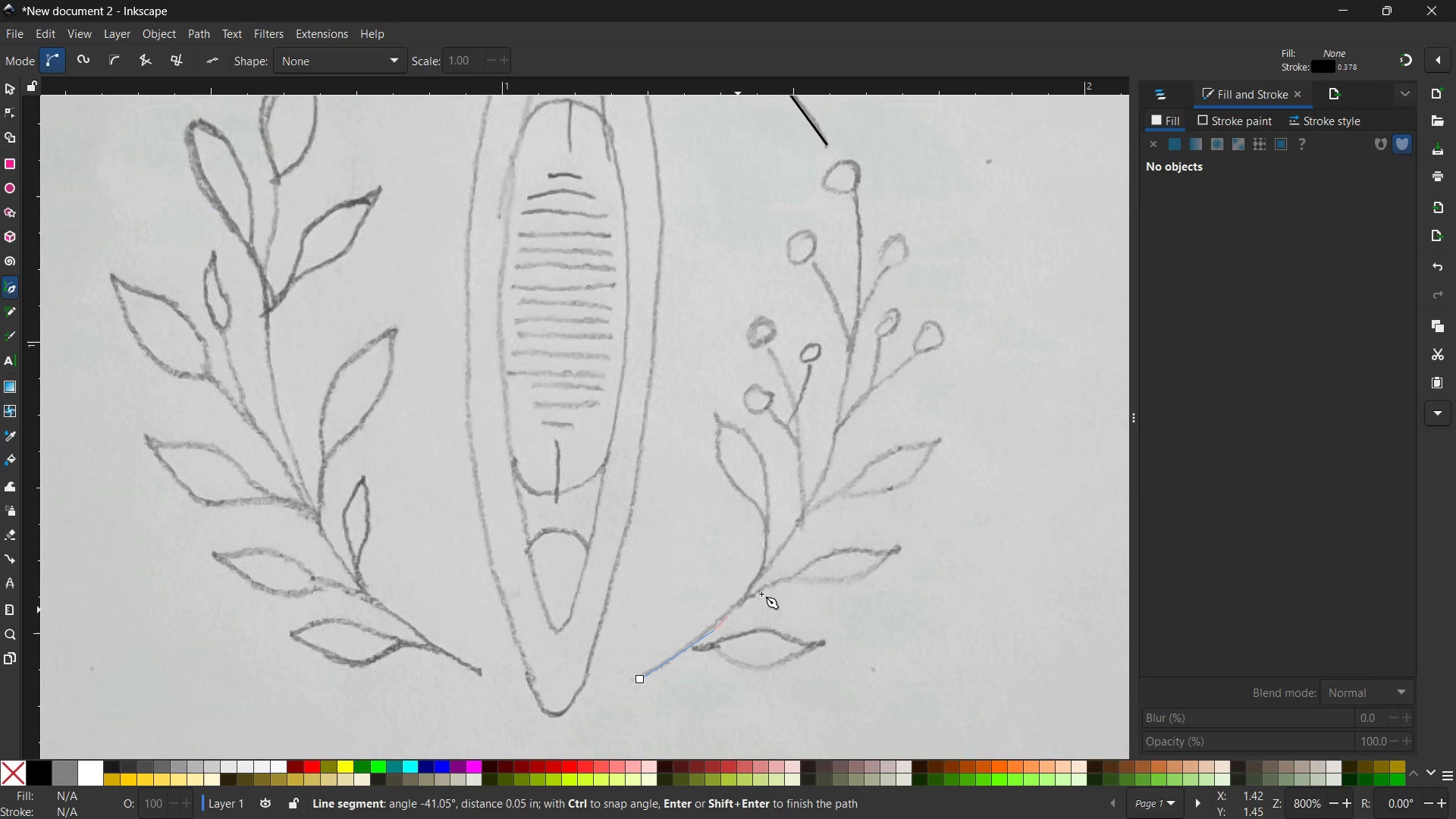 
left_click([795, 536])
 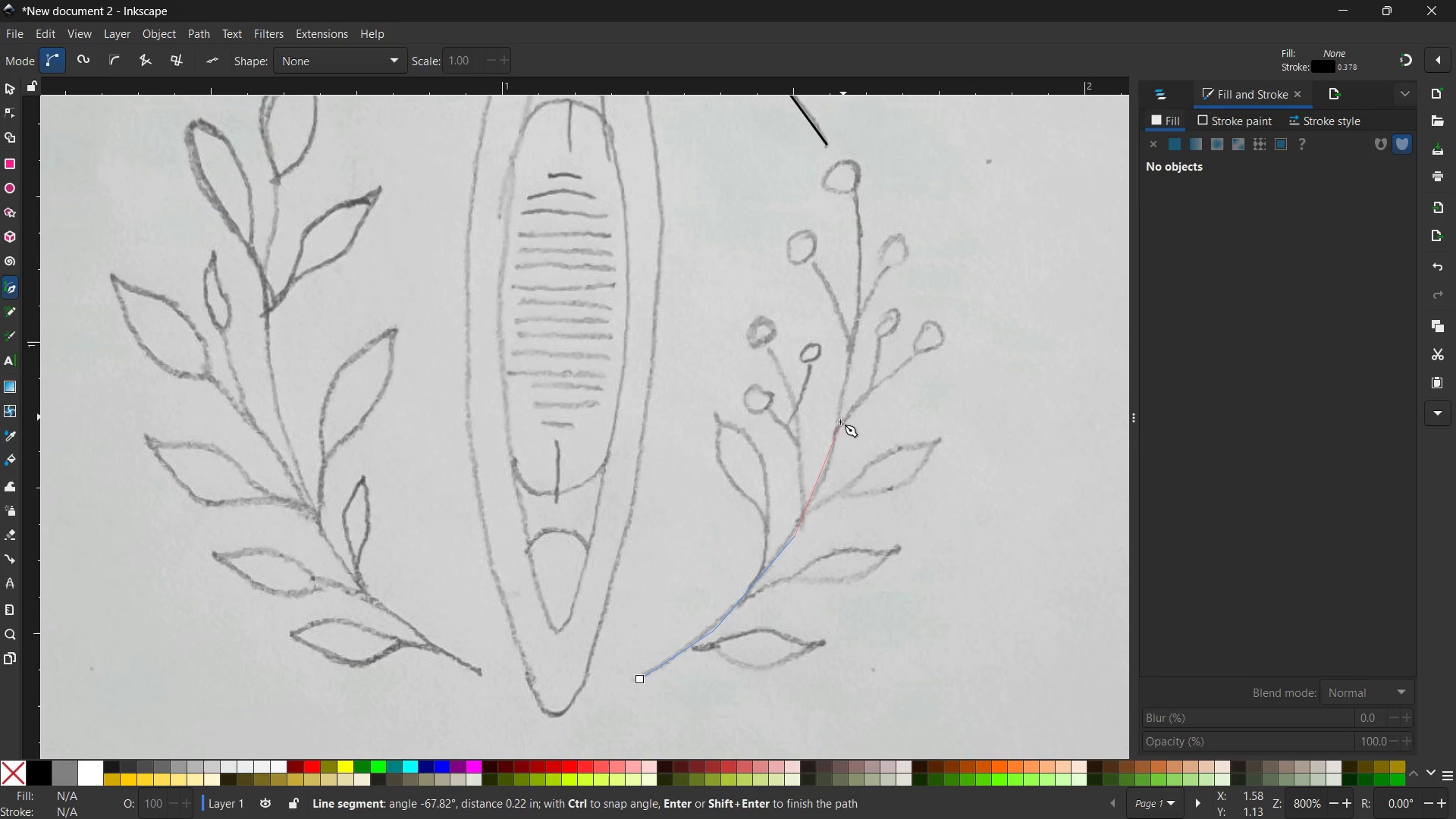 
left_click([836, 432])
 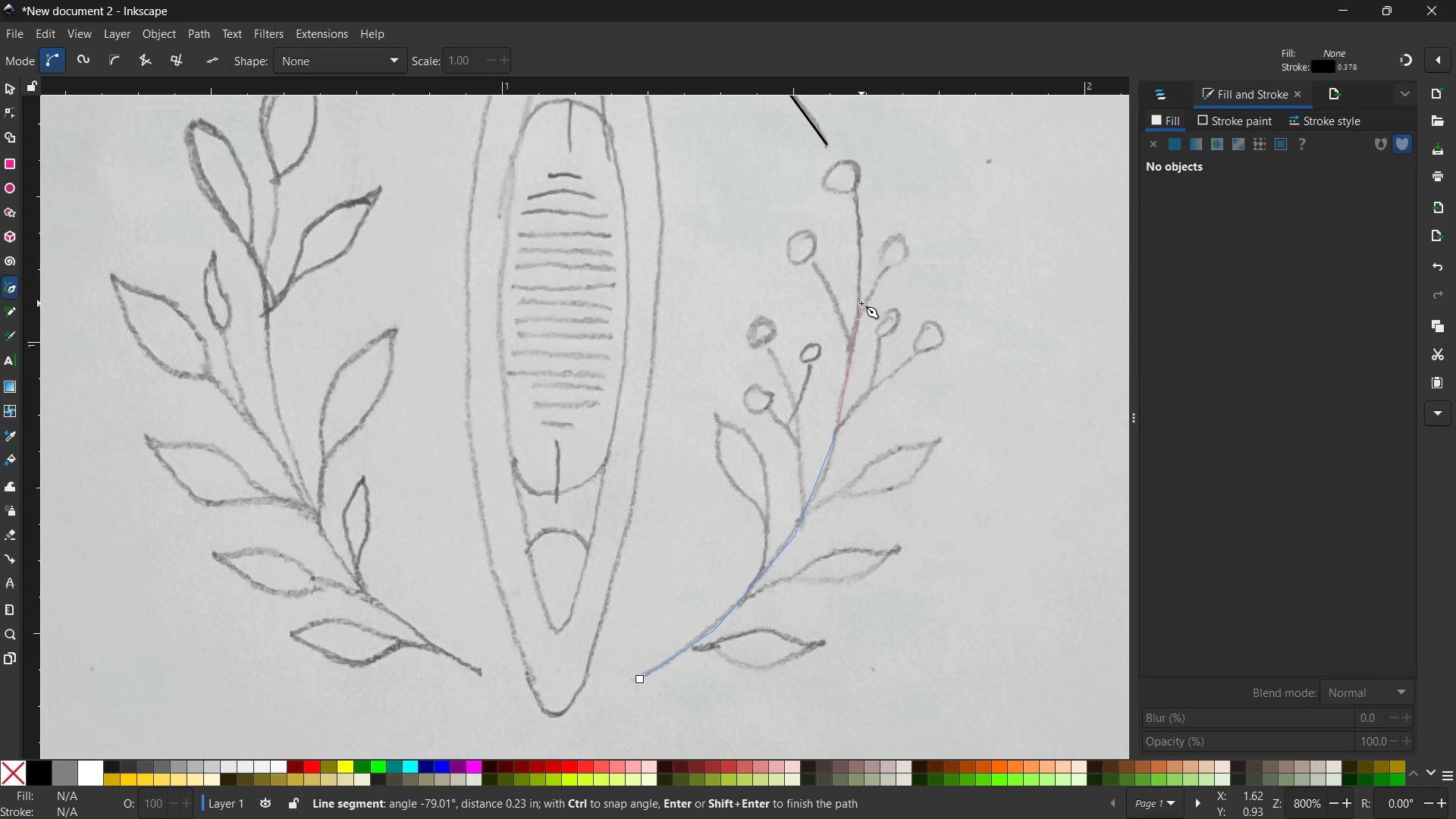 
left_click([860, 303])
 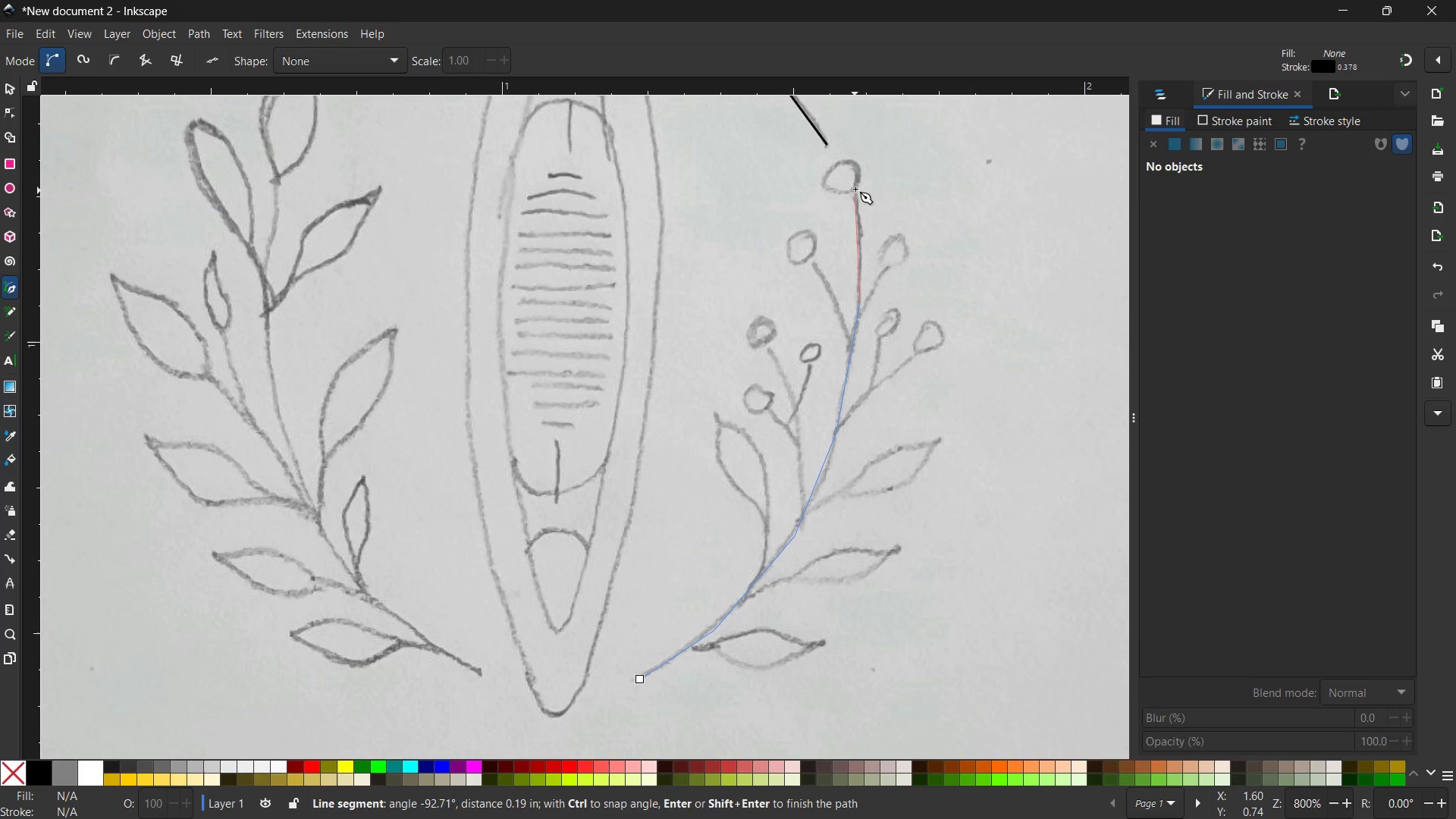 
left_click([855, 188])
 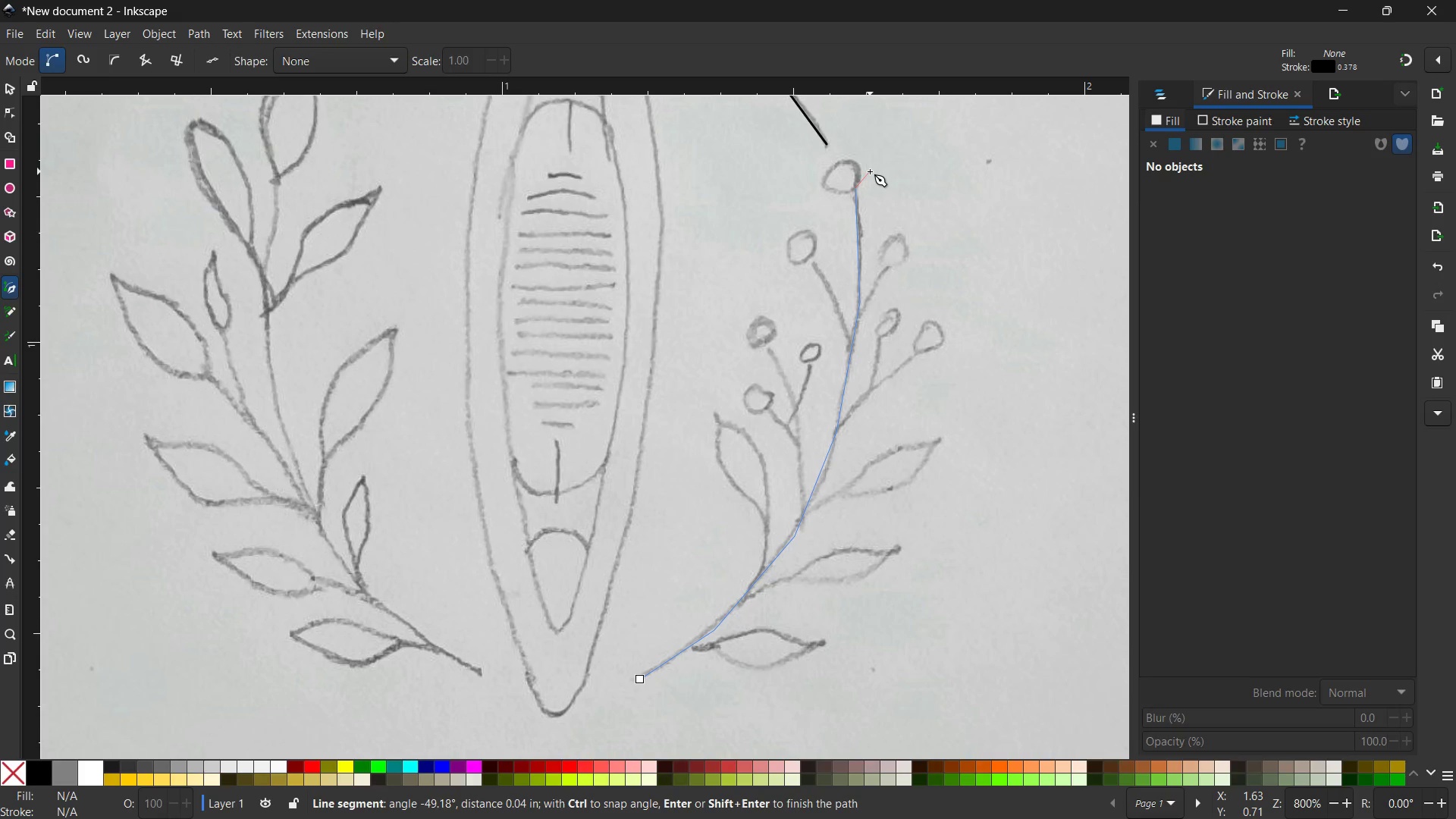 
key(Enter)
 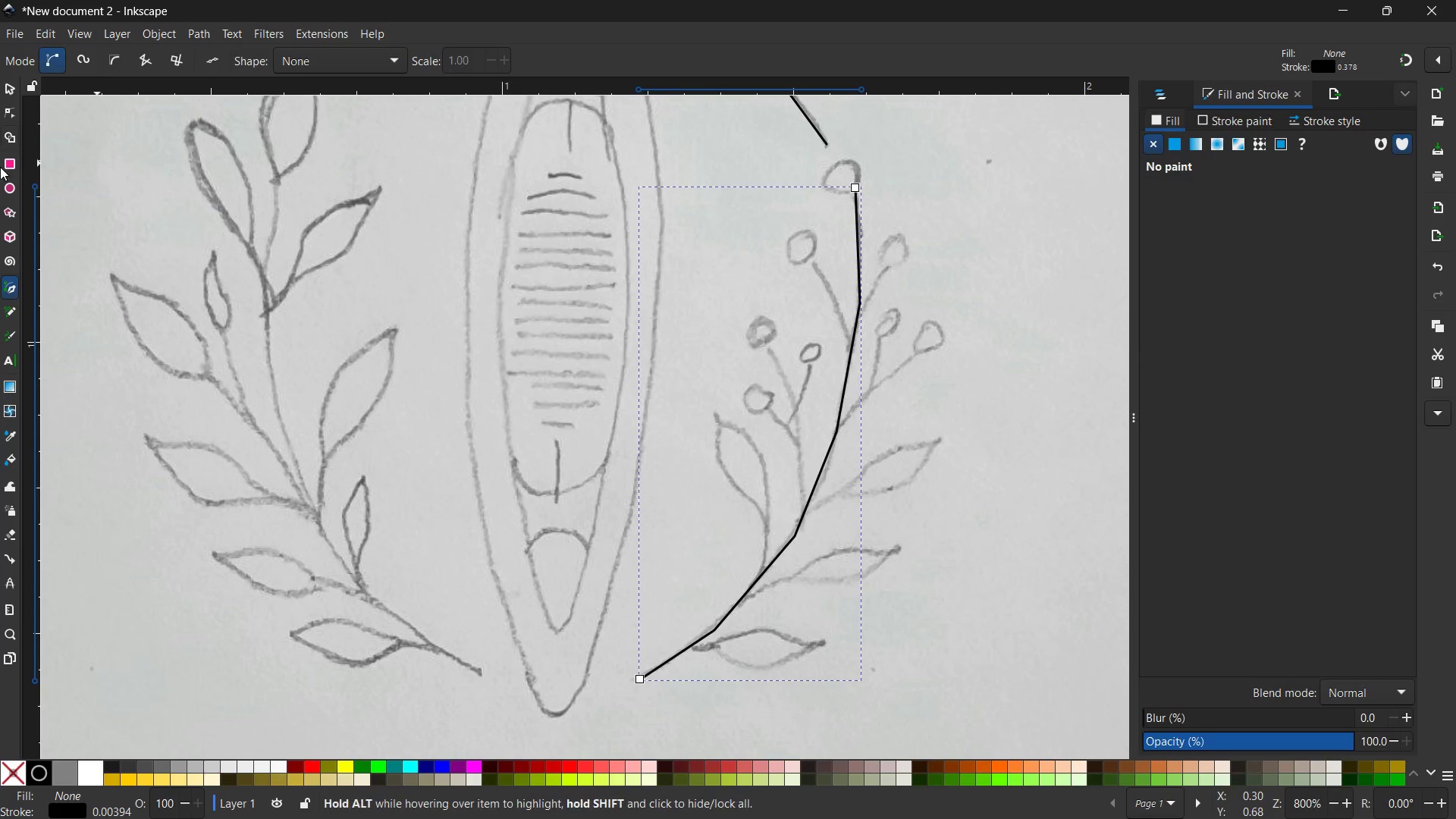 
left_click([8, 191])
 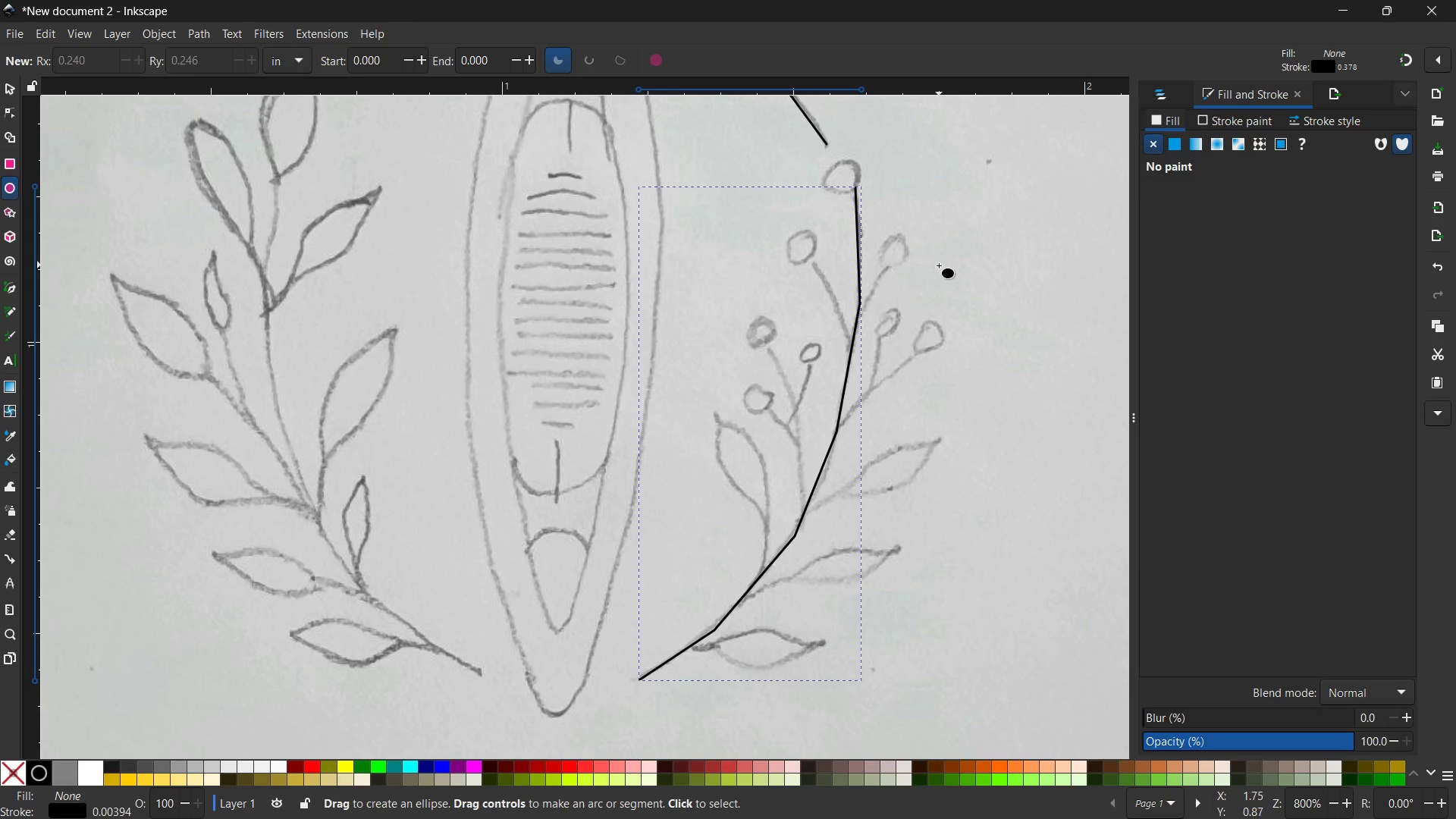 
scroll: coordinate [938, 271], scroll_direction: none, amount: 0.0
 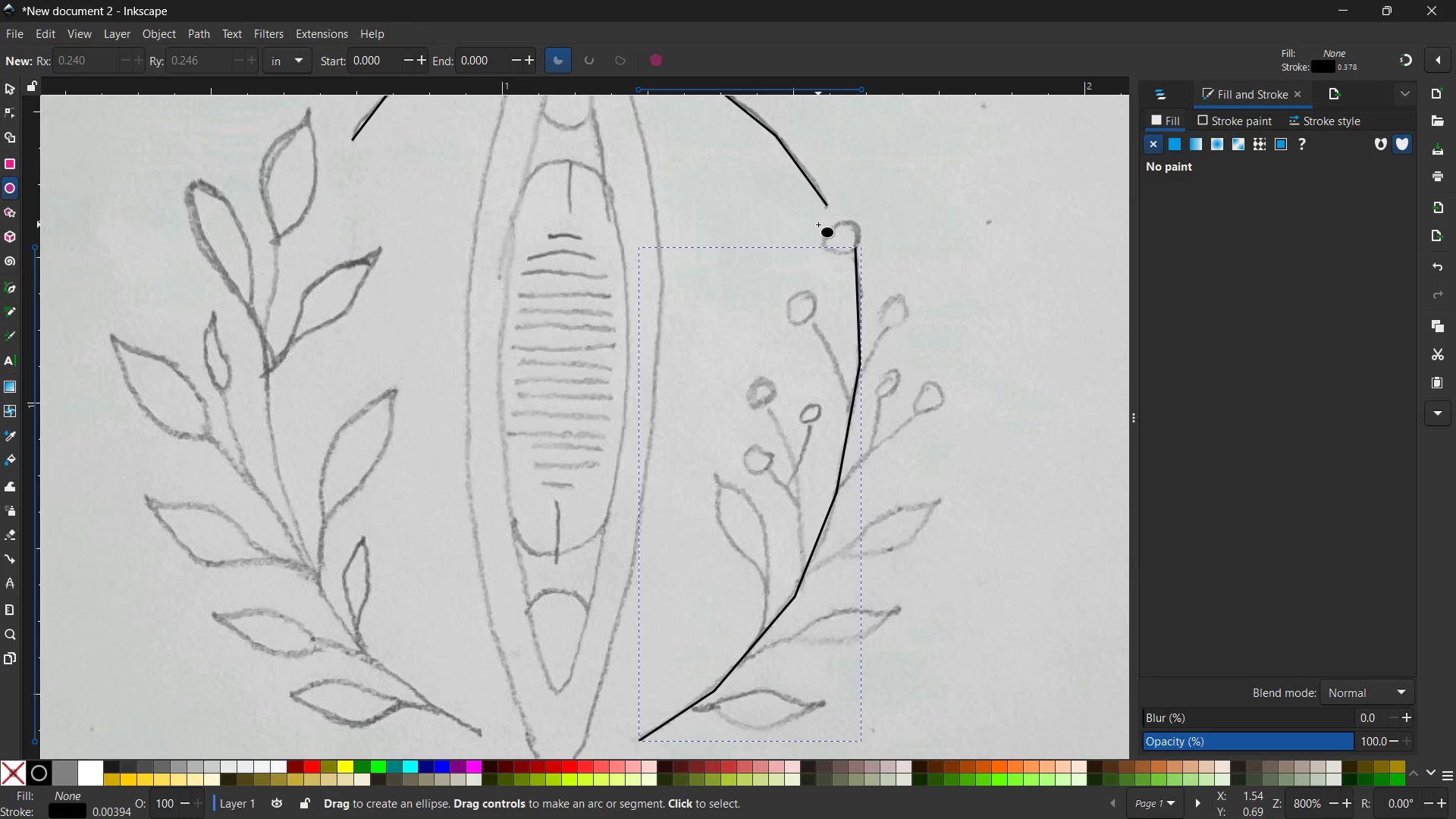 
hold_key(key=ControlLeft, duration=2.84)
left_click_drag(start_coordinate=[821, 225], to_coordinate=[861, 262])
 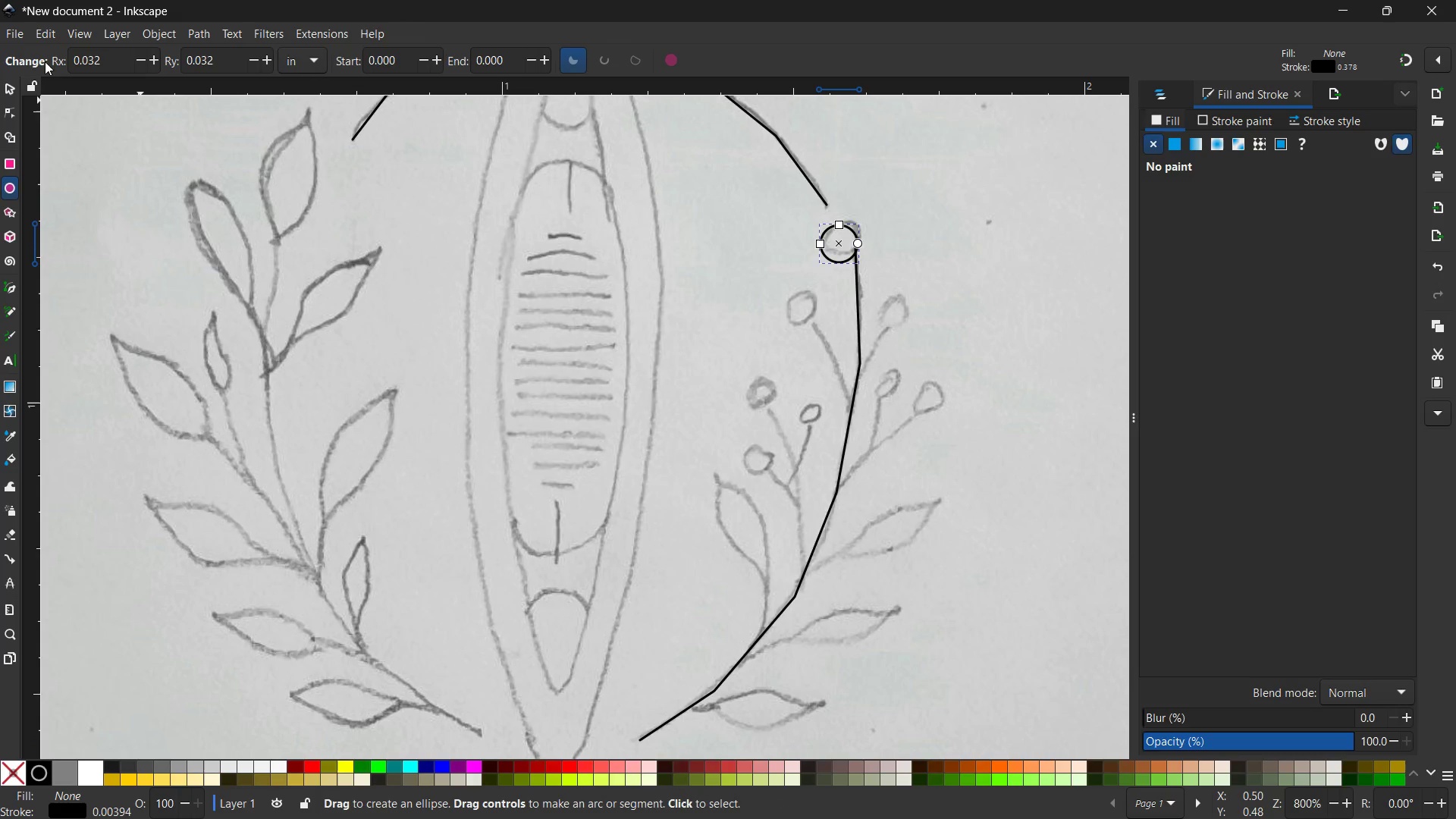 
hold_key(key=ShiftLeft, duration=0.83)
 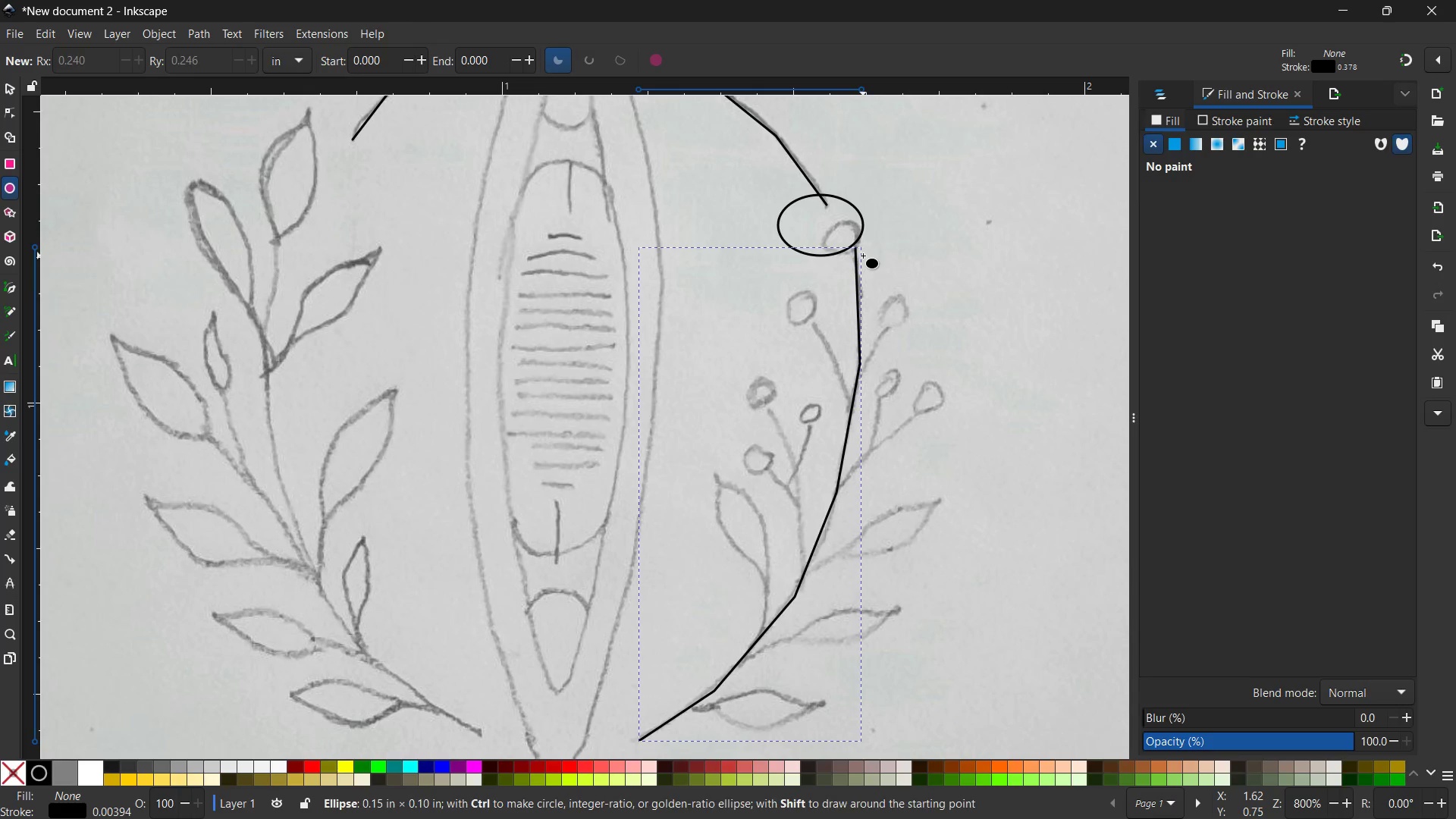 
hold_key(key=ControlLeft, duration=2.22)
 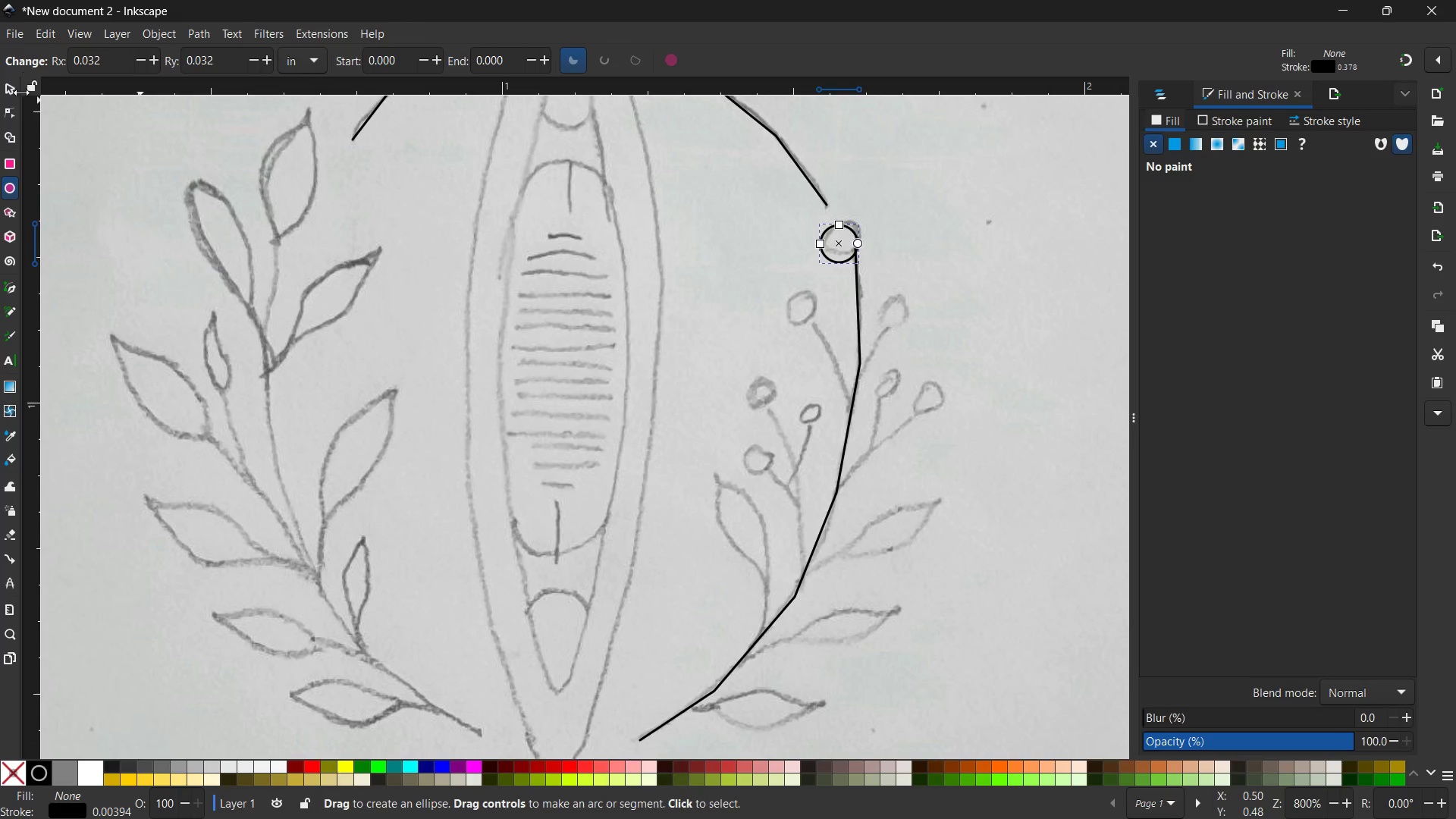 
left_click([14, 93])
 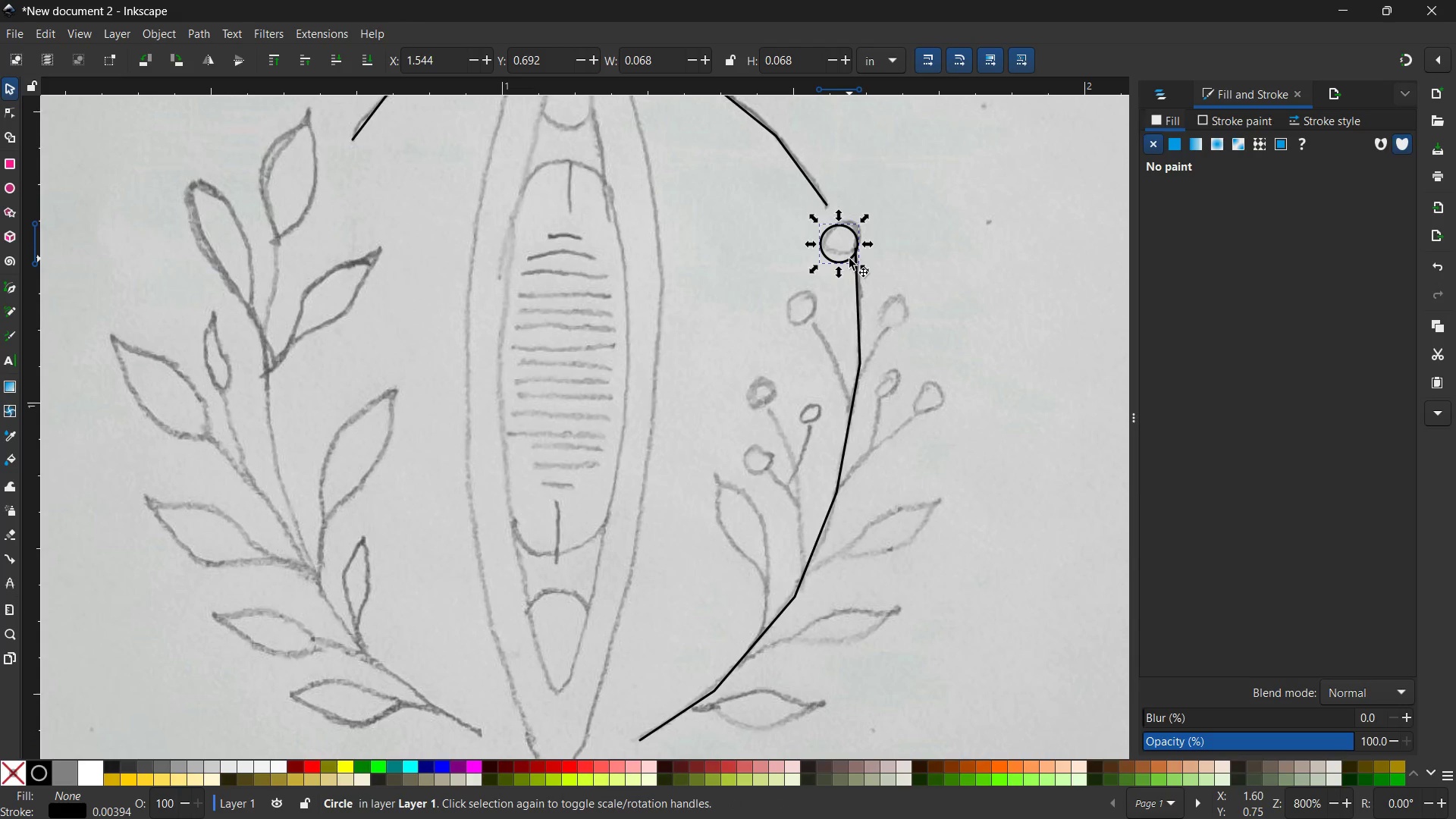 
left_click_drag(start_coordinate=[849, 260], to_coordinate=[854, 249])
 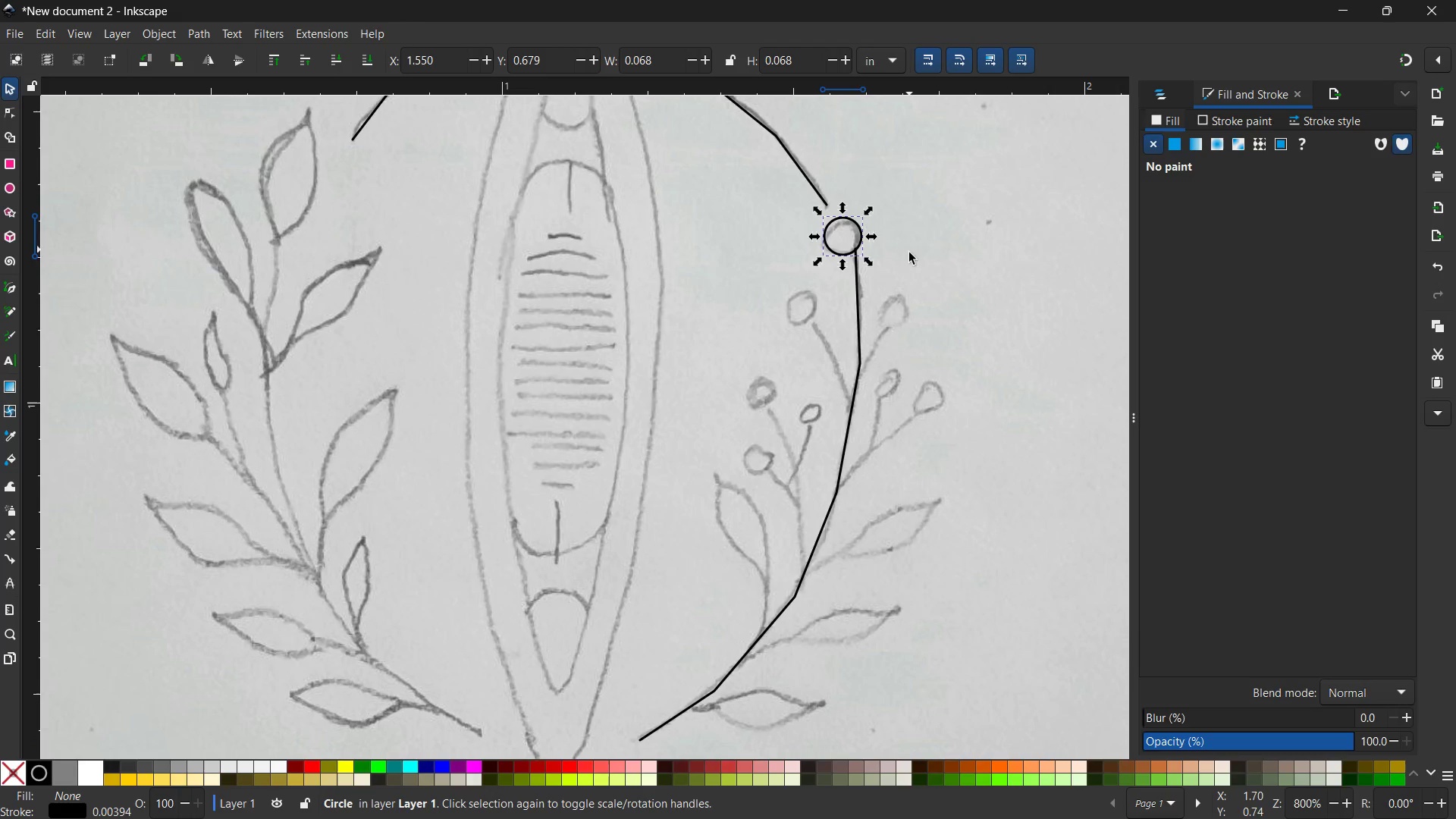 
left_click([908, 266])
 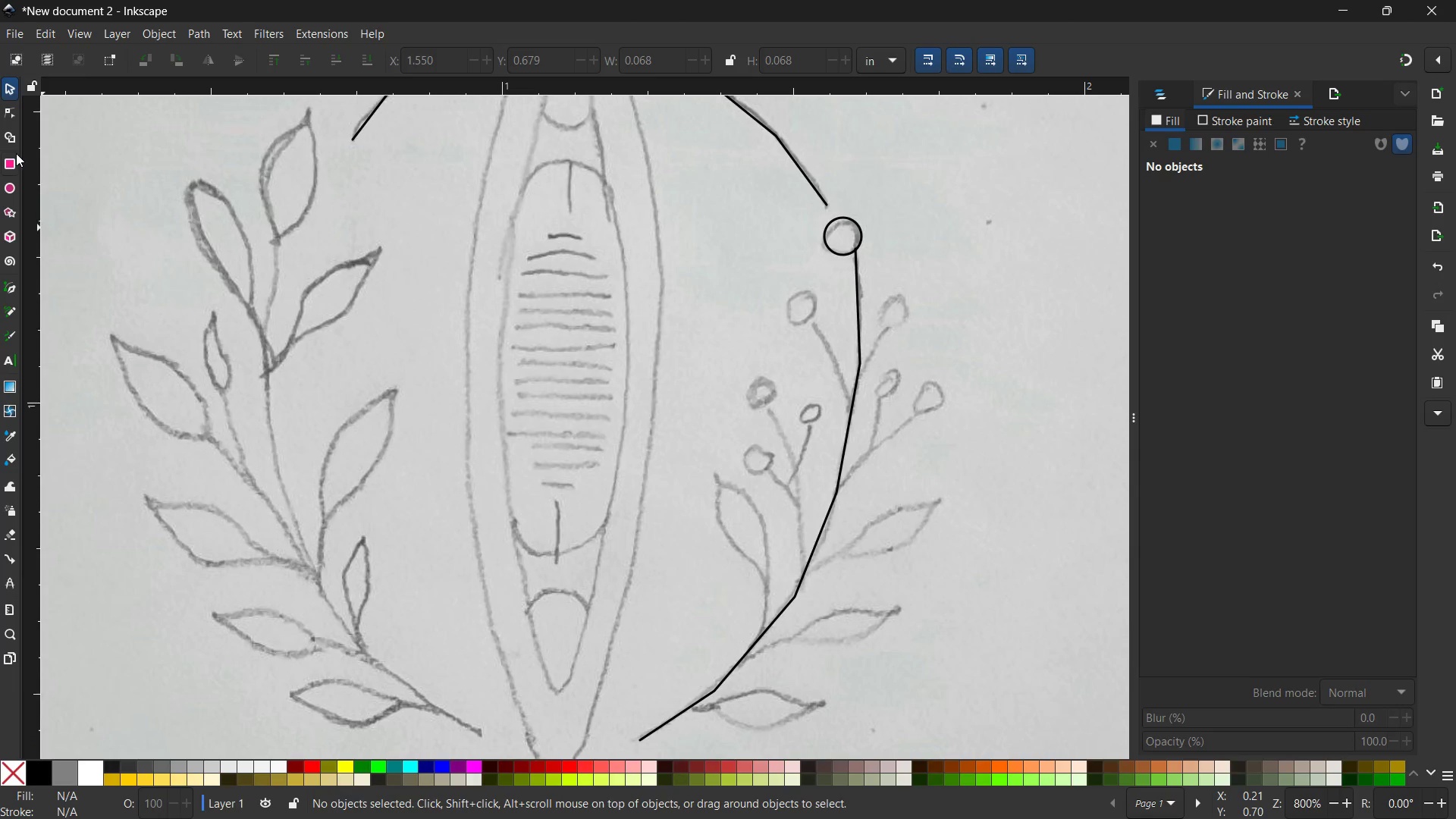 
left_click([12, 184])
 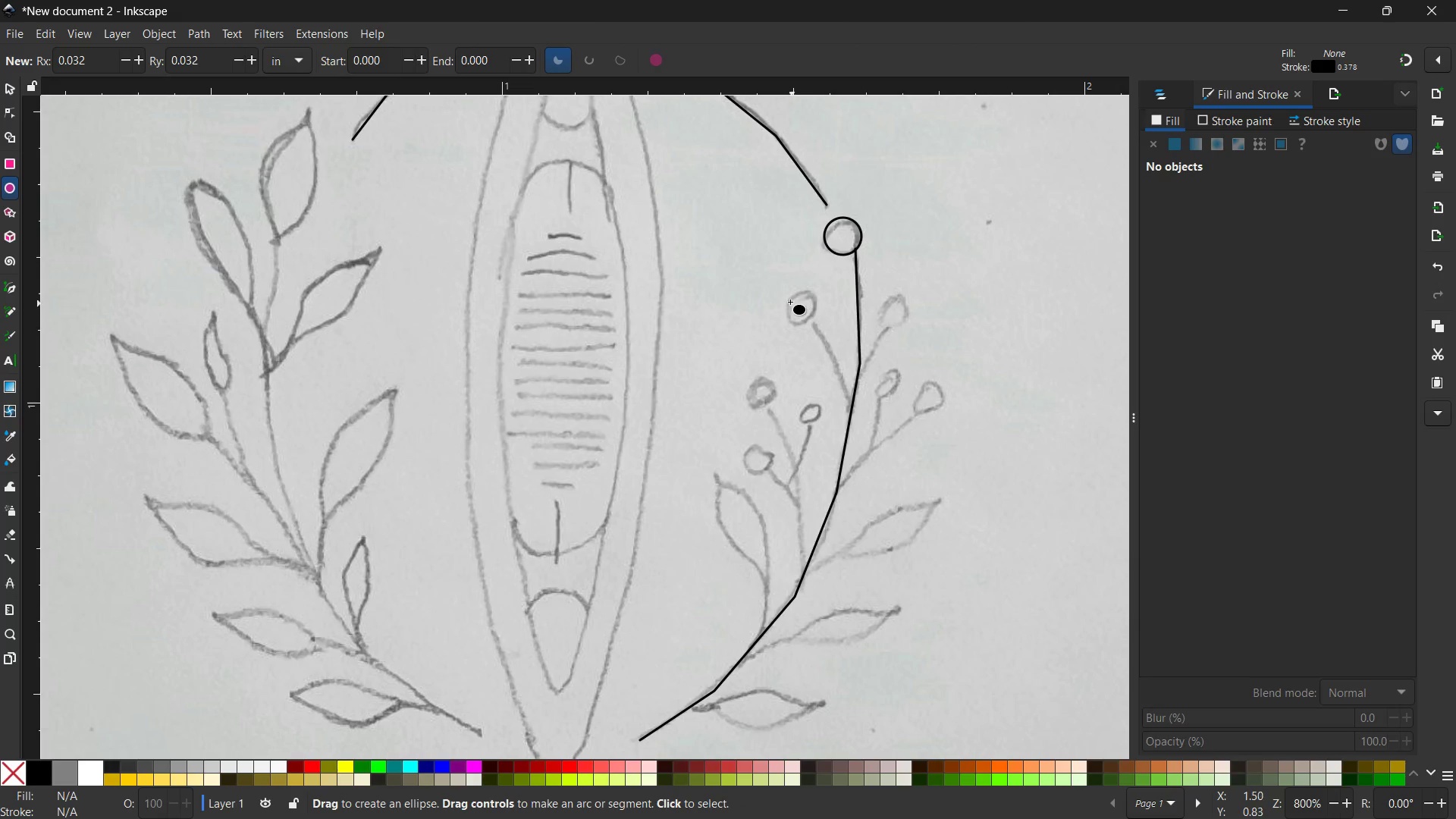 
hold_key(key=ControlLeft, duration=1.95)
left_click_drag(start_coordinate=[786, 300], to_coordinate=[815, 337])
 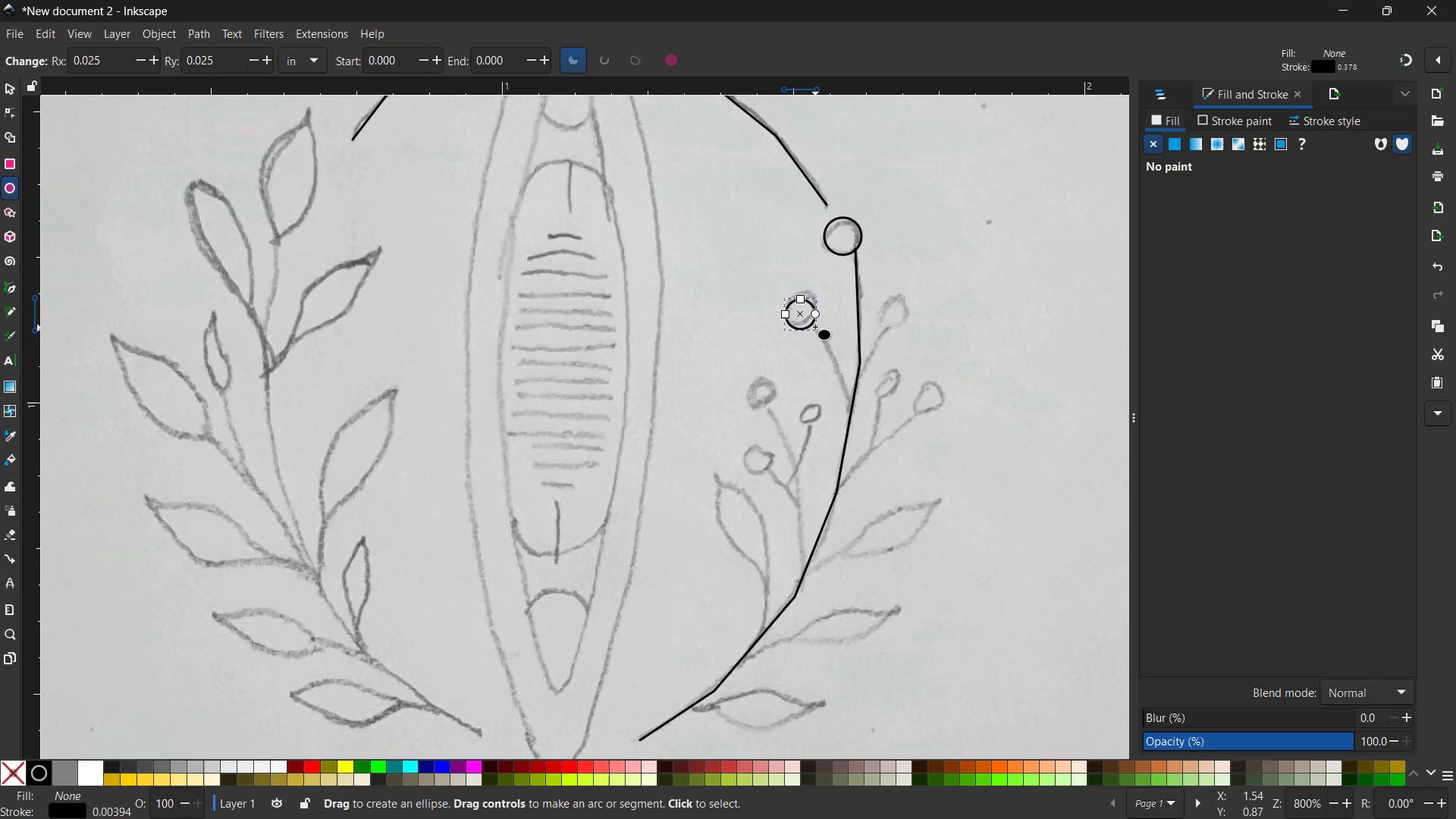 
left_click([0, 86])
 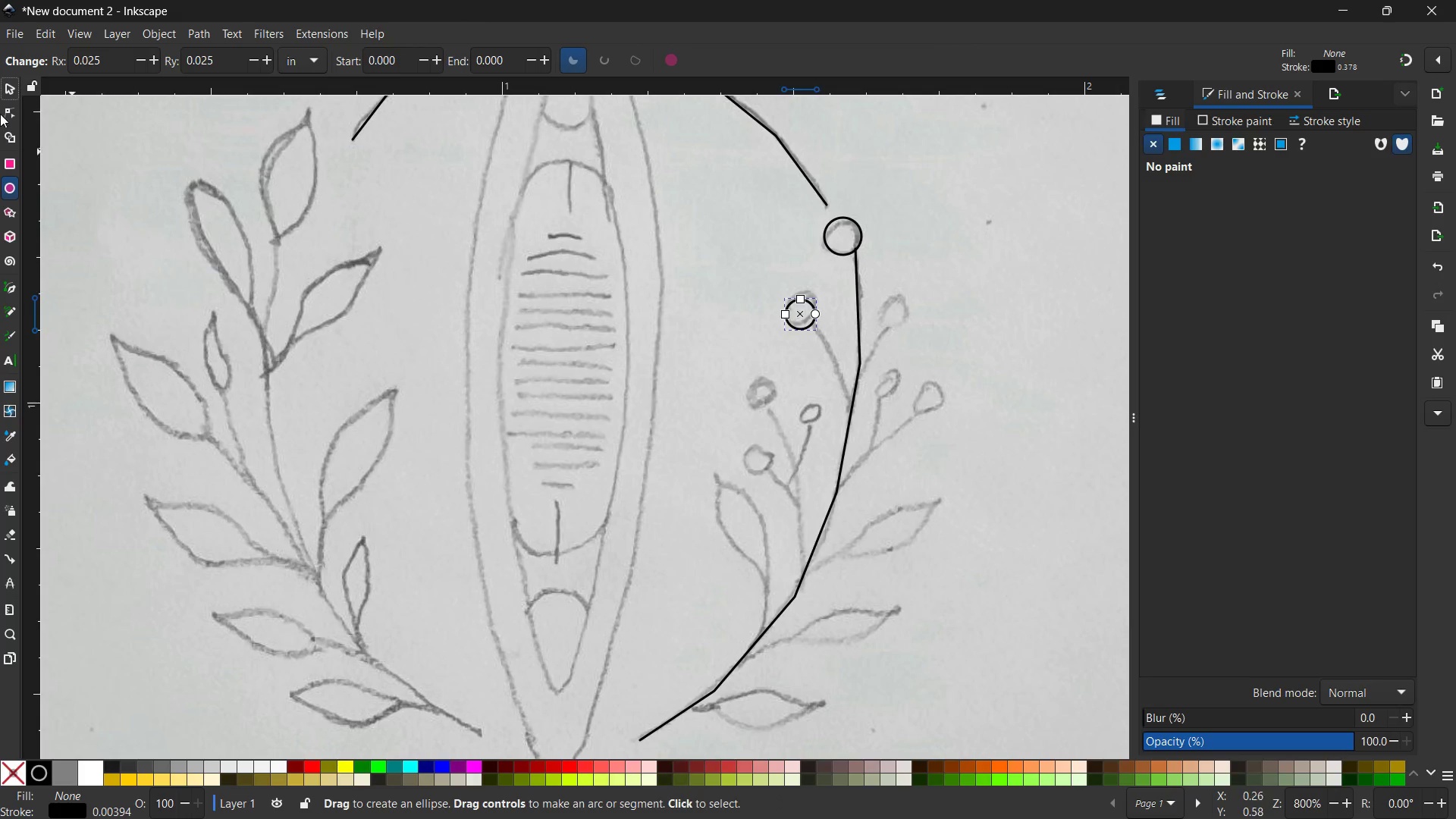 
left_click([12, 93])
 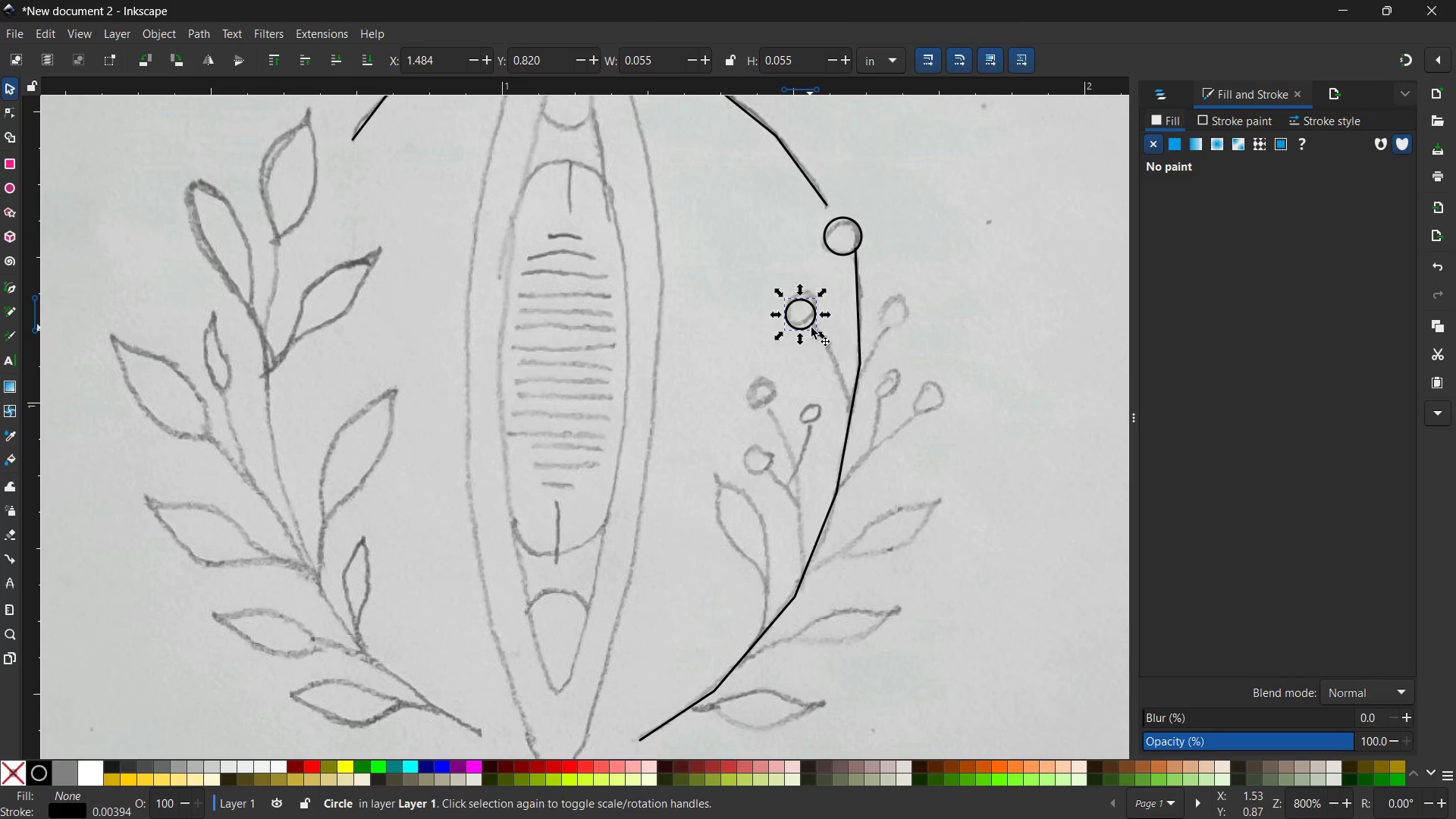 
wait(5.69)
 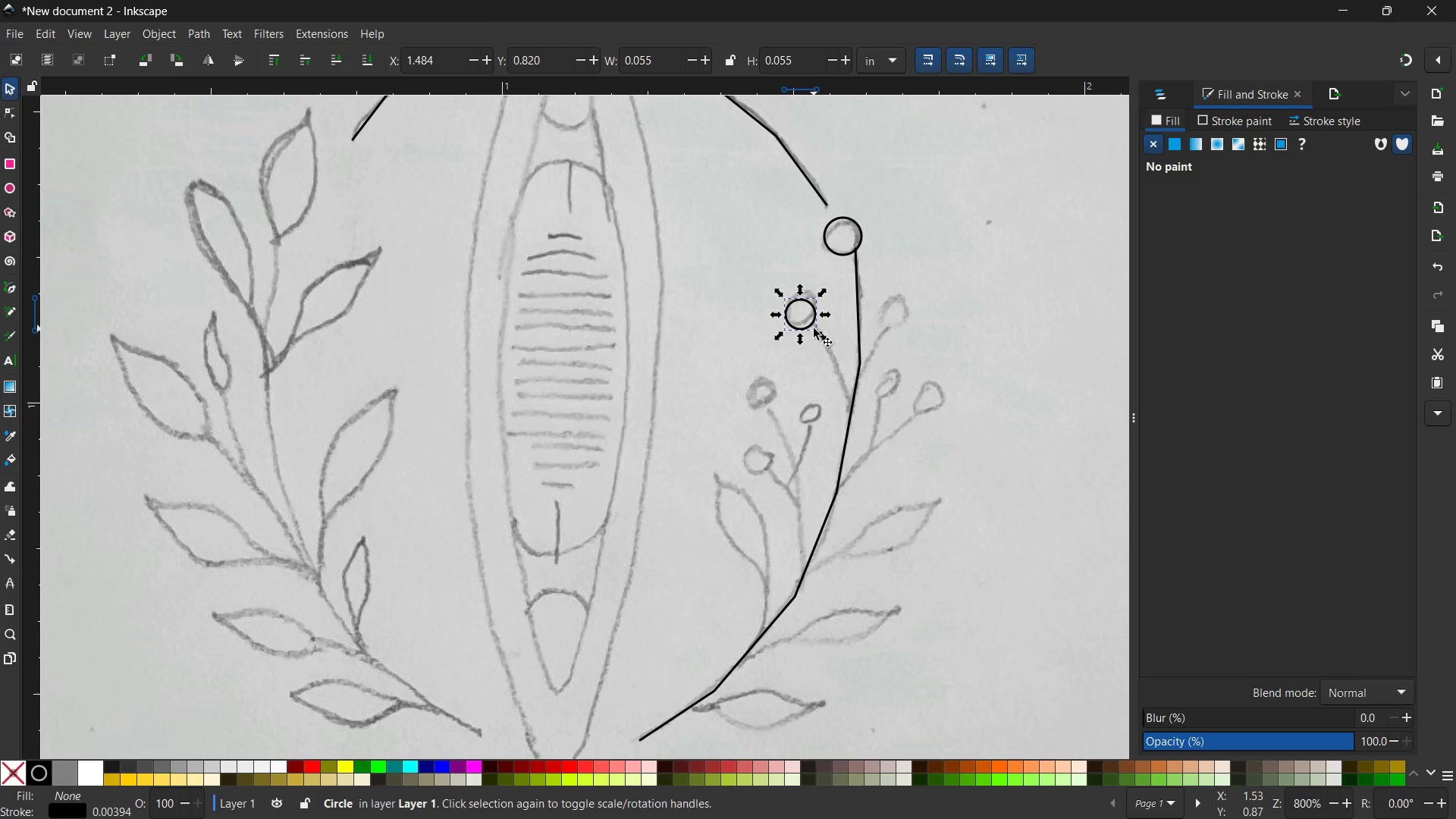 
left_click_drag(start_coordinate=[806, 327], to_coordinate=[810, 316])
 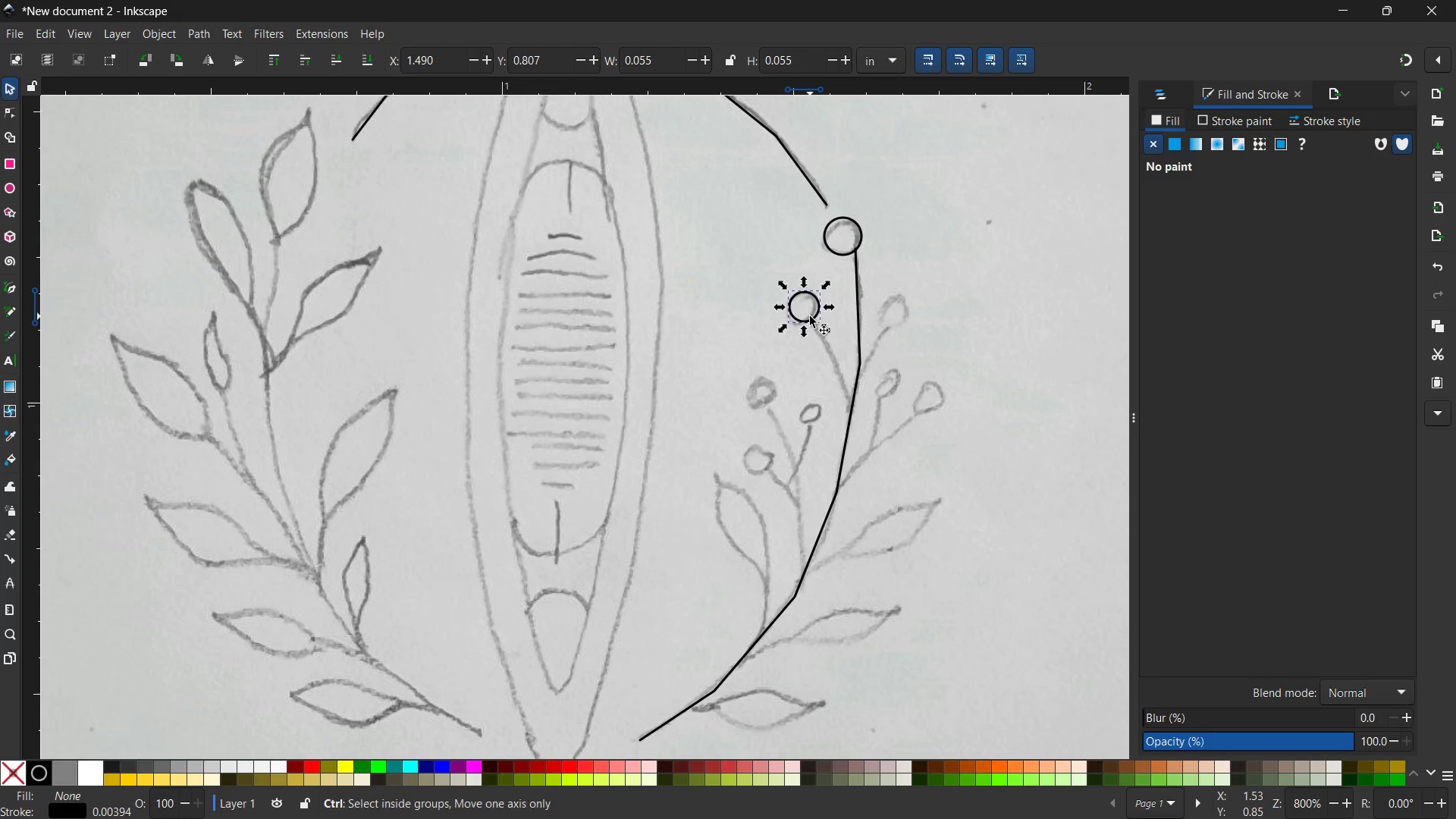 
key(Control+C)
 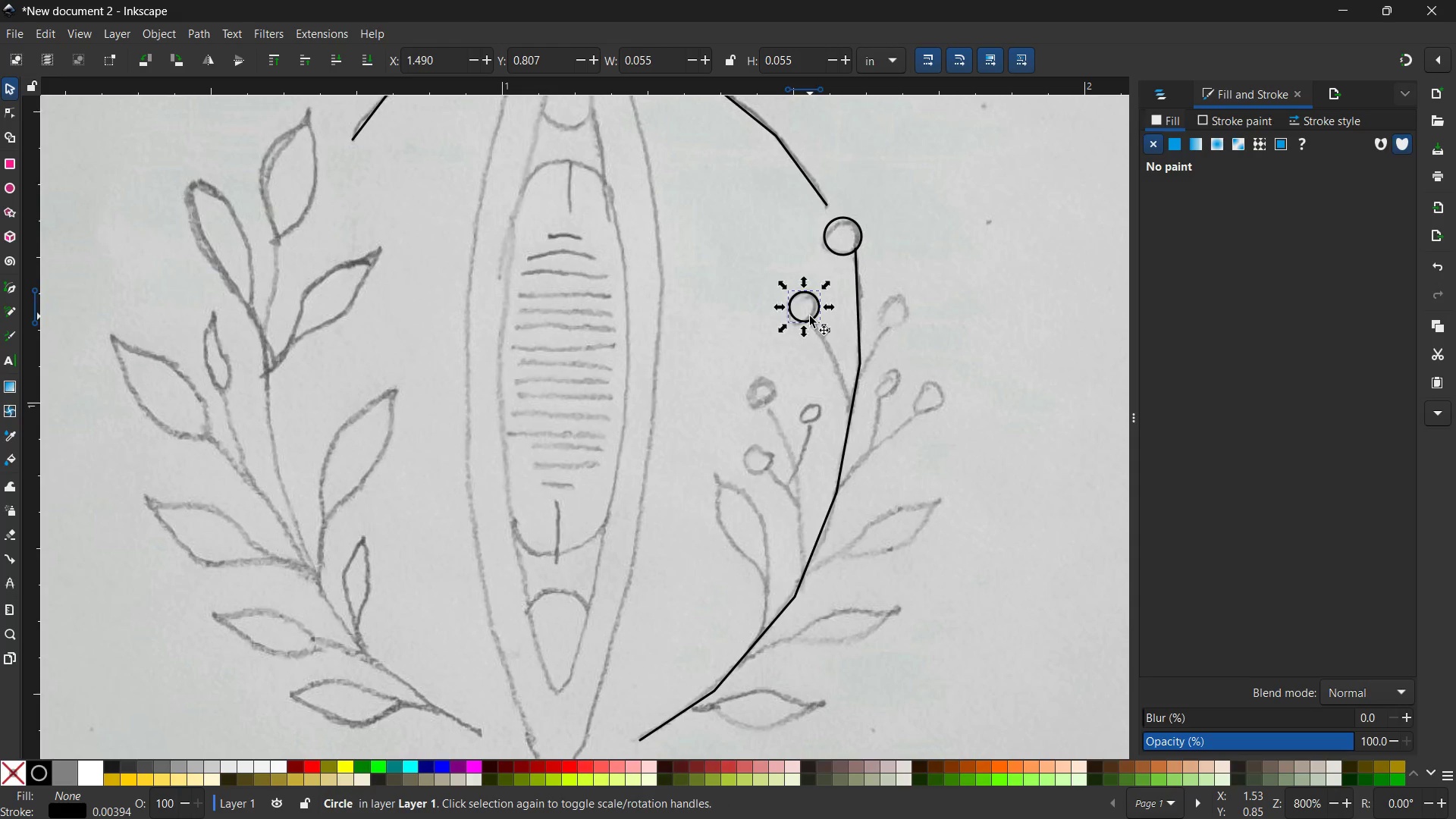 
key(Control+V)
 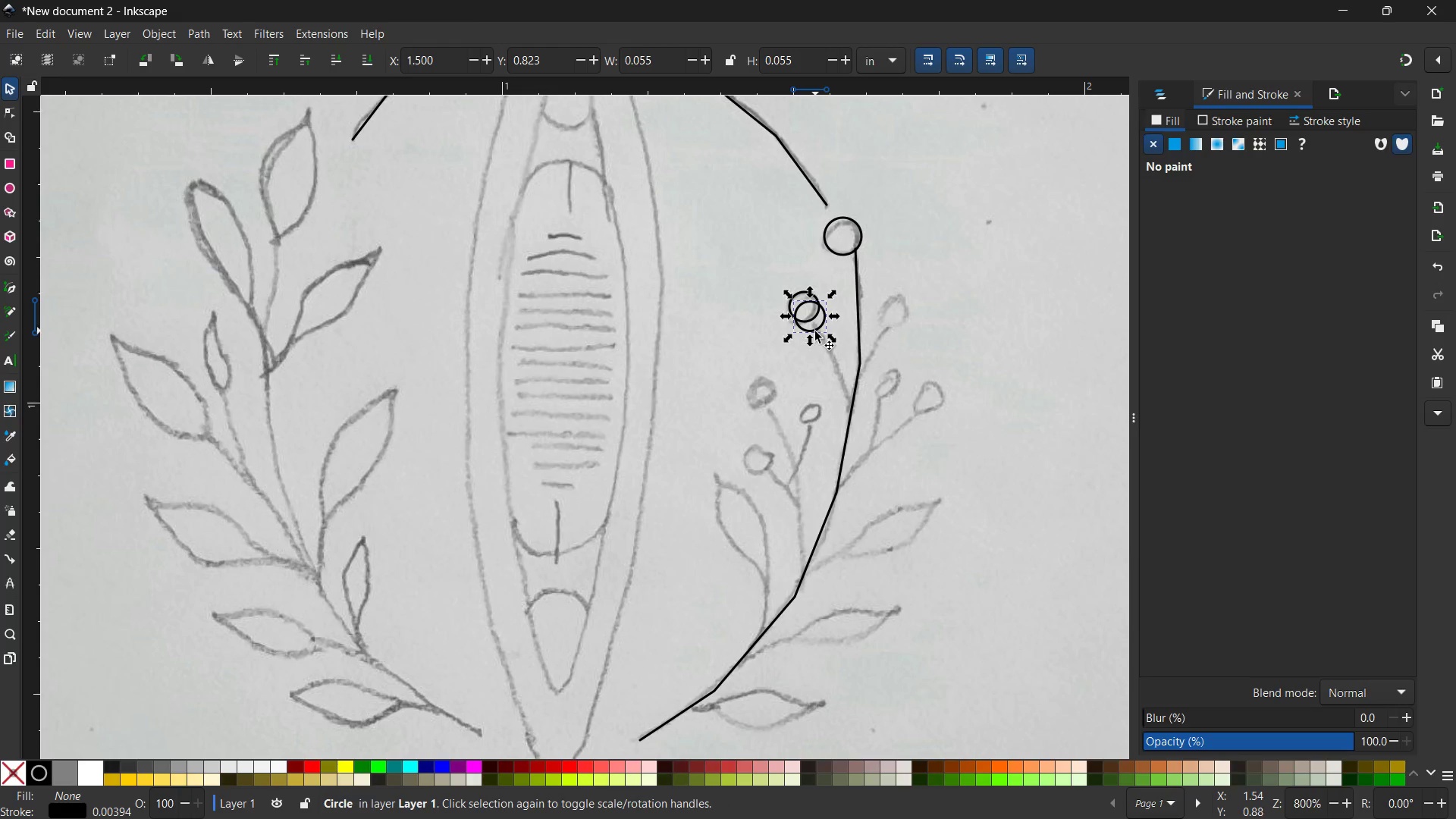 
left_click_drag(start_coordinate=[816, 331], to_coordinate=[908, 330])
 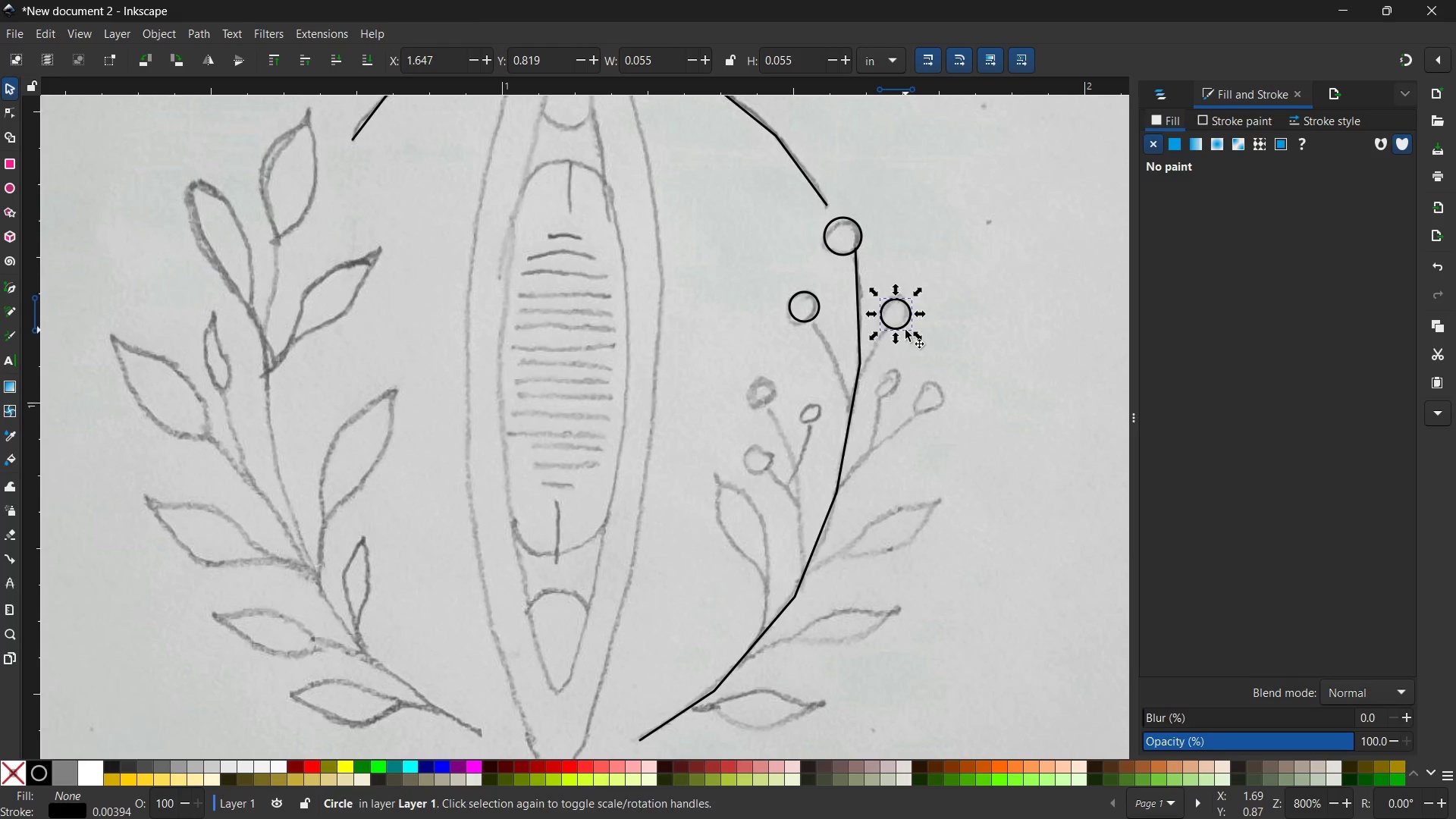 
key(Control+V)
 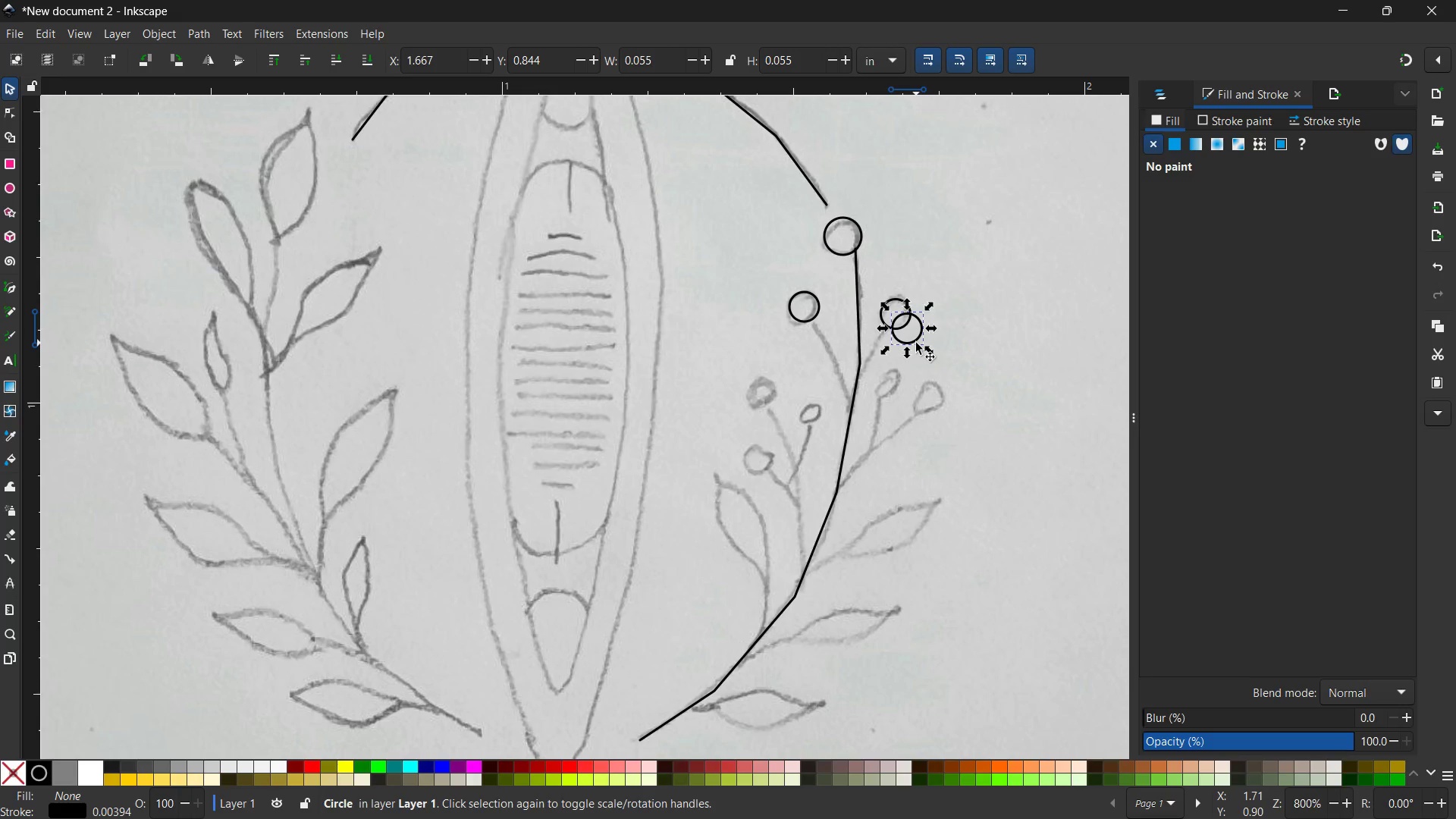 
left_click_drag(start_coordinate=[916, 342], to_coordinate=[767, 408])
 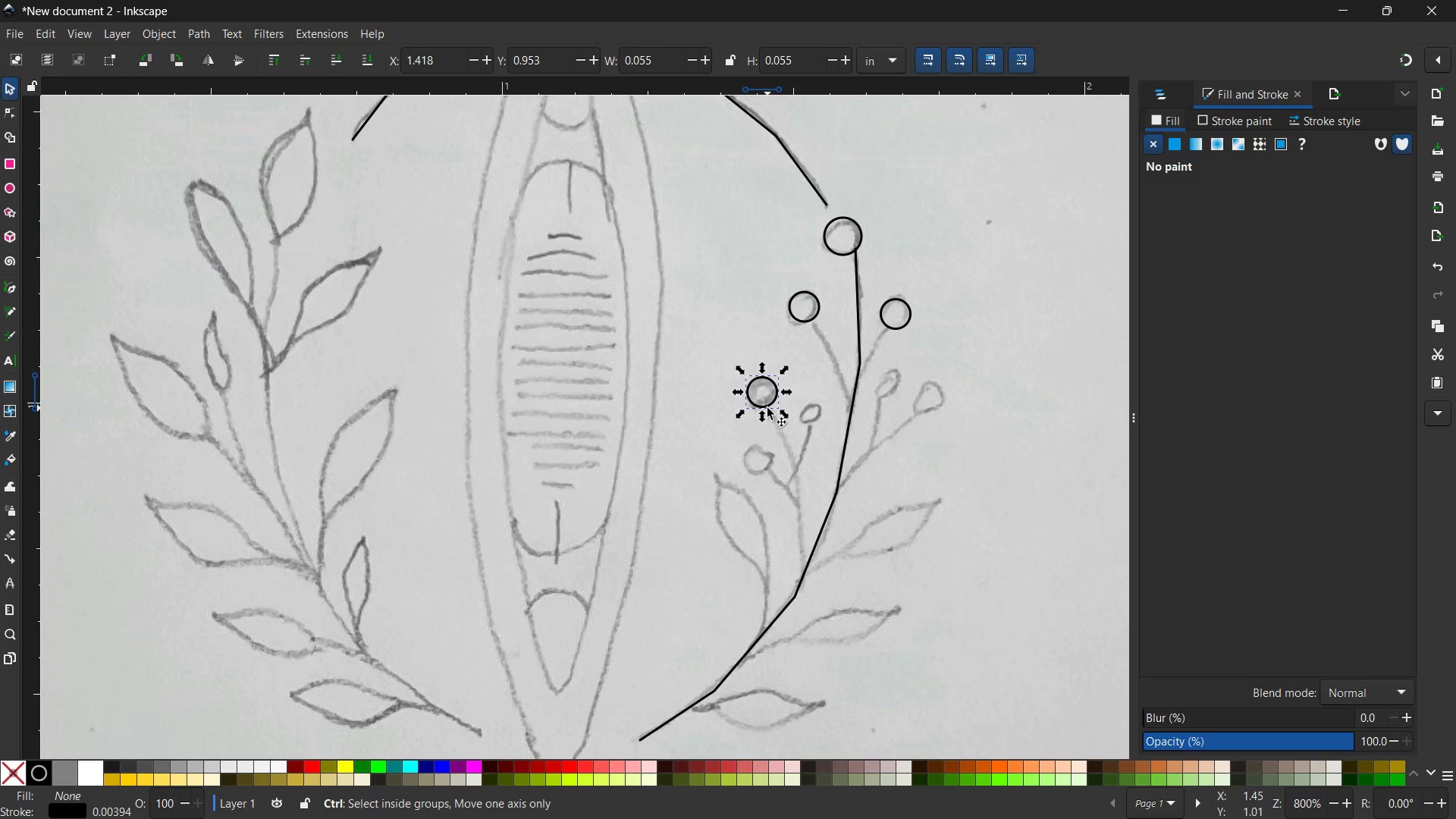 
key(Control+V)
 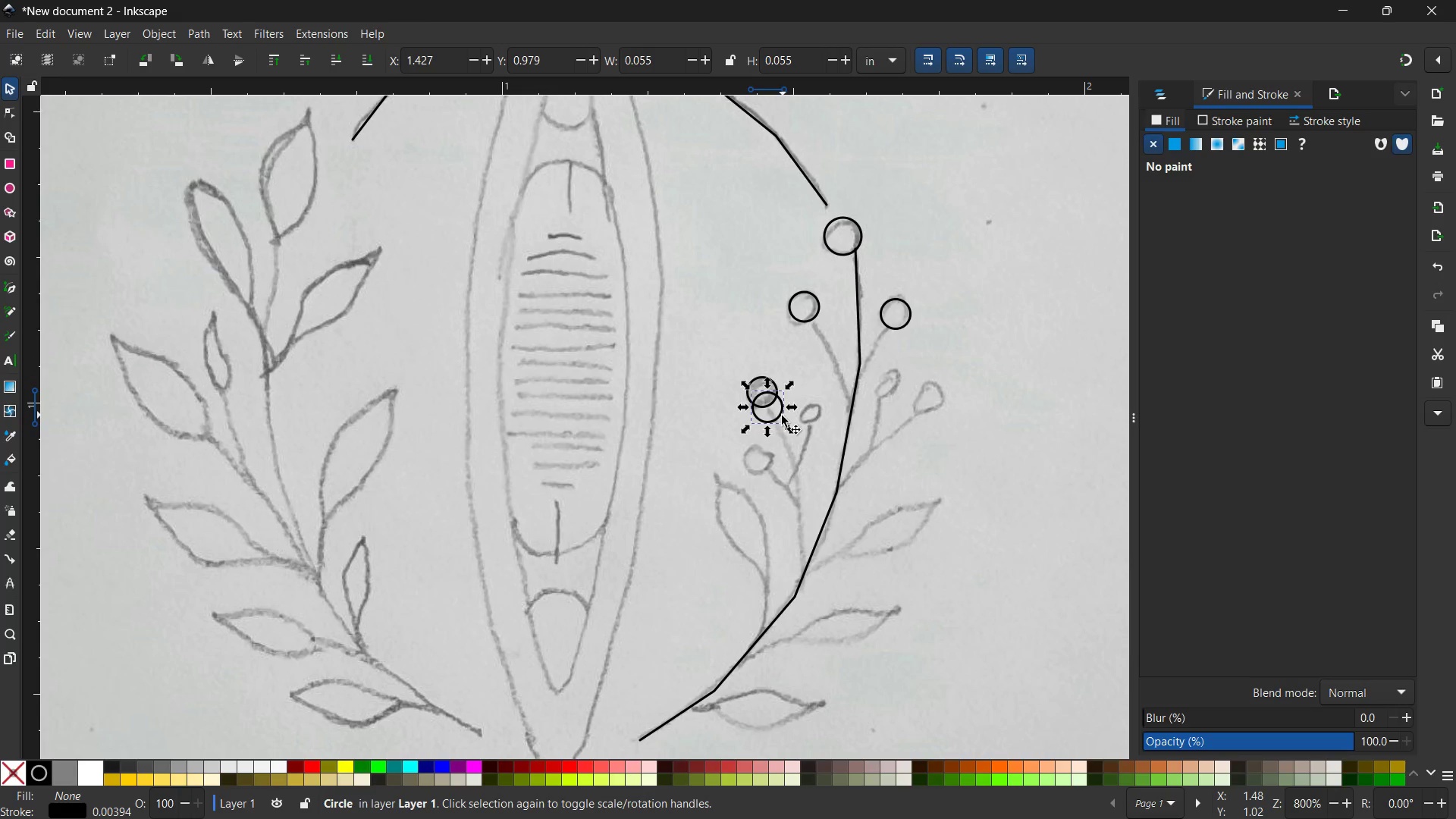 
left_click_drag(start_coordinate=[780, 416], to_coordinate=[770, 473])
 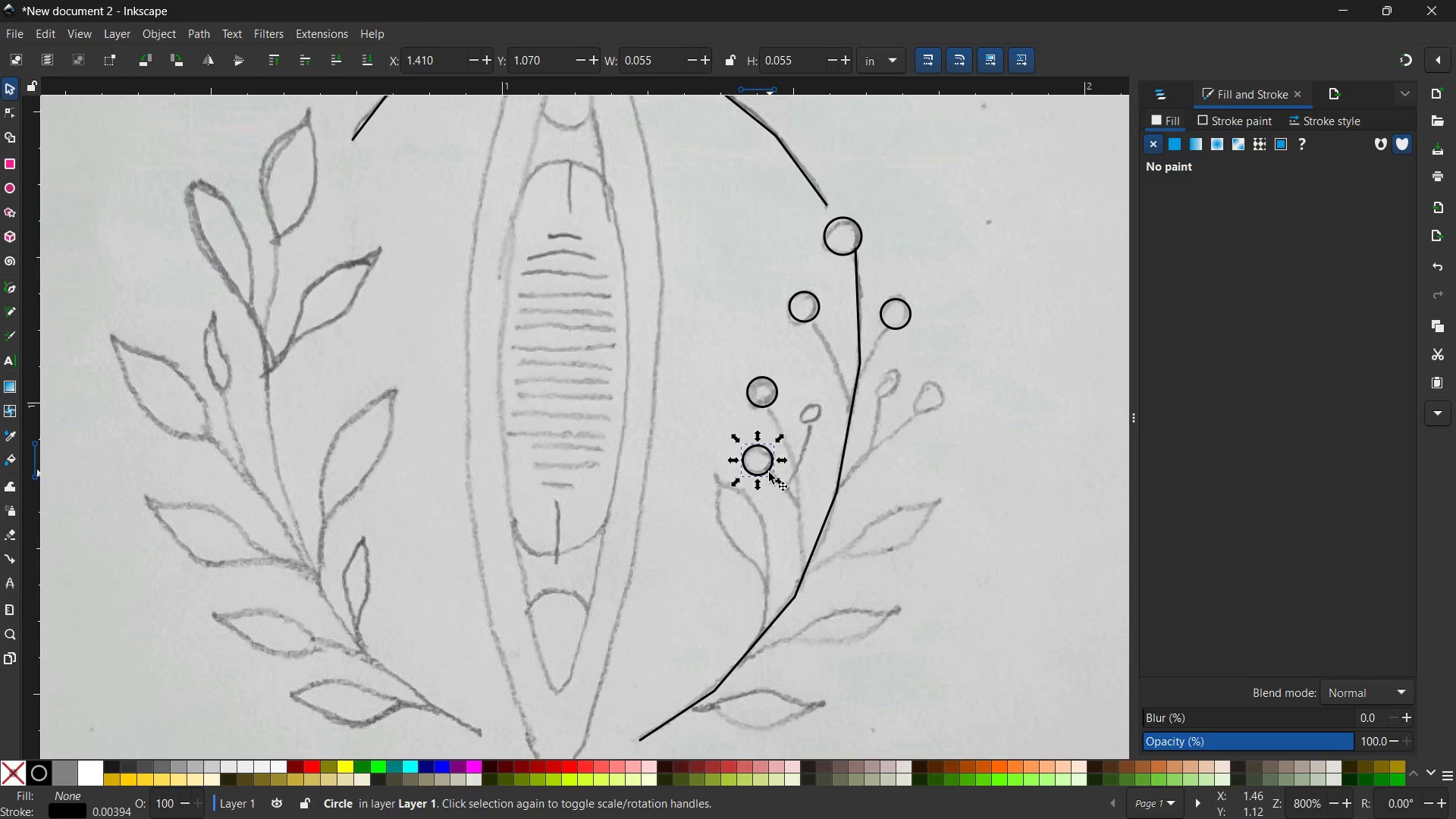 
hold_key(key=ControlLeft, duration=3.31)
left_click_drag(start_coordinate=[780, 439], to_coordinate=[778, 443])
 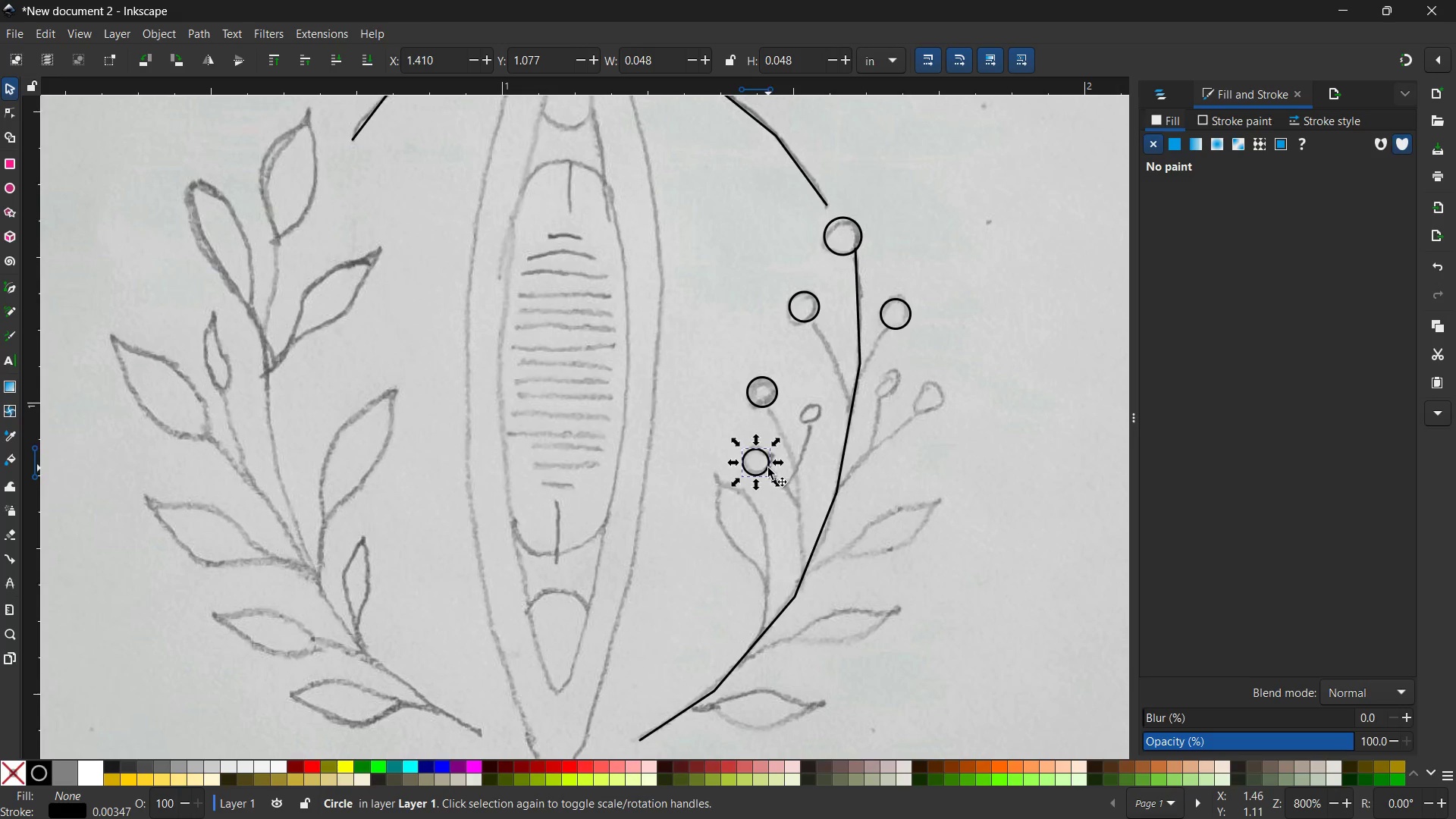 
left_click_drag(start_coordinate=[767, 469], to_coordinate=[774, 468])
 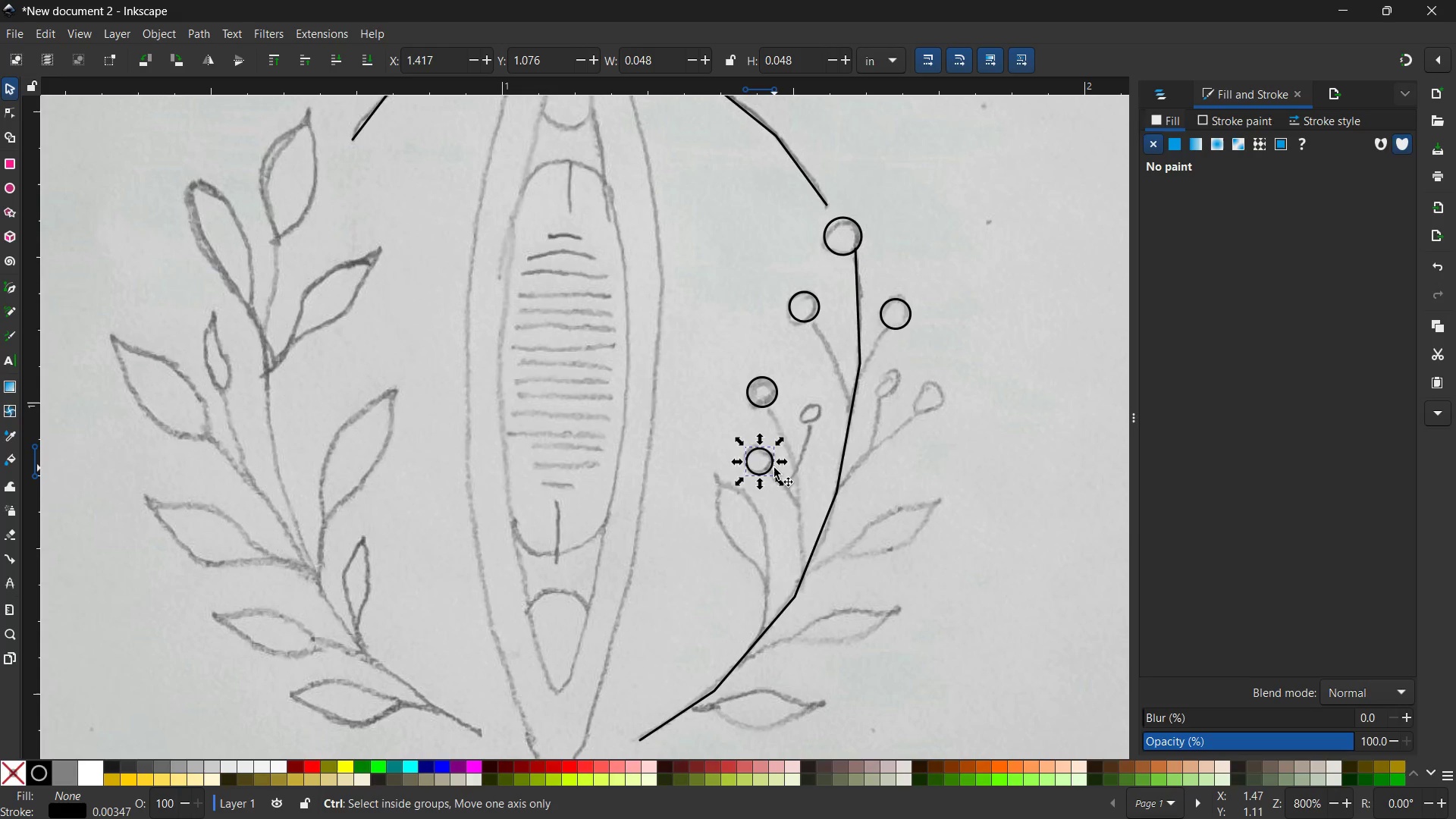 
key(Control+C)
 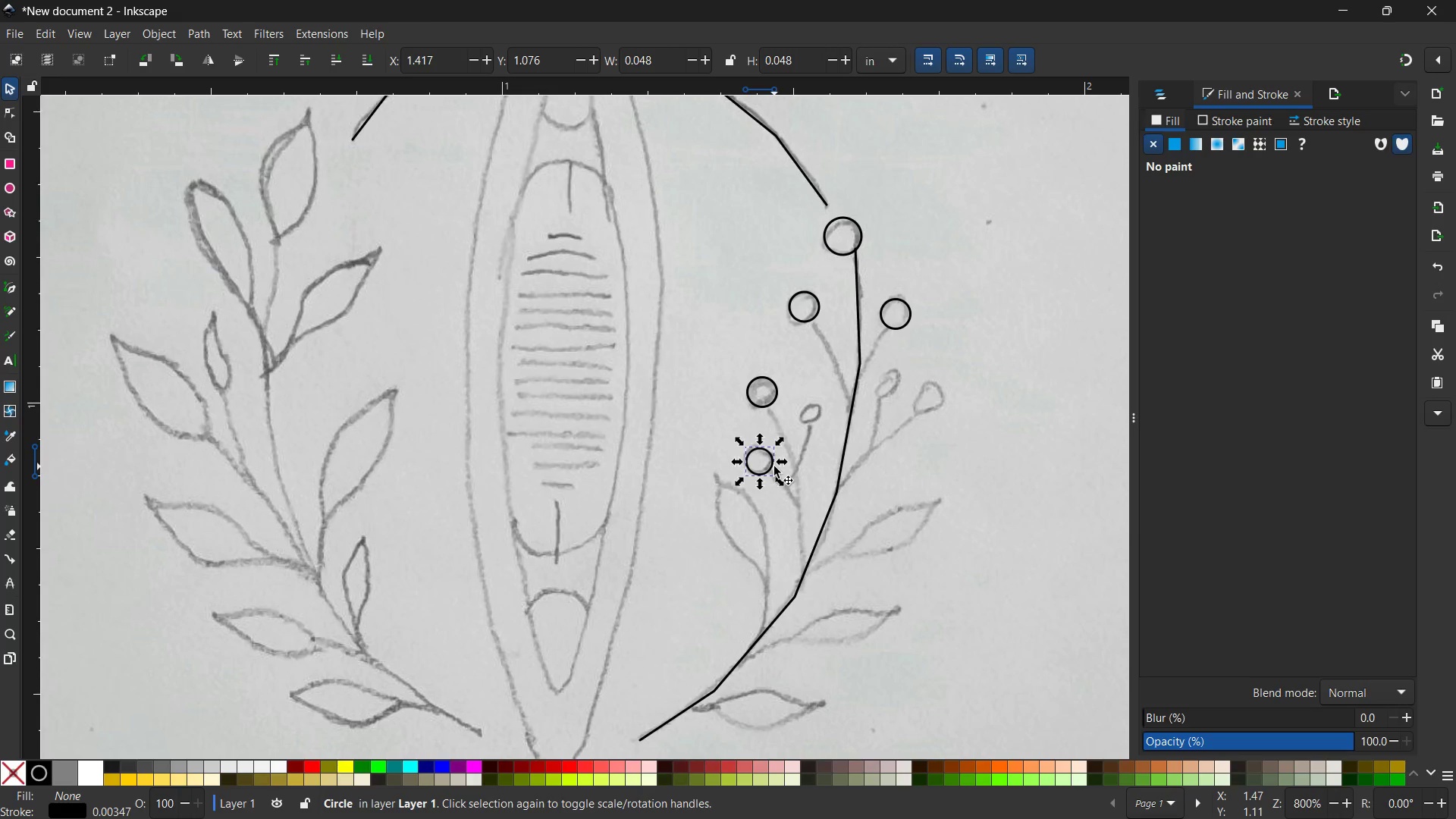 
key(Control+V)
 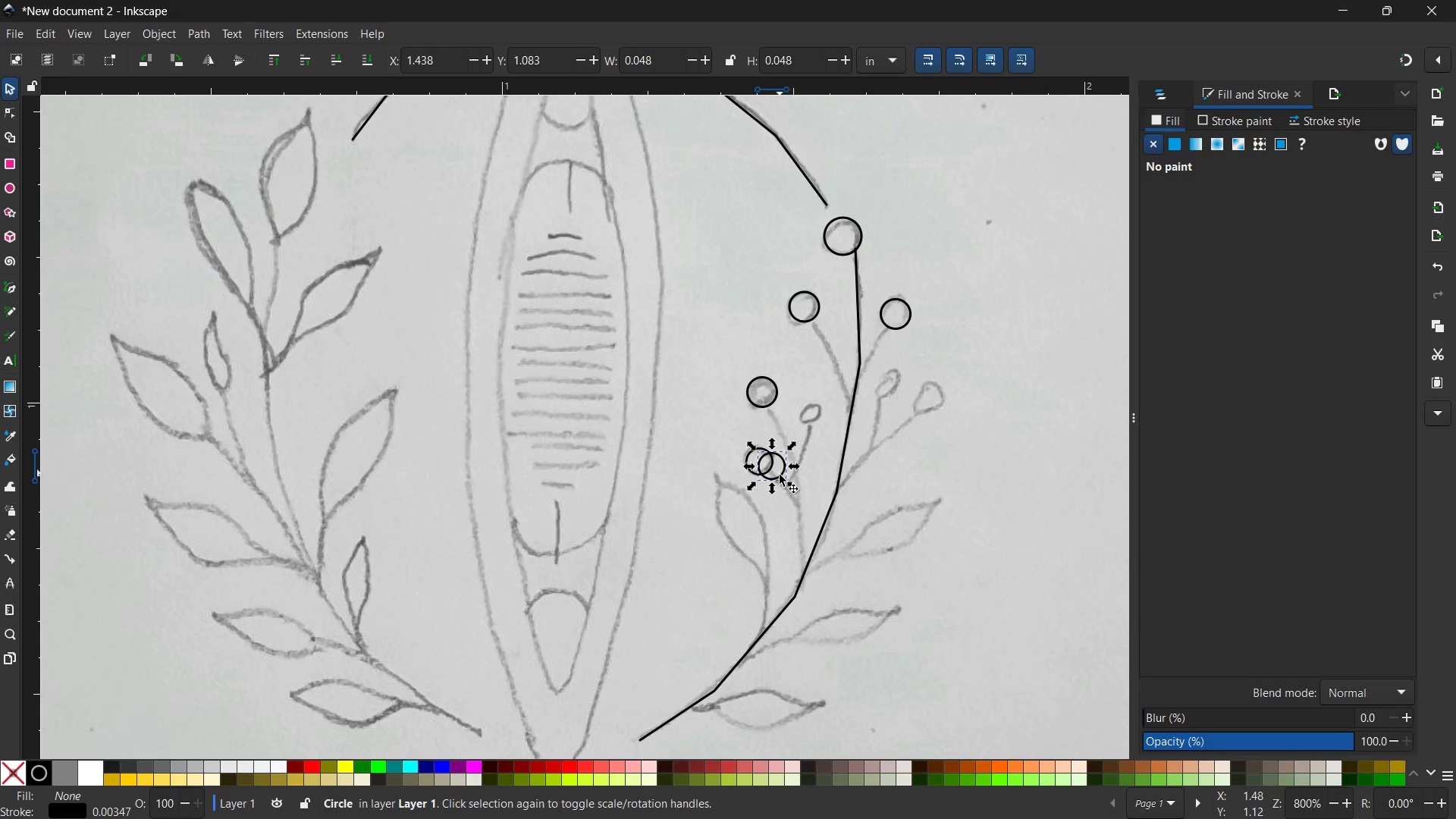 
left_click_drag(start_coordinate=[781, 477], to_coordinate=[823, 422])
 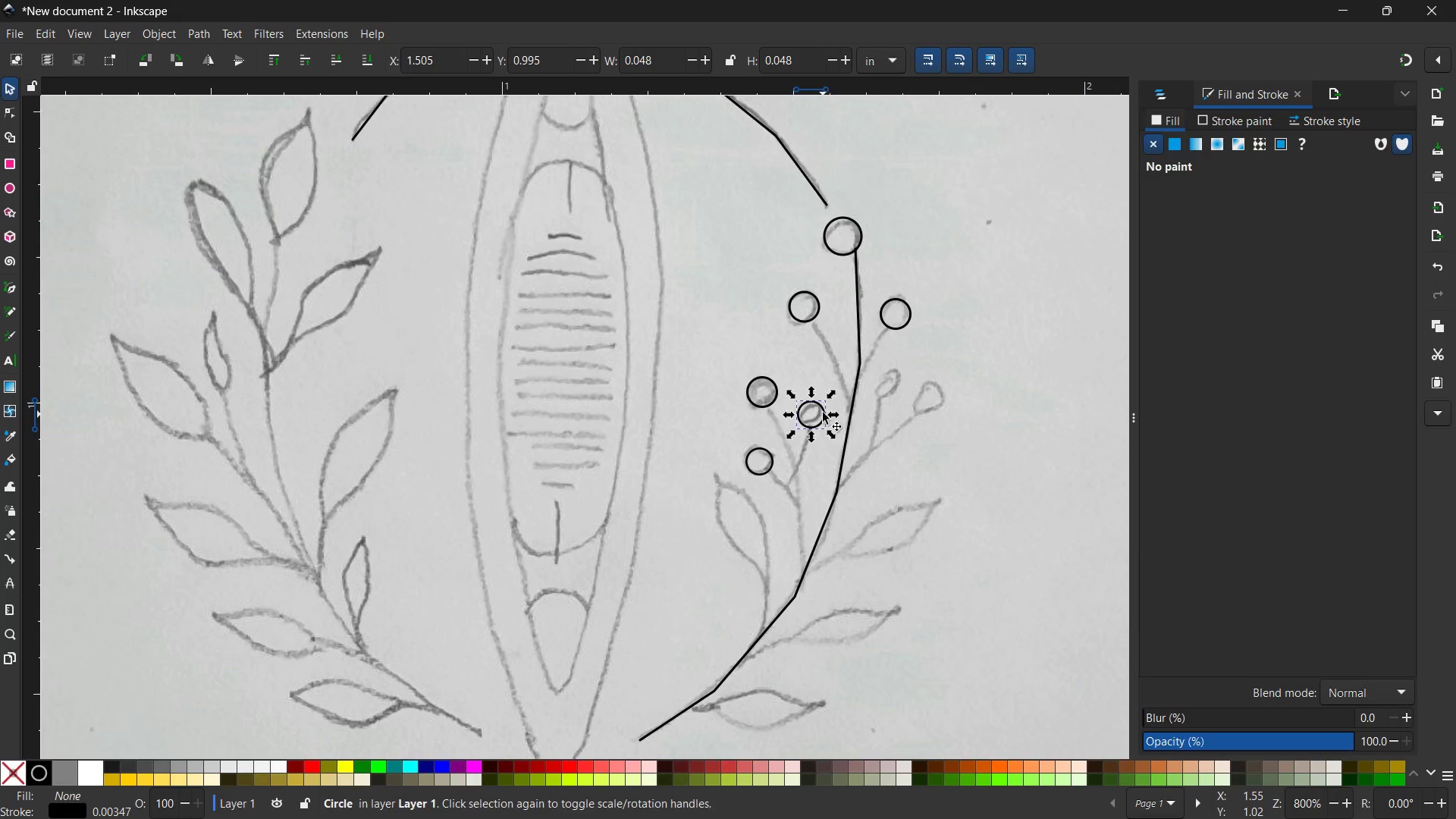 
hold_key(key=ControlLeft, duration=2.45)
left_click_drag(start_coordinate=[834, 396], to_coordinate=[831, 404])
 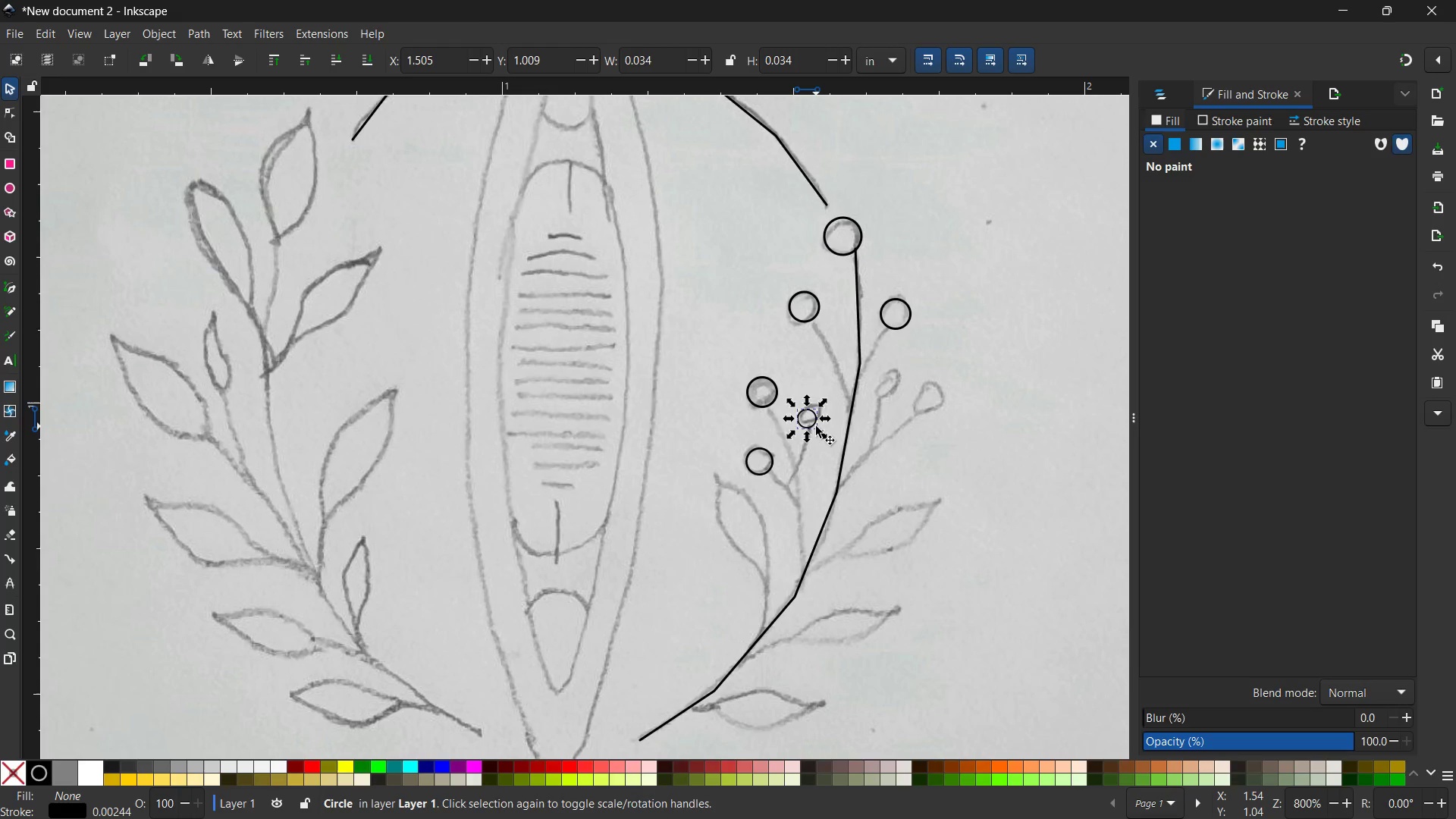 
left_click_drag(start_coordinate=[814, 425], to_coordinate=[821, 419])
 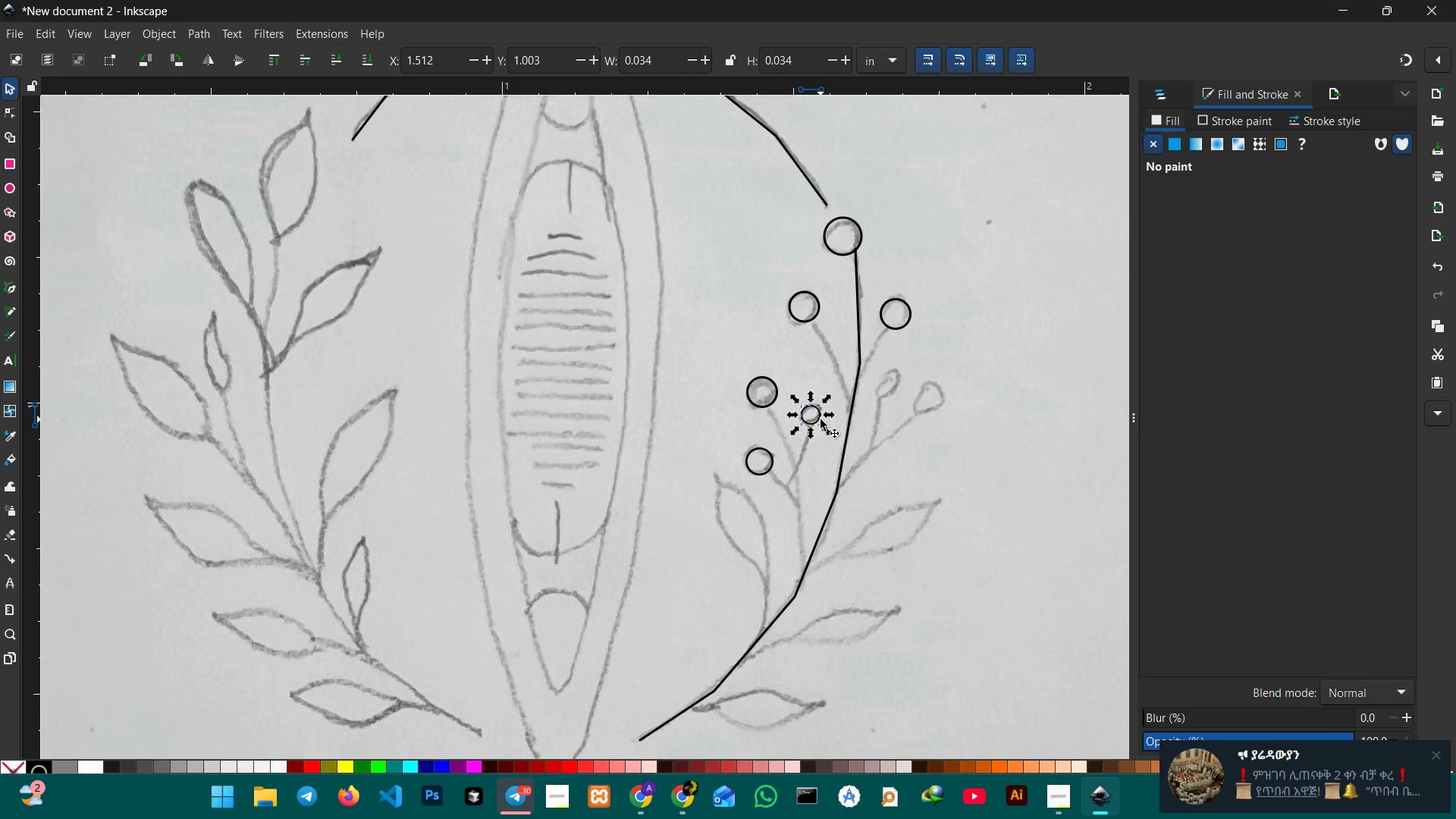 
hold_key(key=ControlLeft, duration=1.23)
 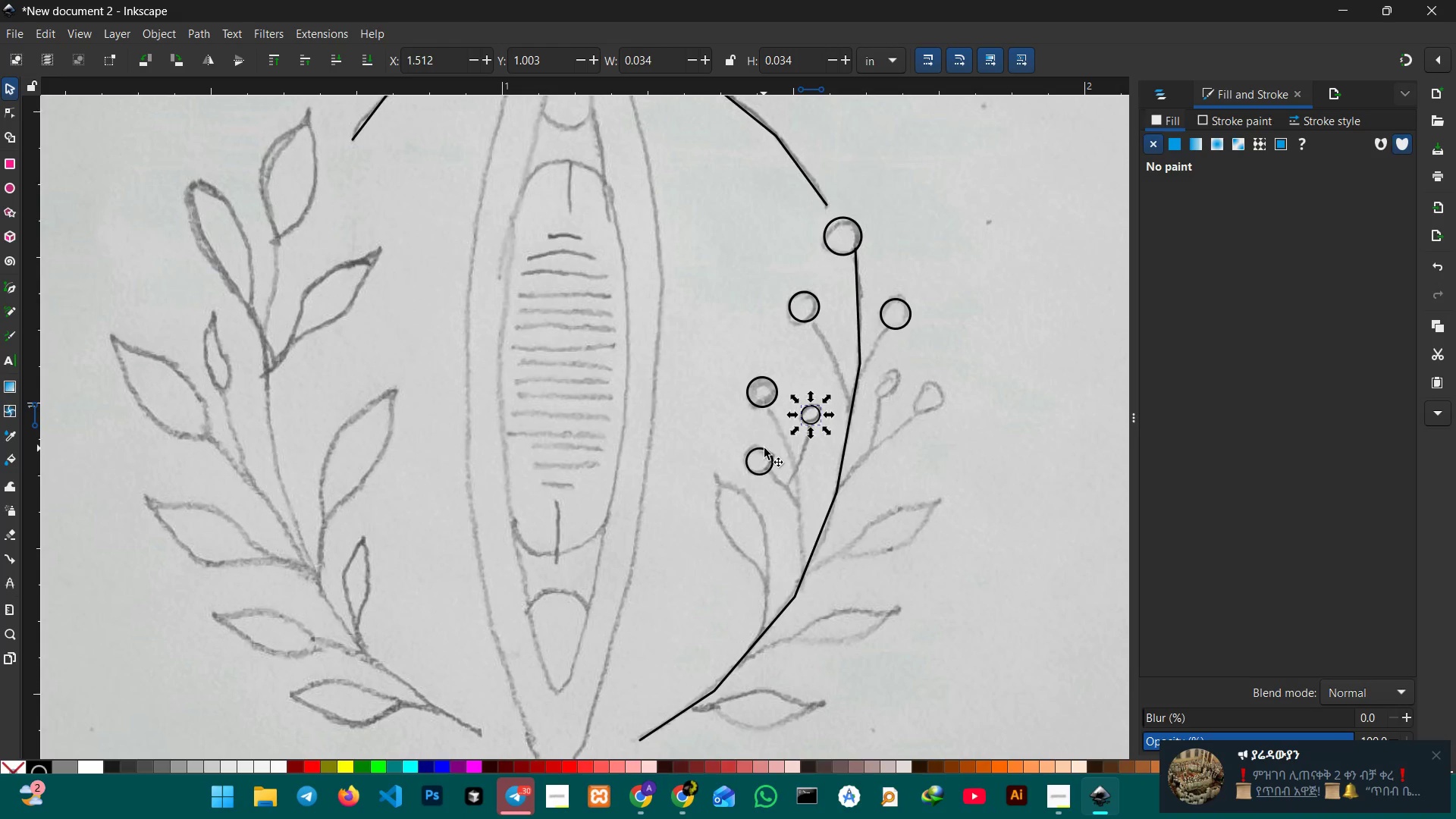 
left_click([766, 449])
 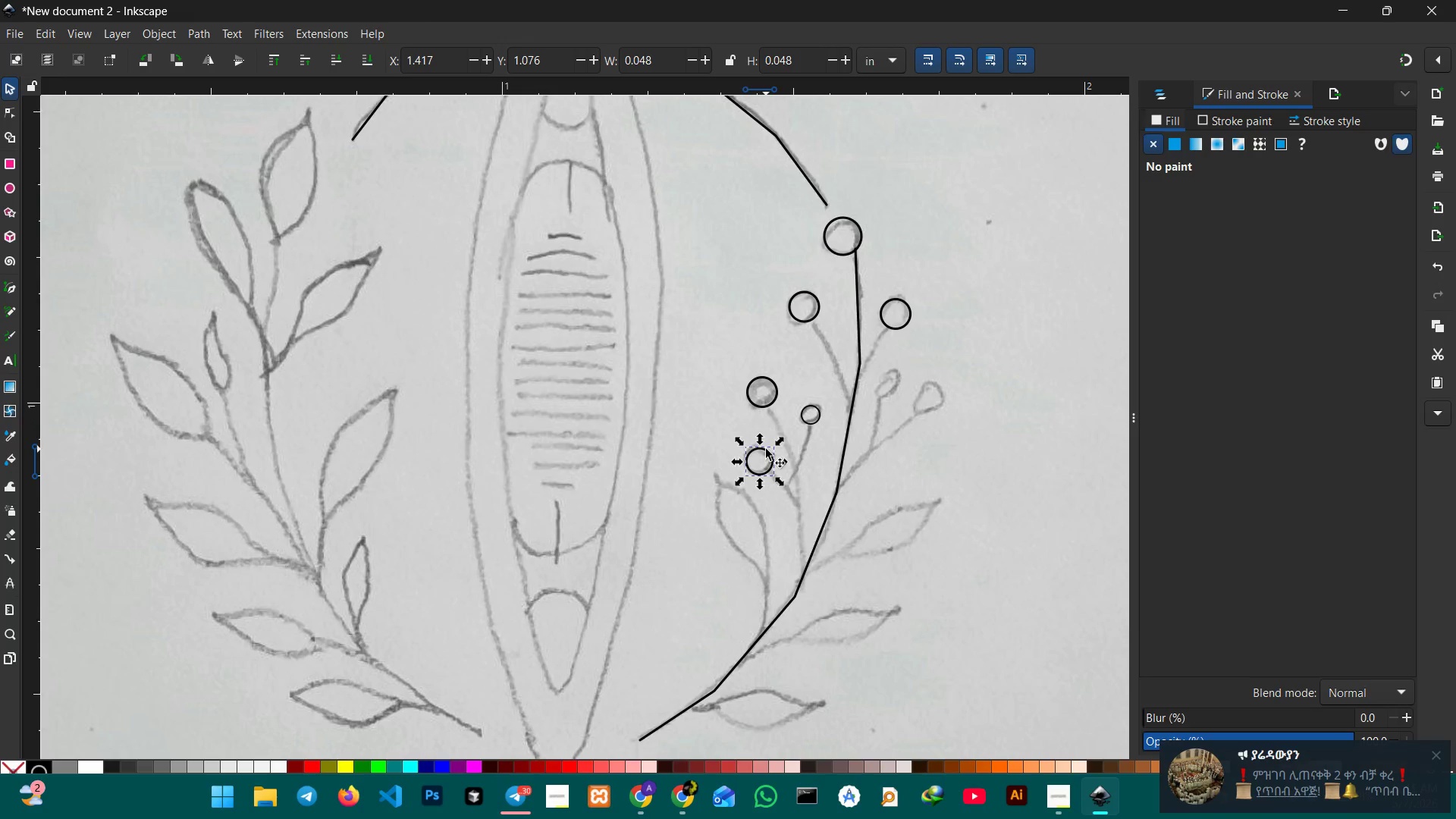 
key(Control+C)
 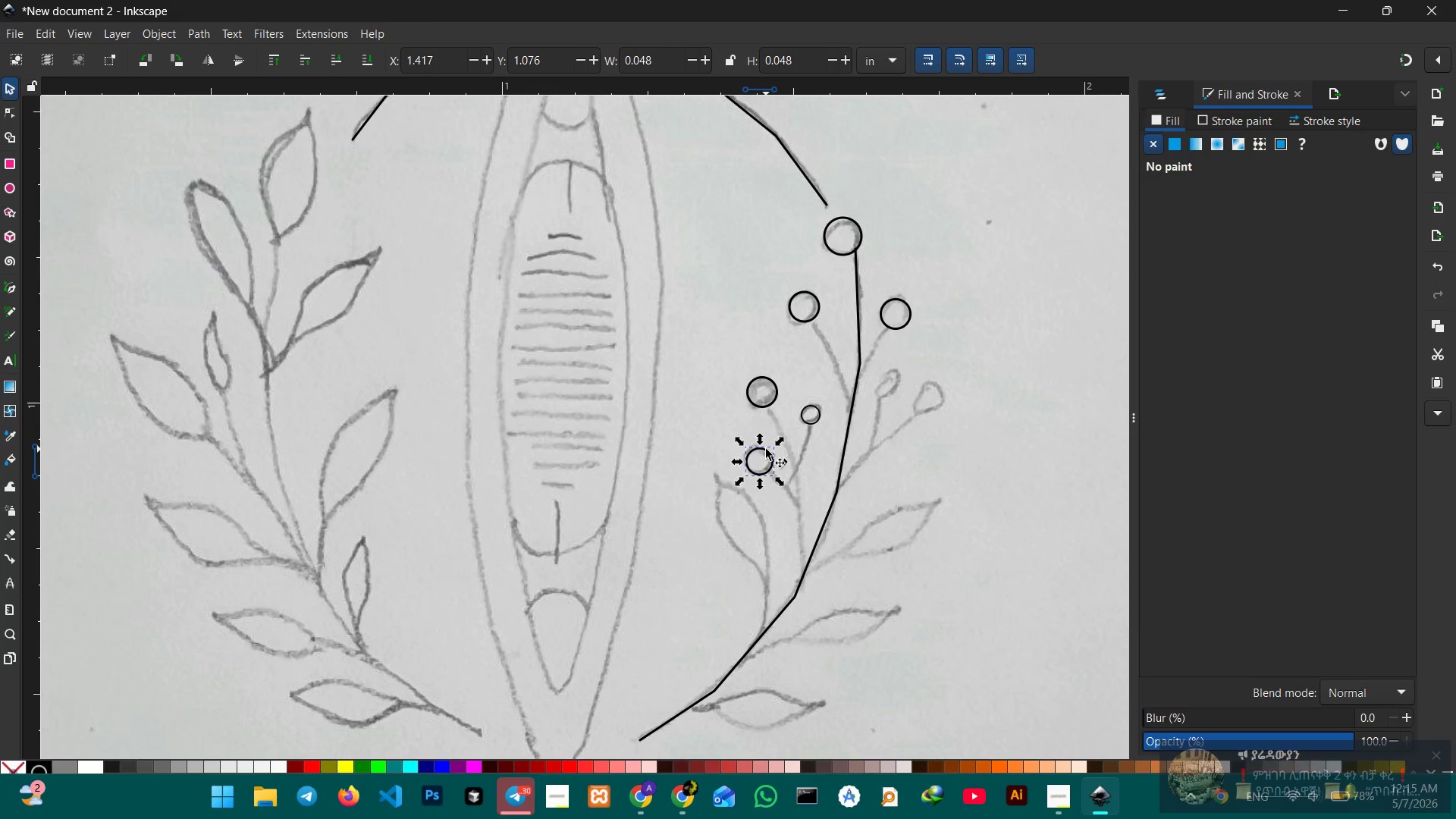 
key(Control+V)
 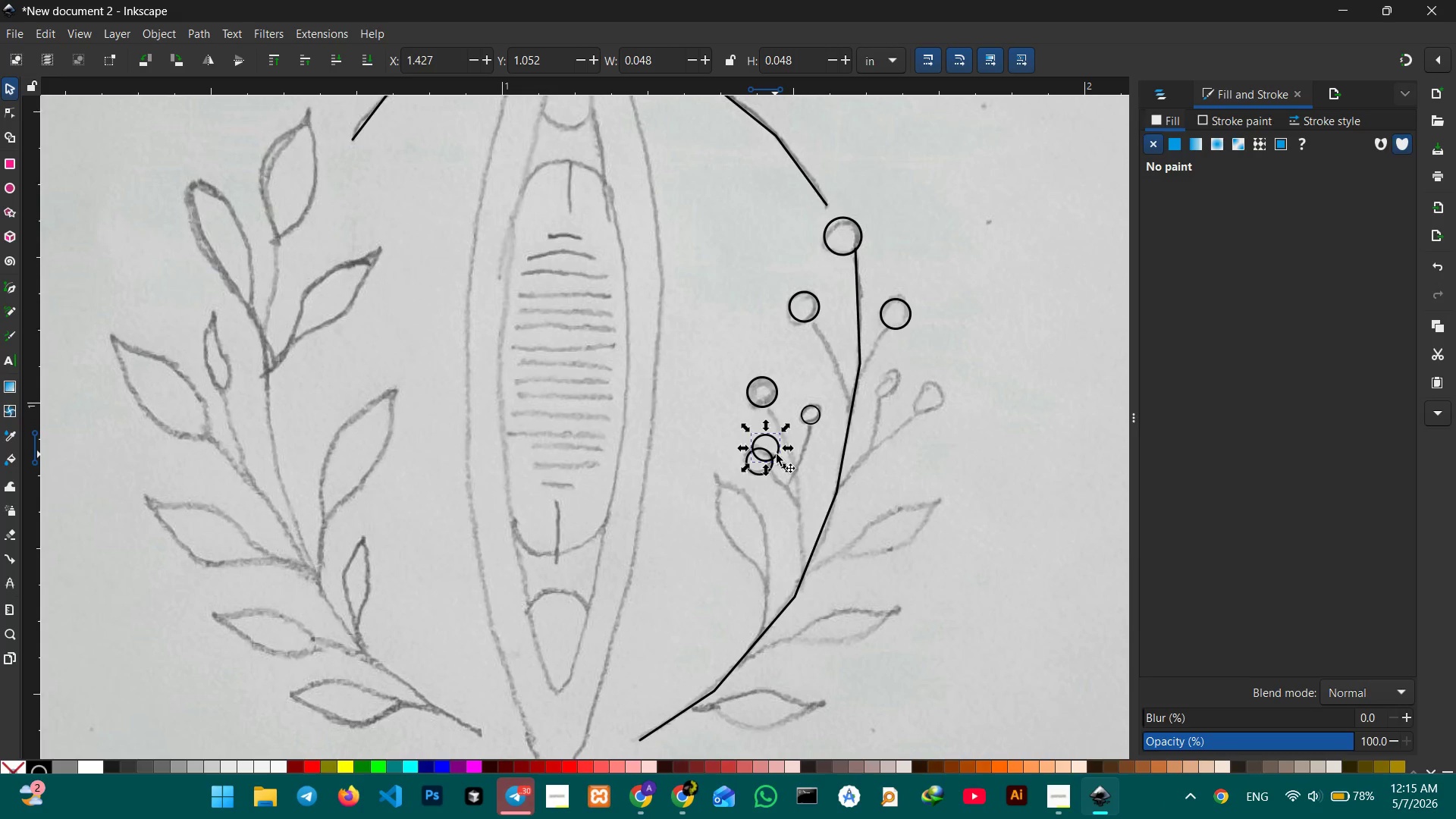 
left_click_drag(start_coordinate=[777, 454], to_coordinate=[944, 406])
 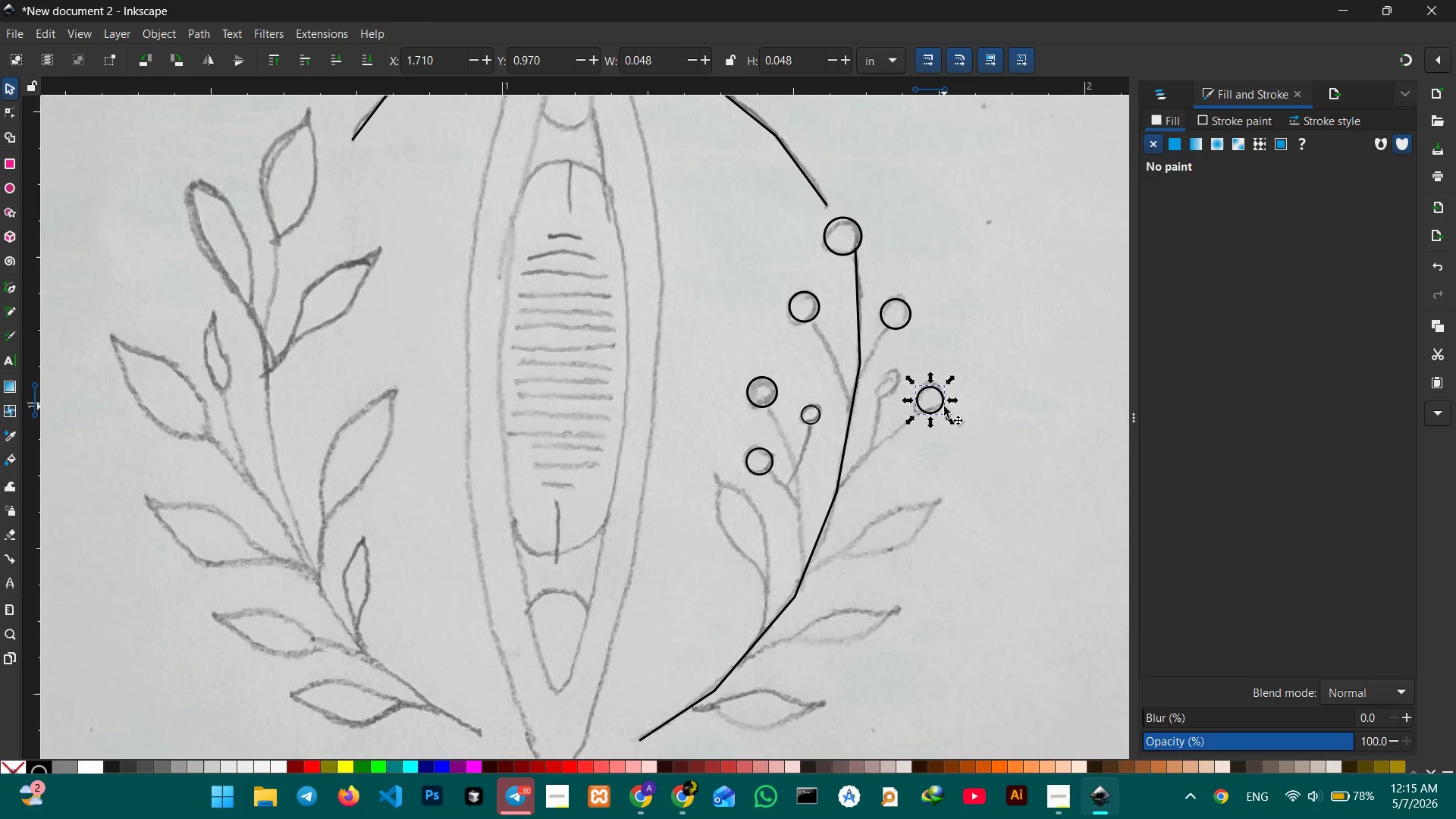 
wait(8.75)
 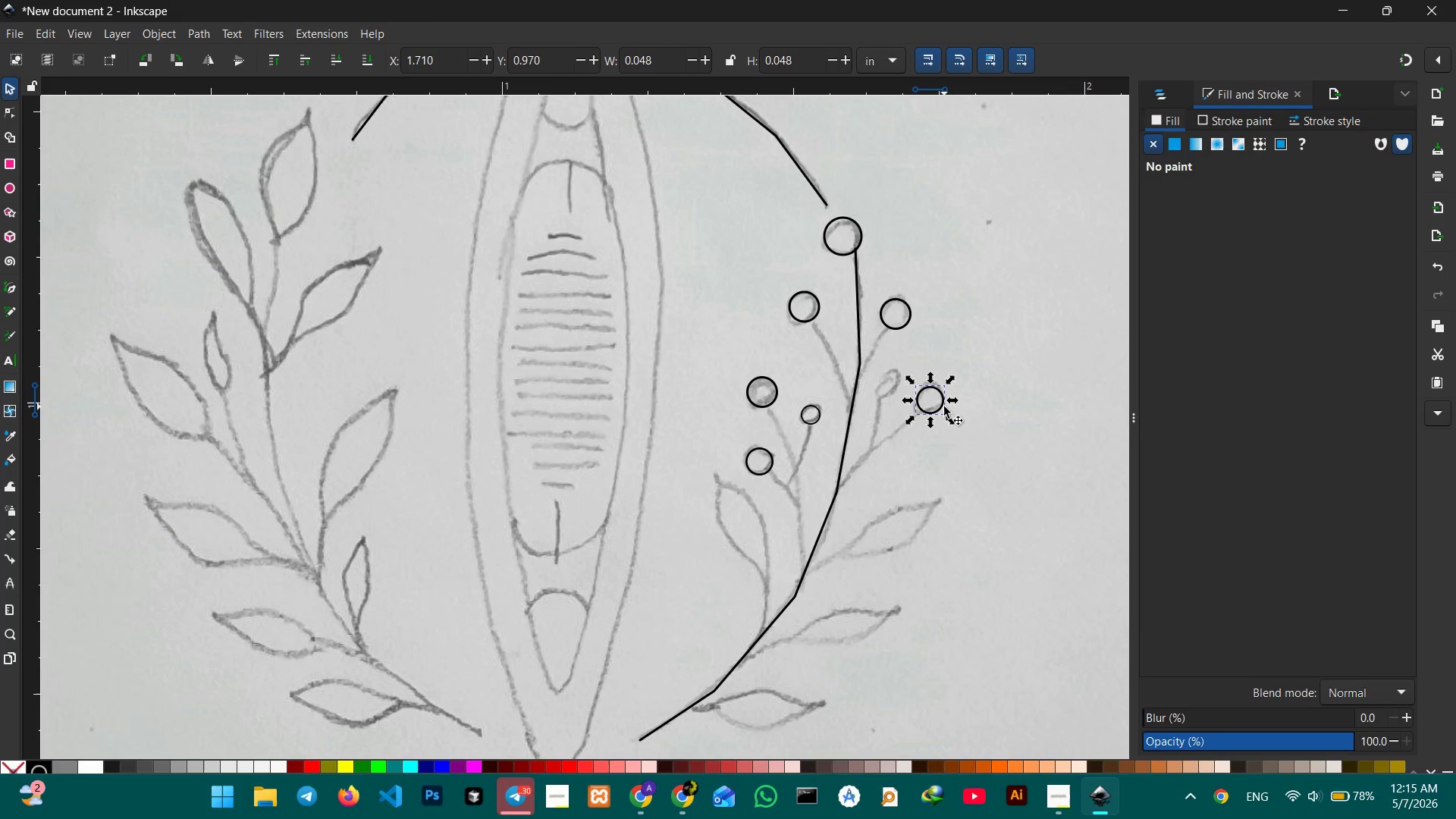 
left_click([814, 424])
 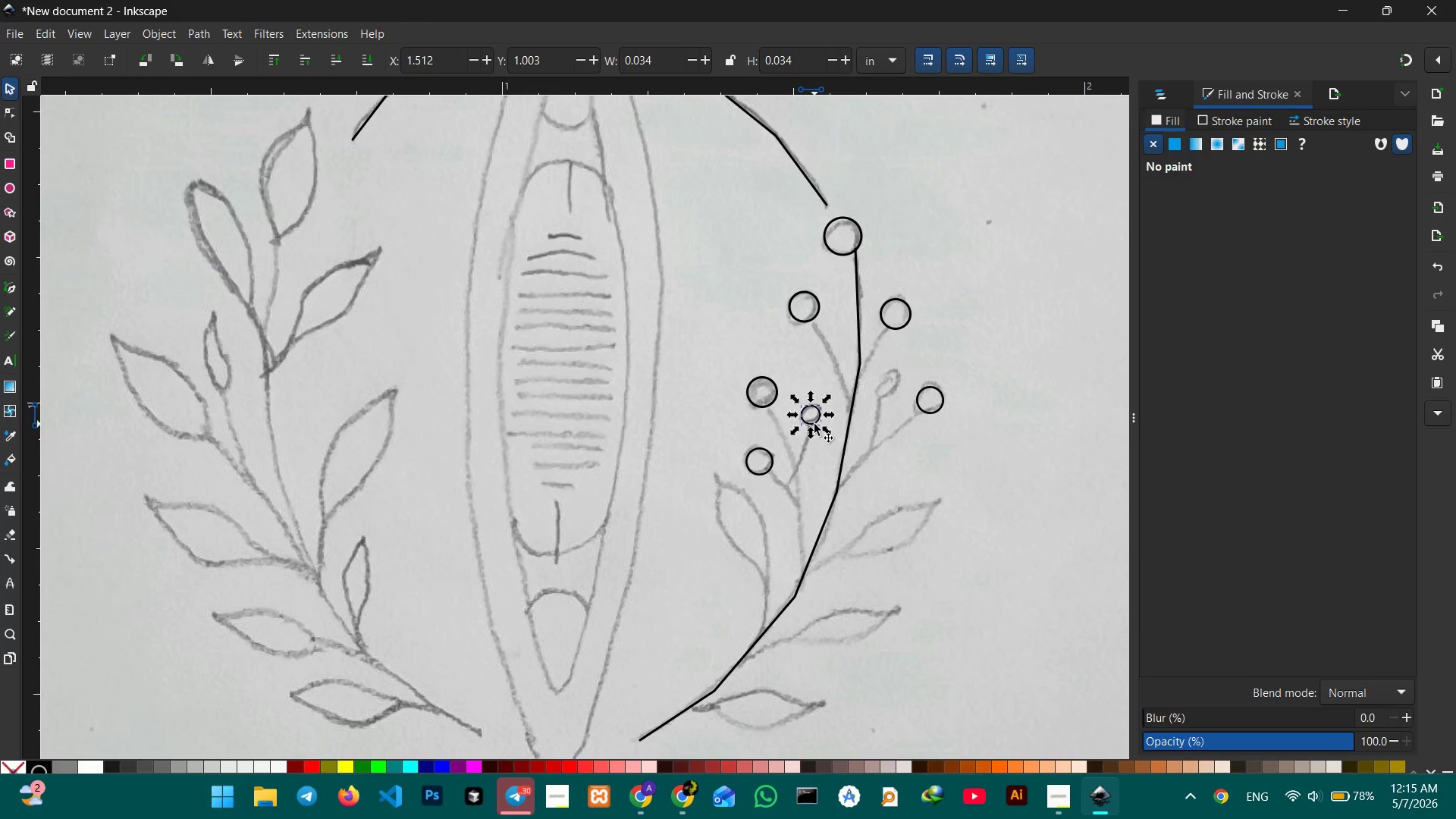 
key(Control+C)
 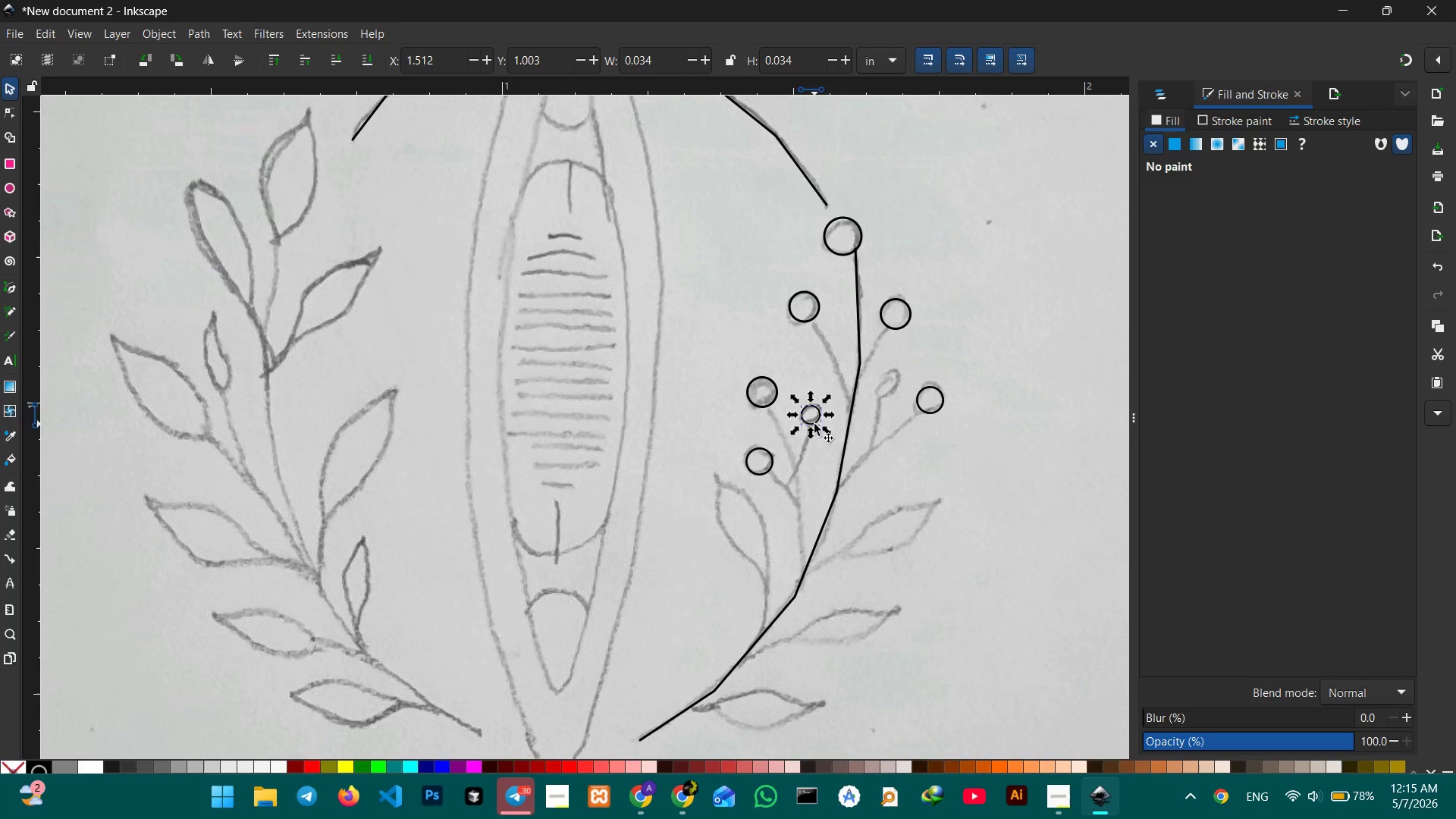 
key(Control+V)
 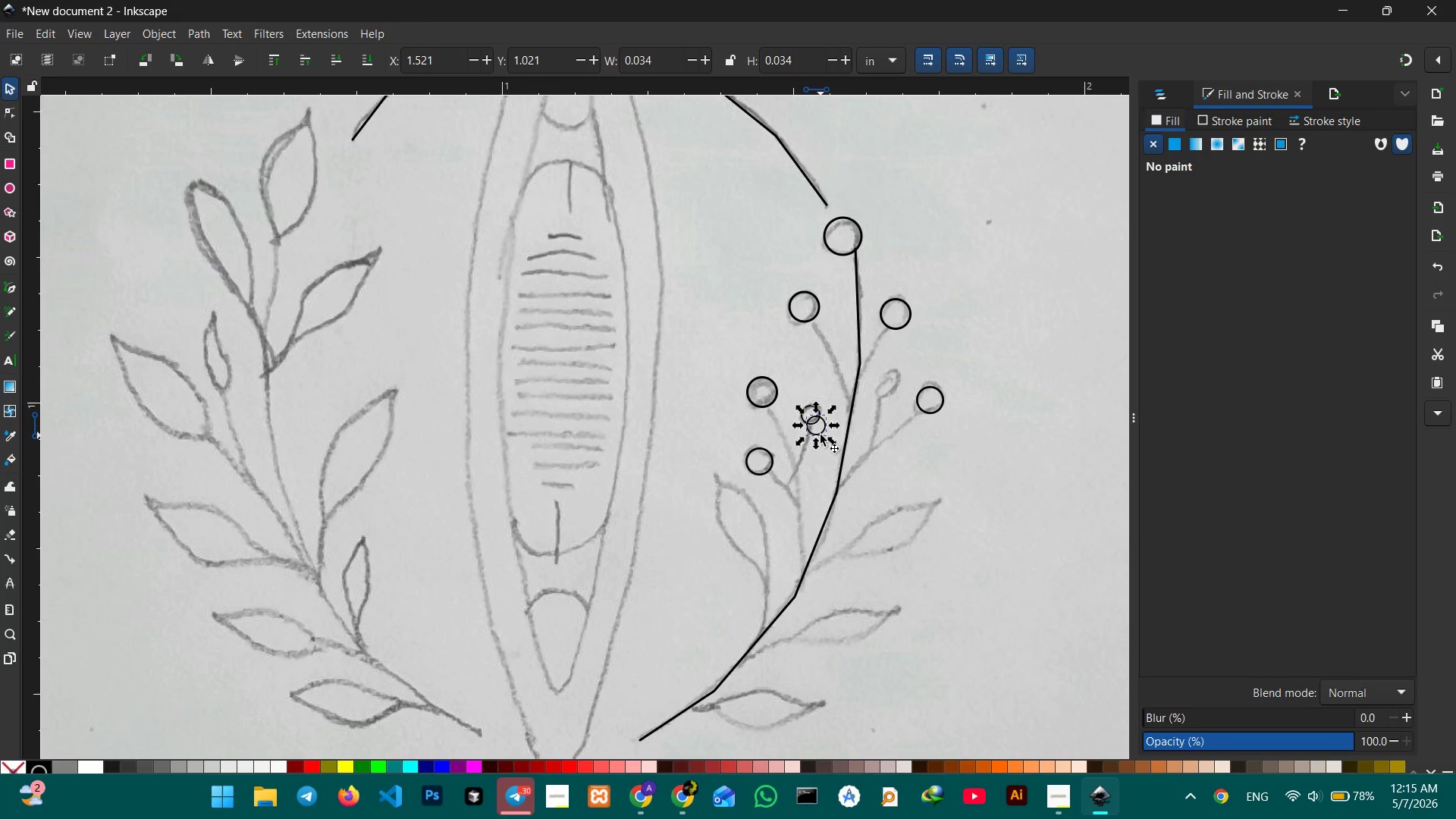 
left_click_drag(start_coordinate=[821, 434], to_coordinate=[893, 397])
 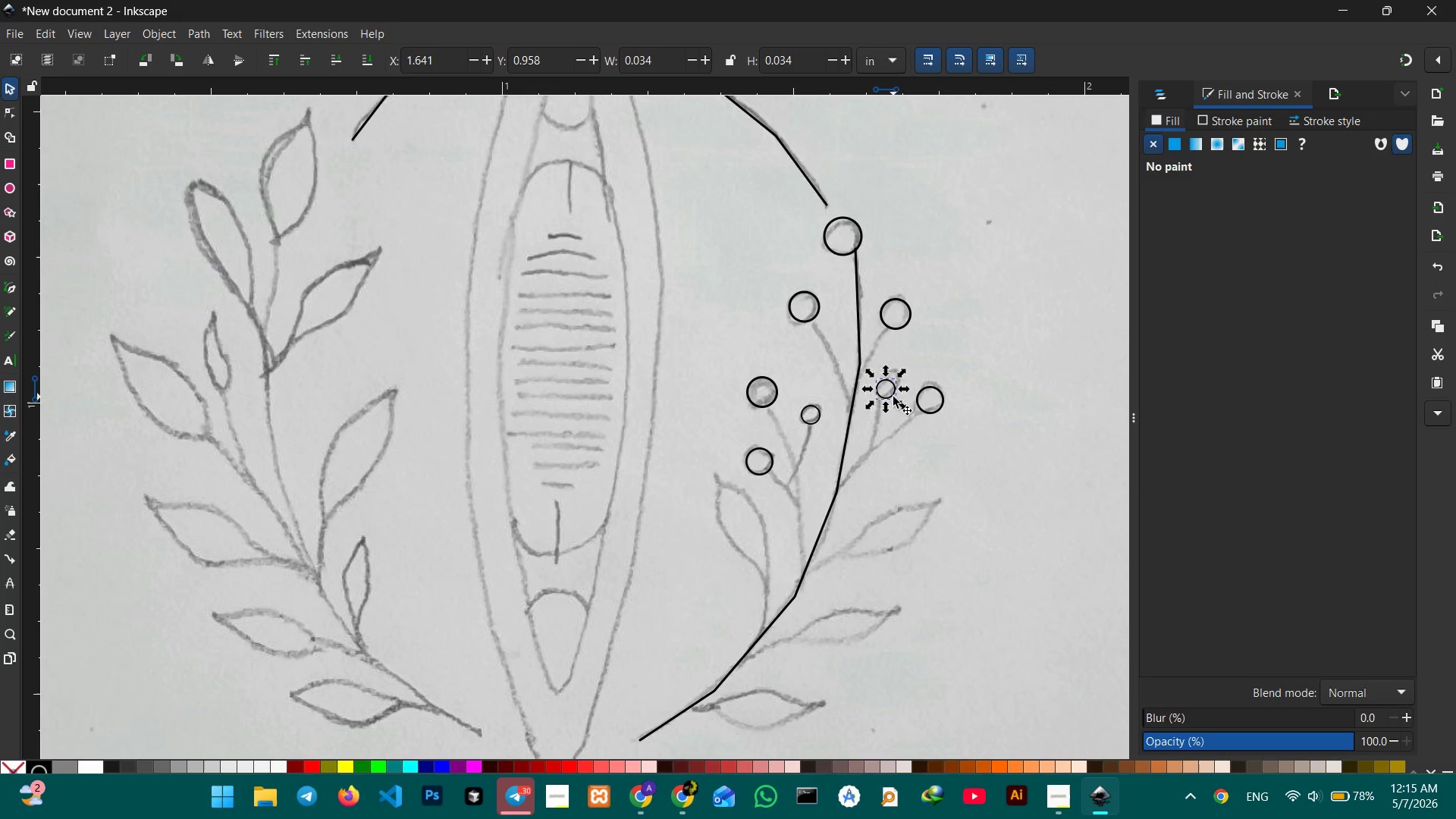 
wait(17.17)
 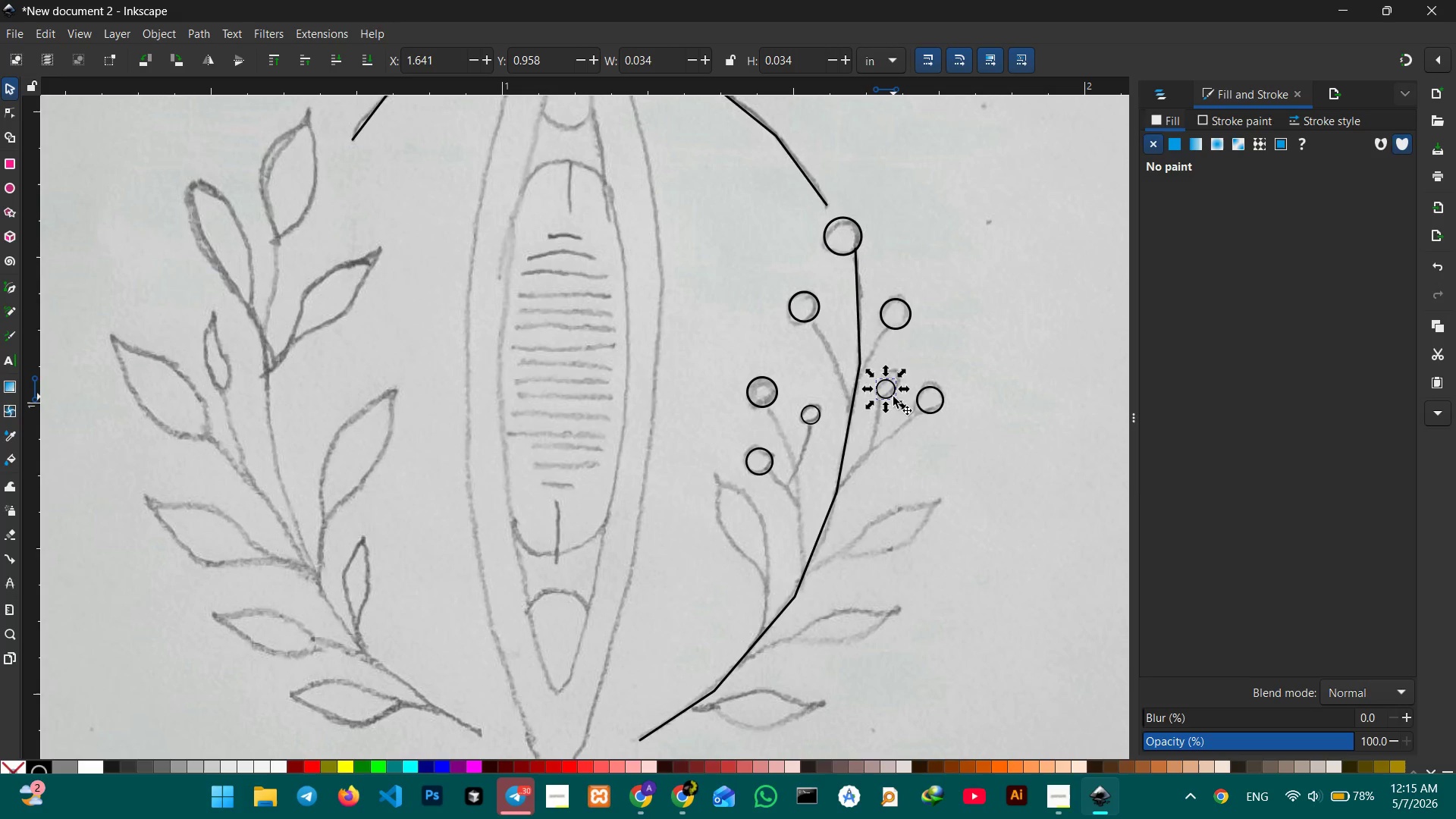 
left_click([11, 290])
 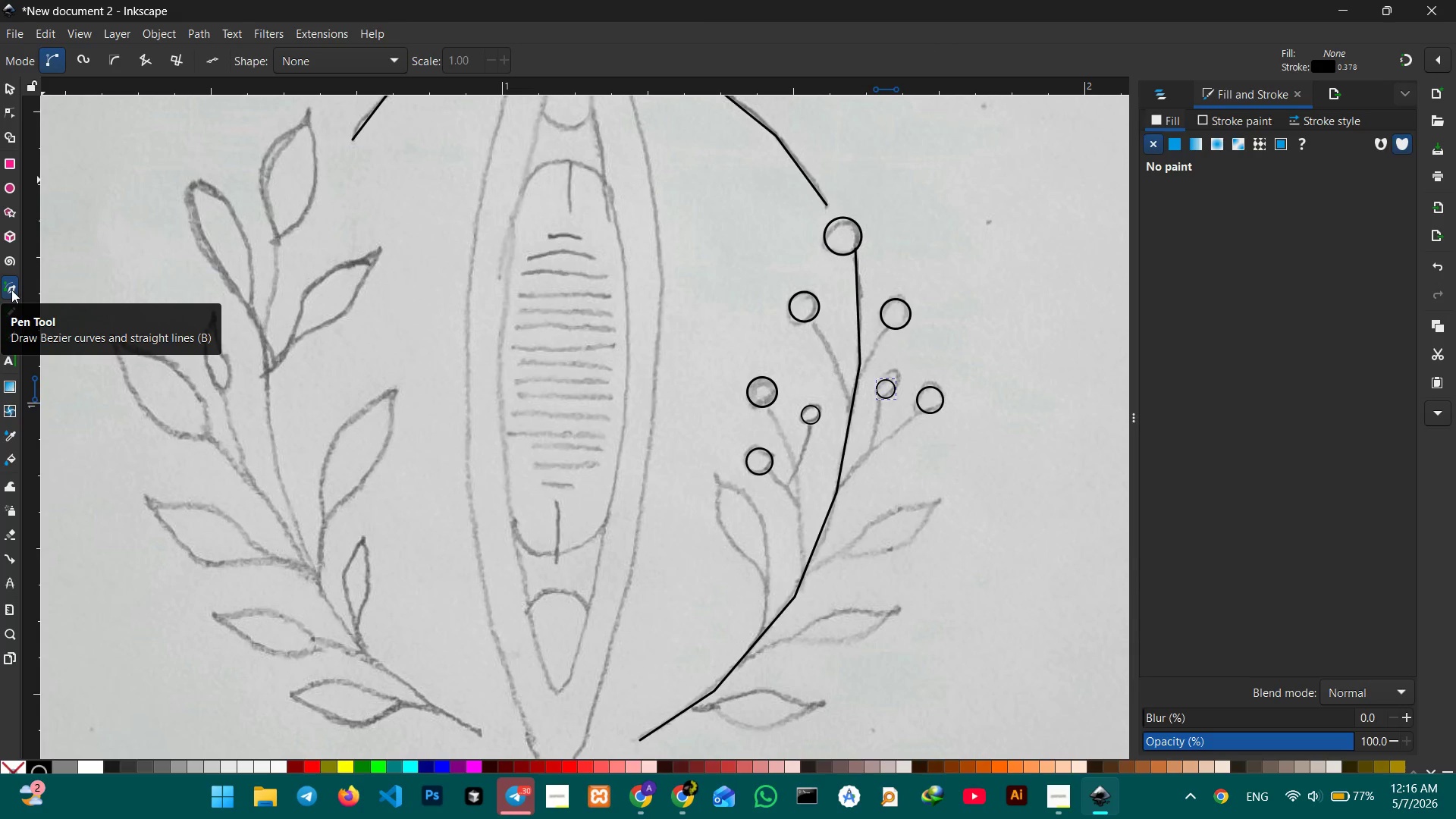 
wait(9.94)
 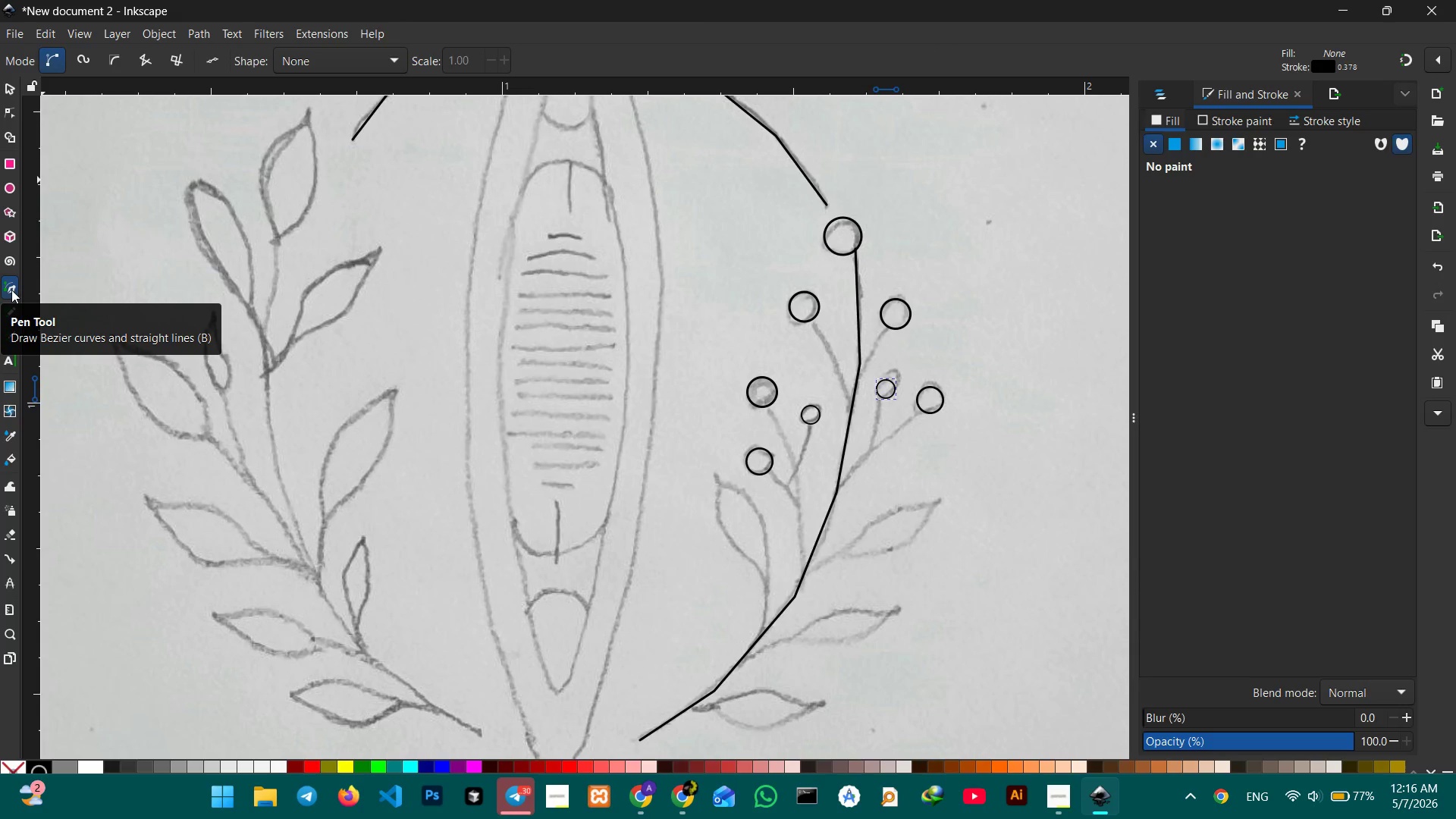 
left_click([811, 319])
 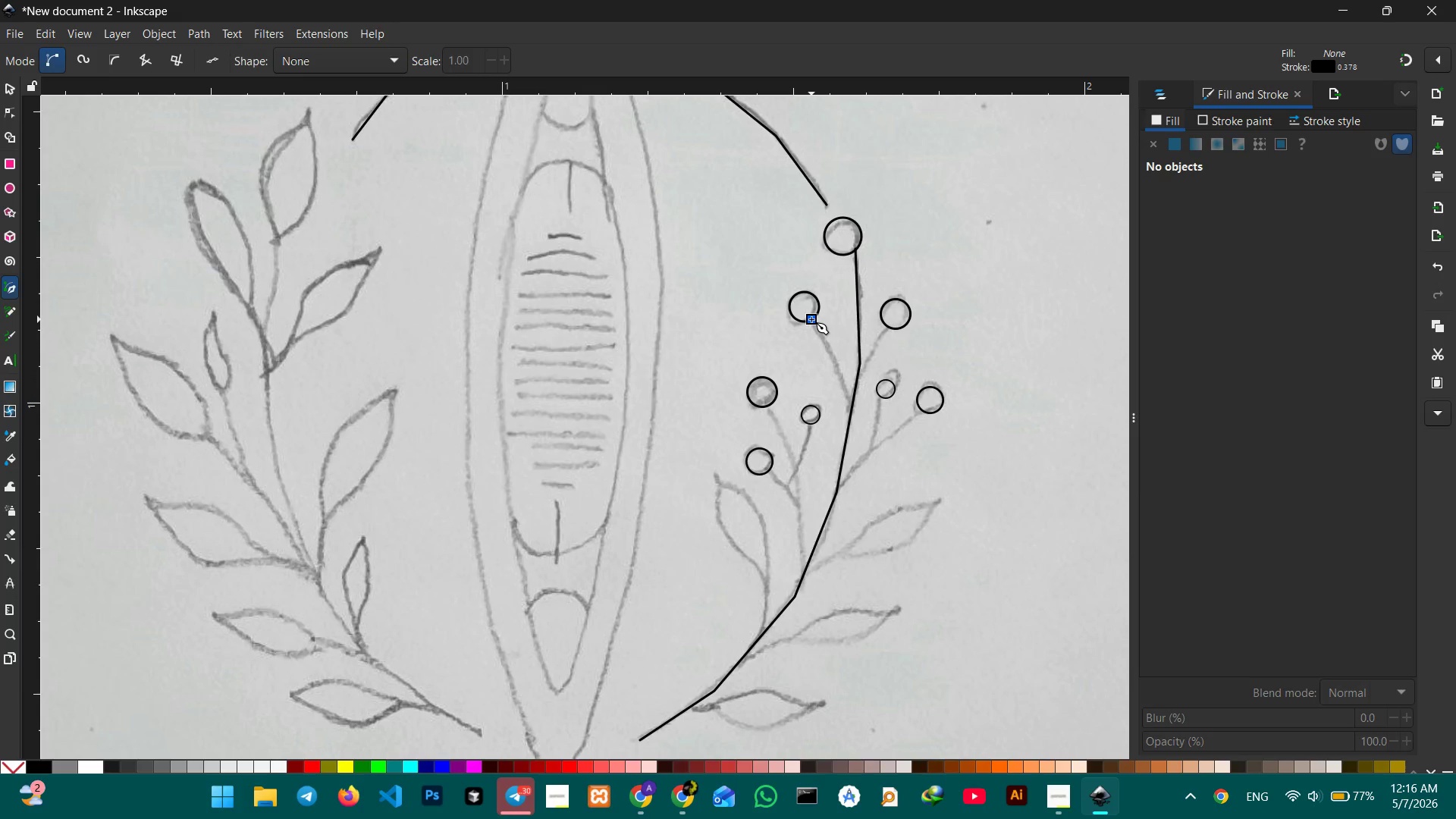 
wait(10.59)
 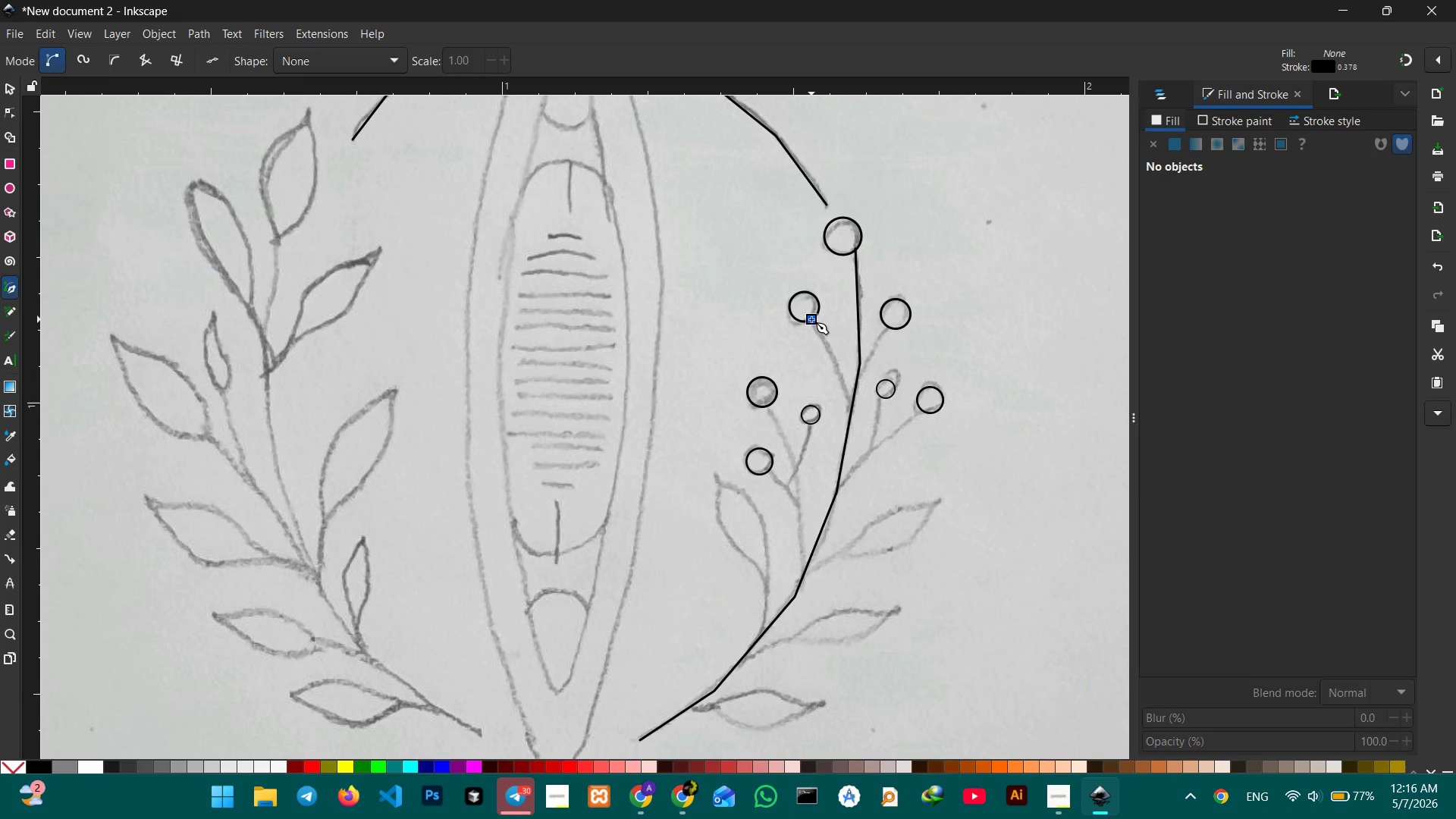 
left_click([852, 410])
 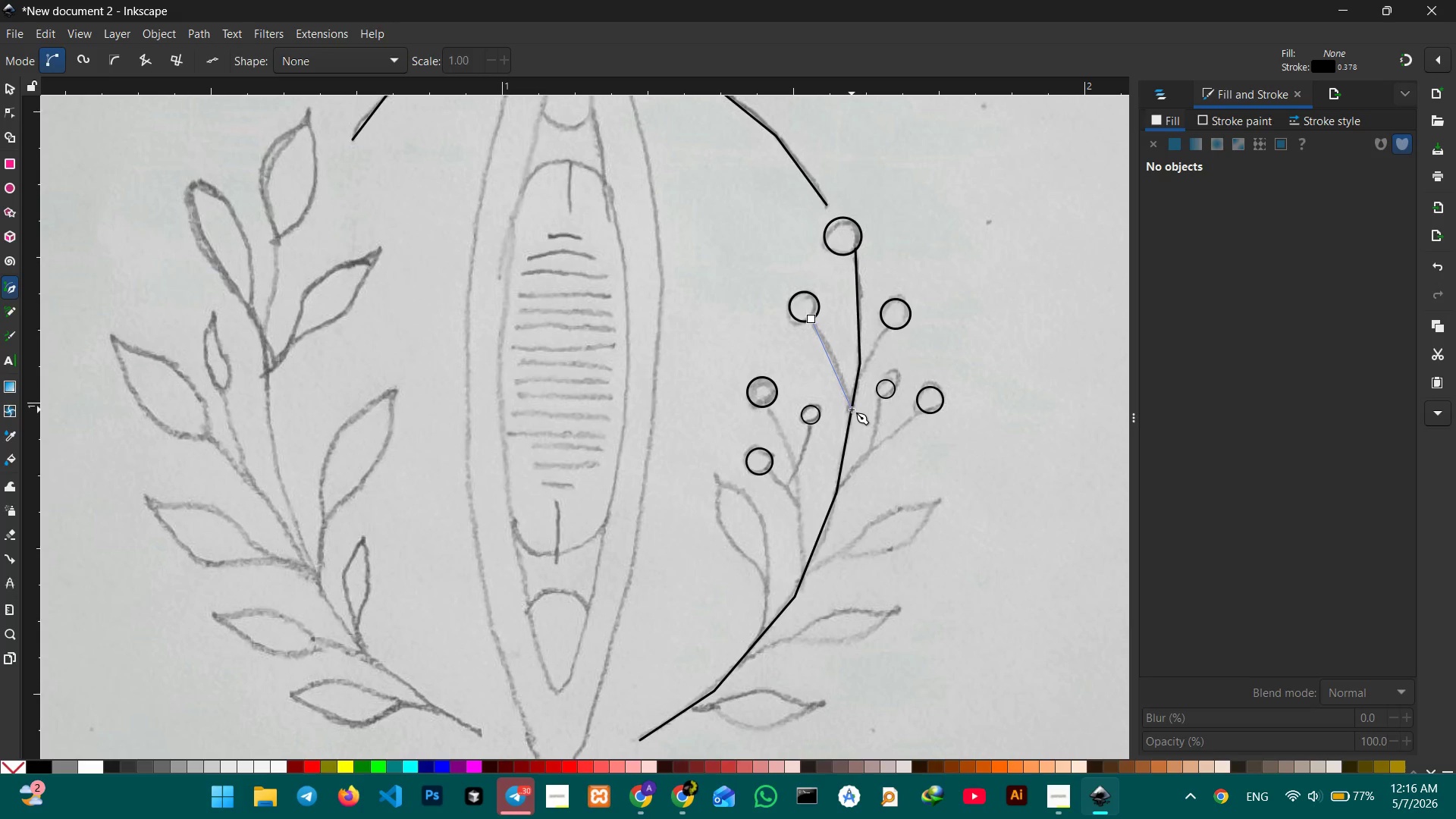 
key(Enter)
 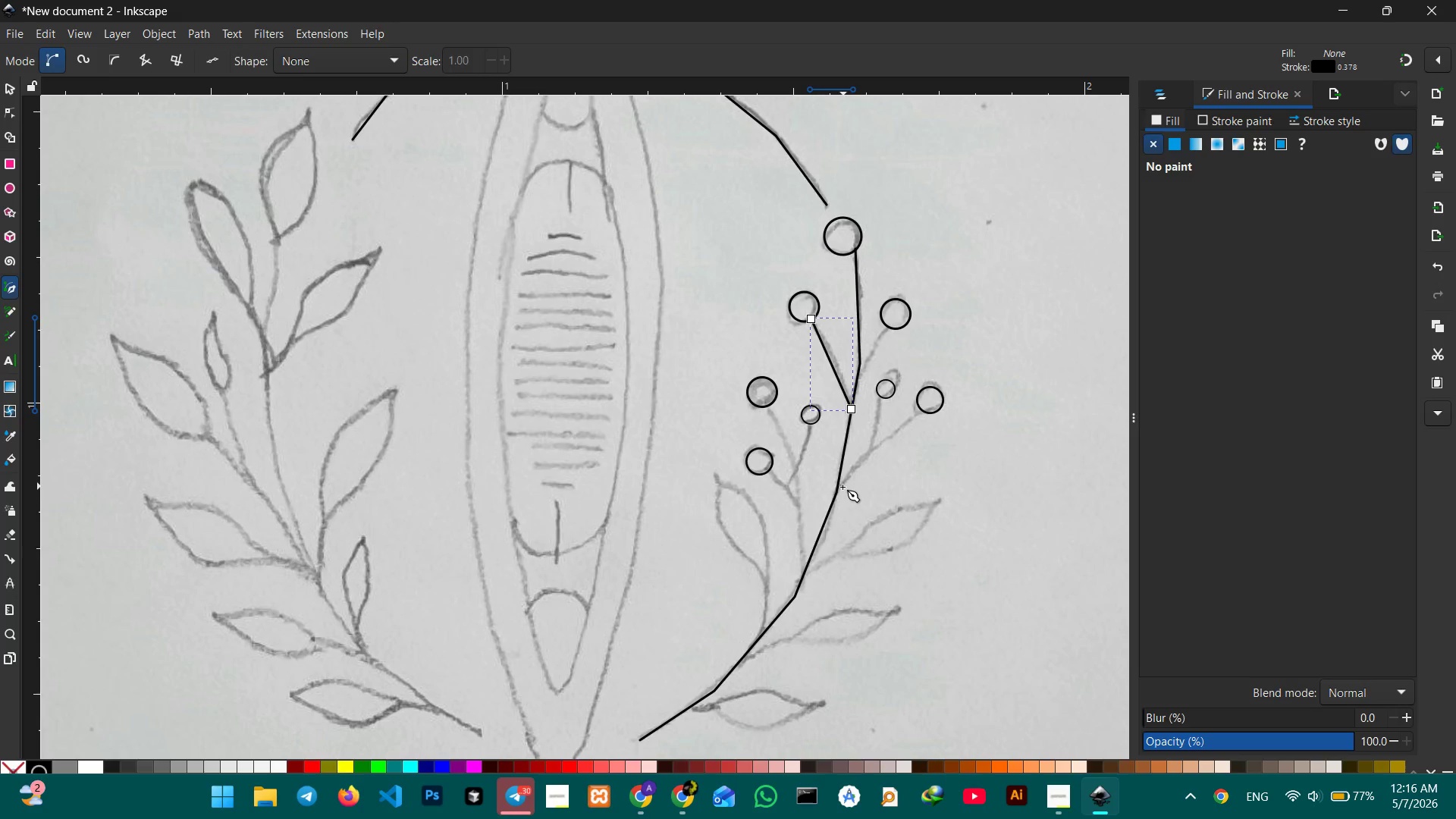 
left_click([836, 491])
 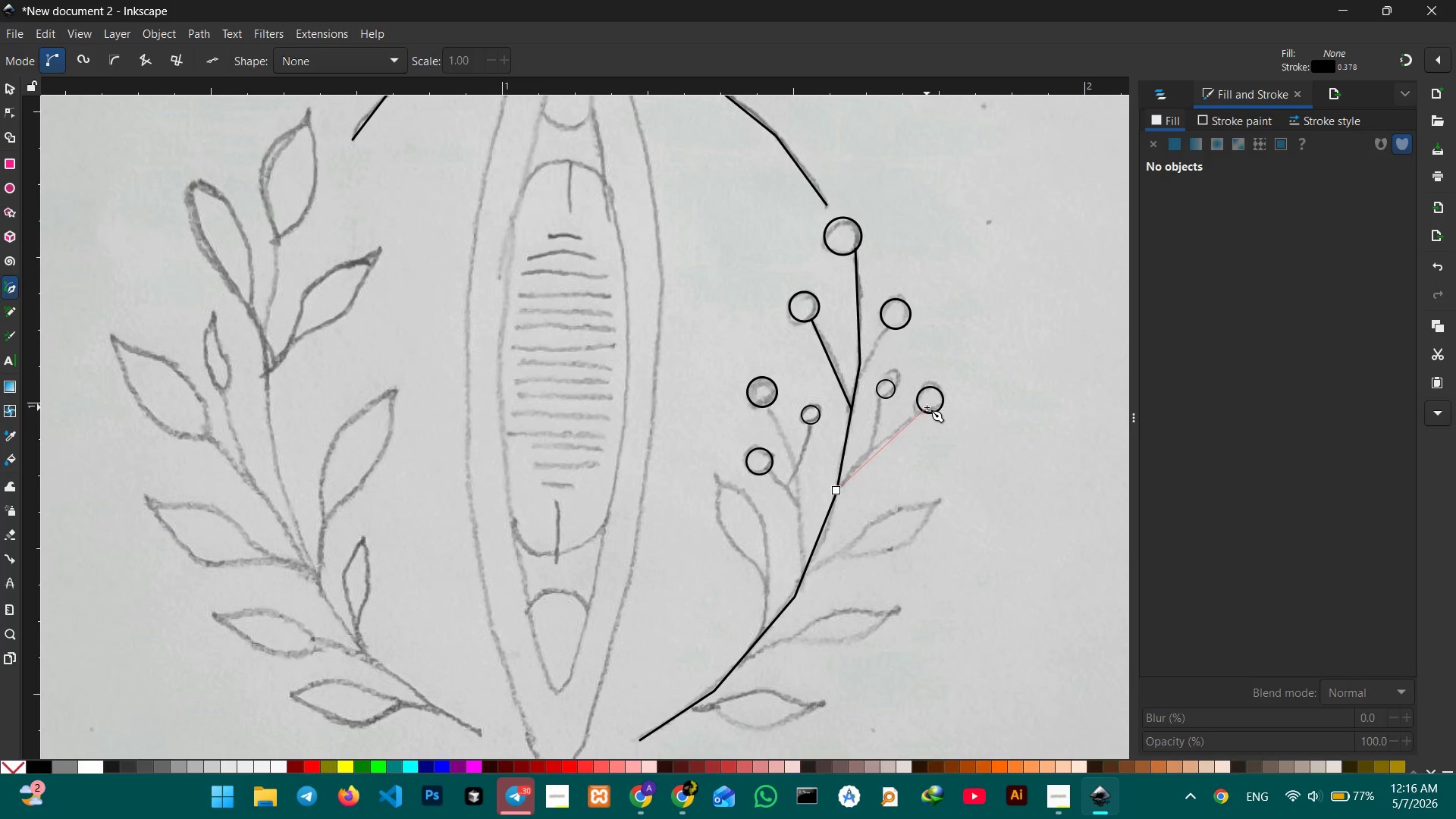 
left_click([923, 411])
 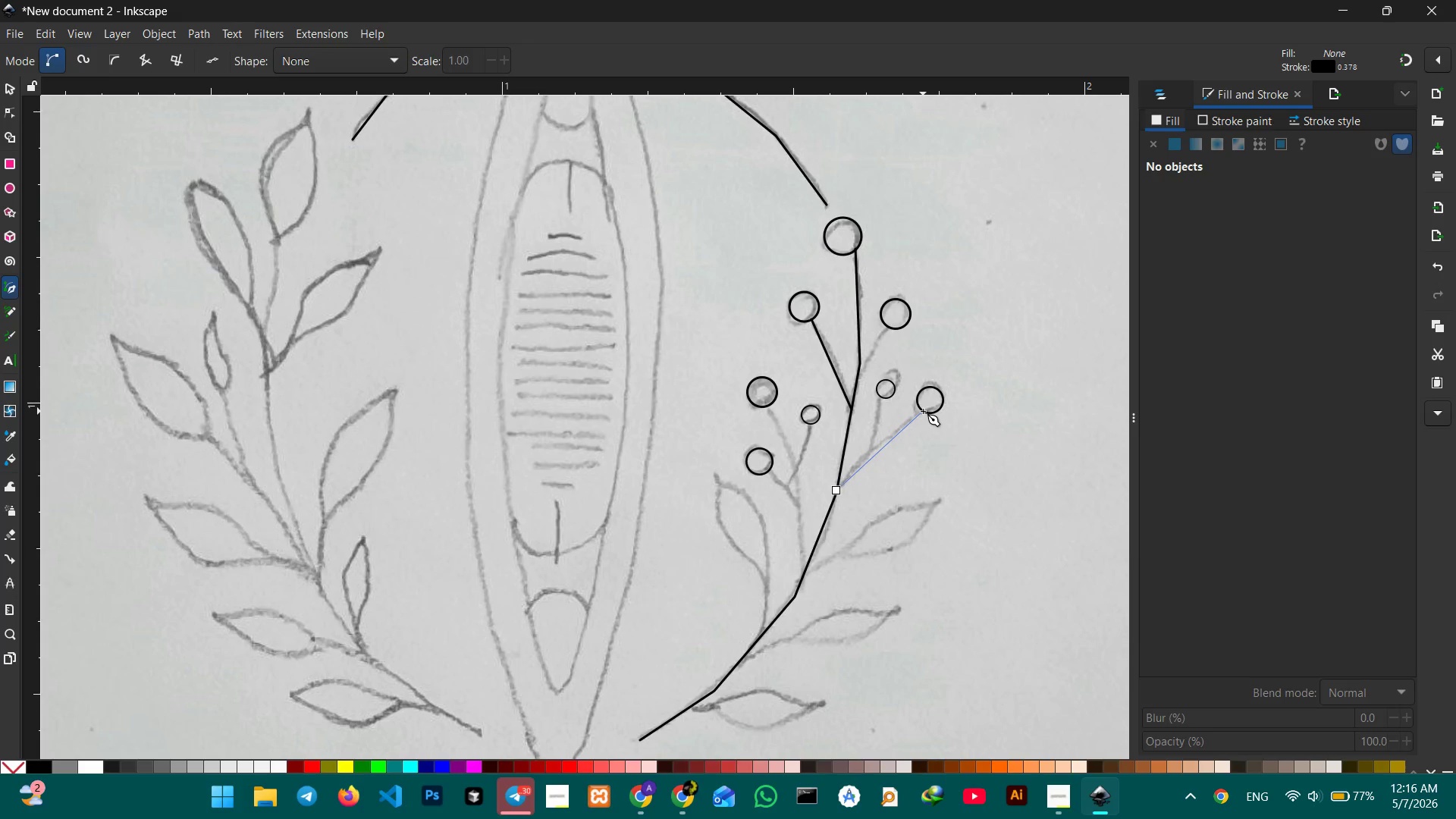 
key(Enter)
 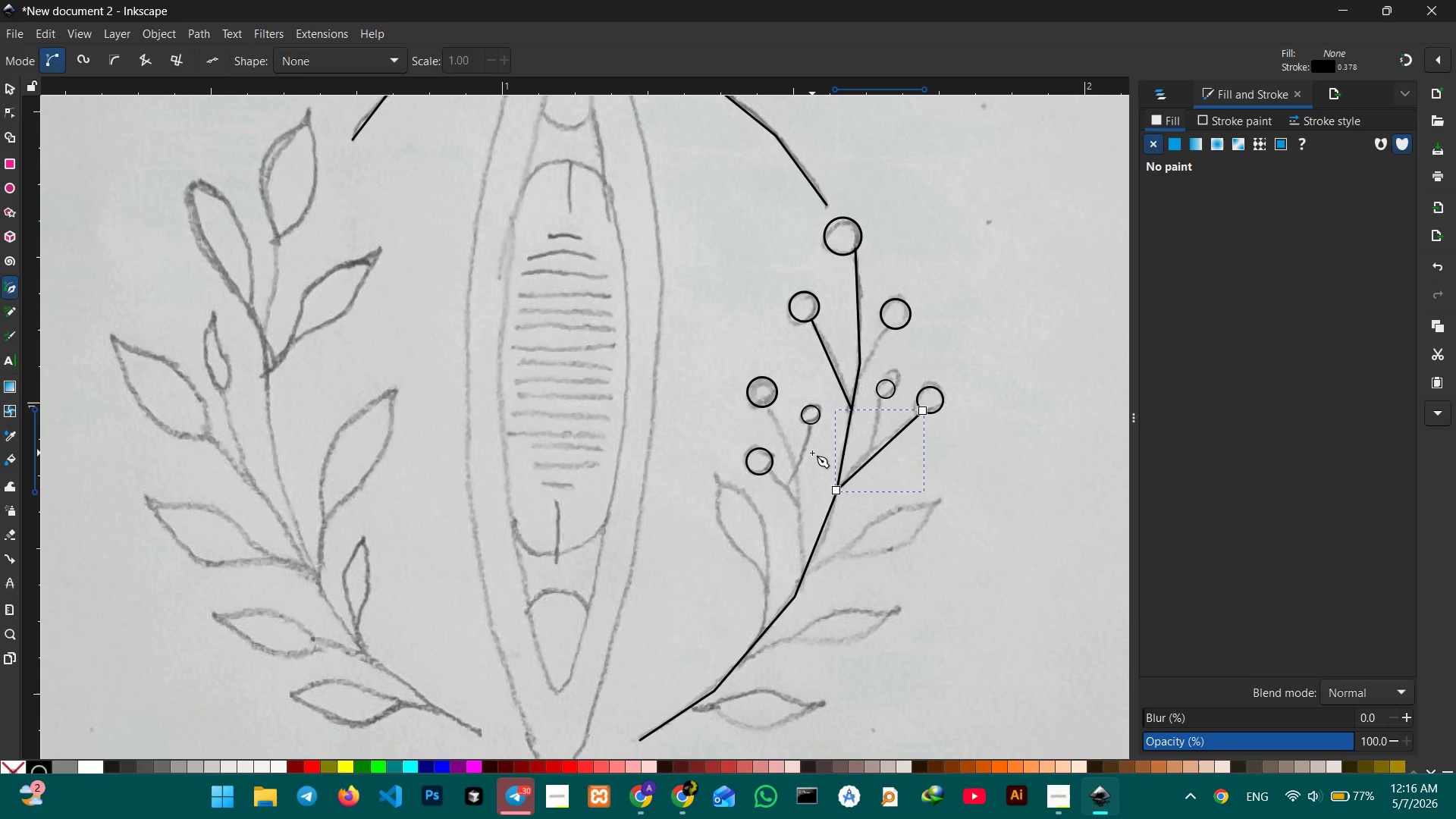 
wait(6.51)
 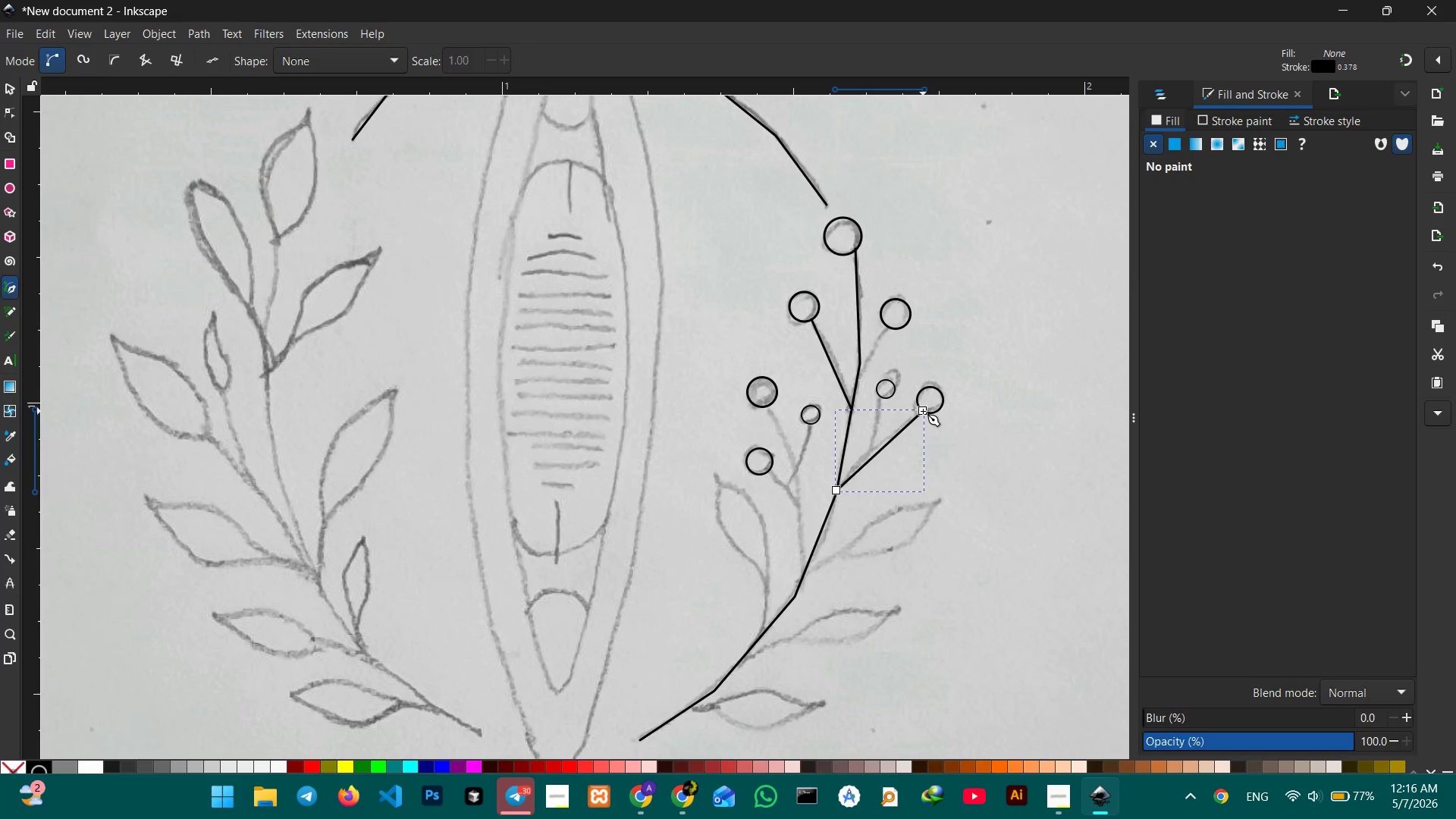 
left_click([767, 406])
 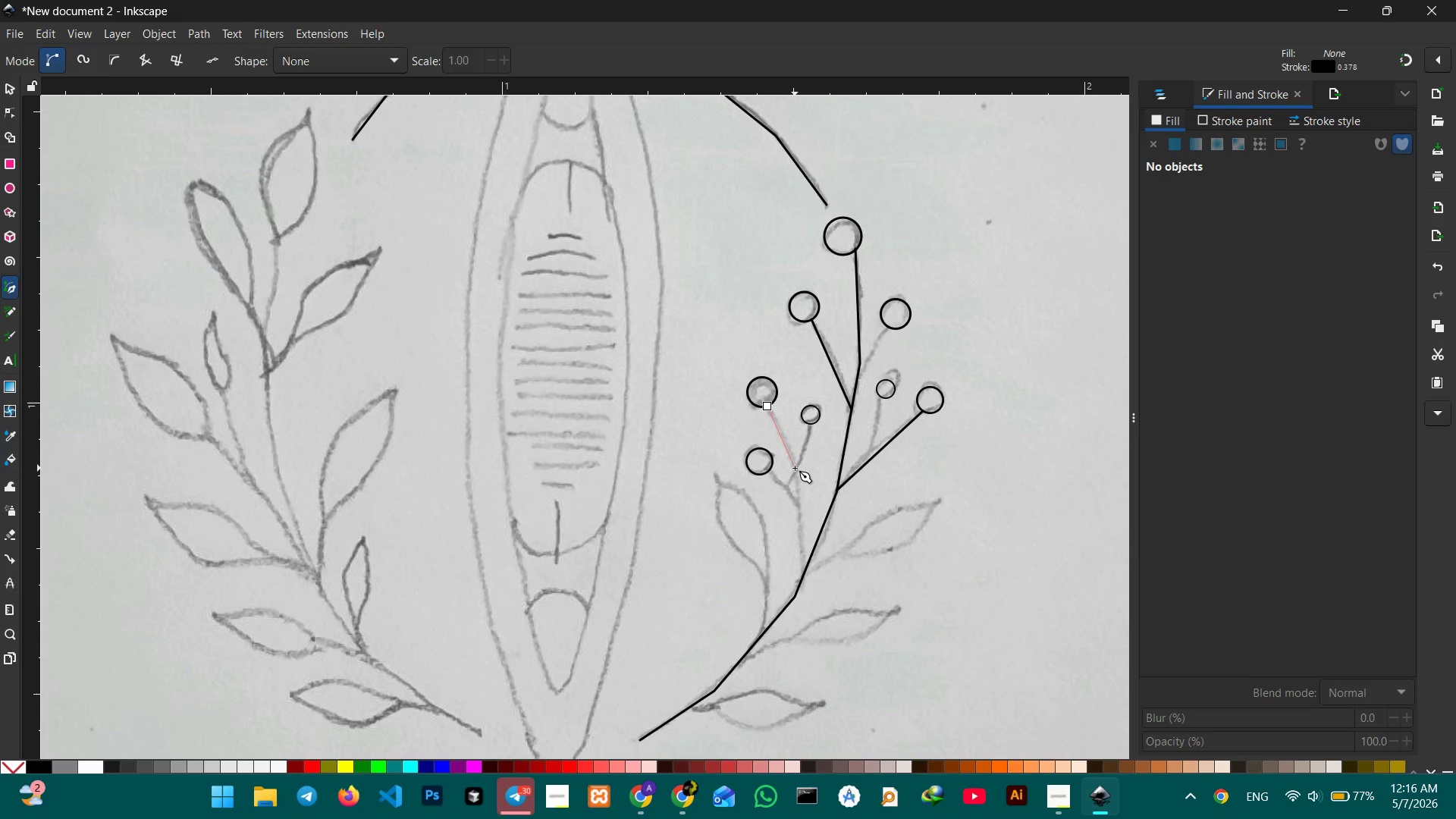 
left_click([795, 468])
 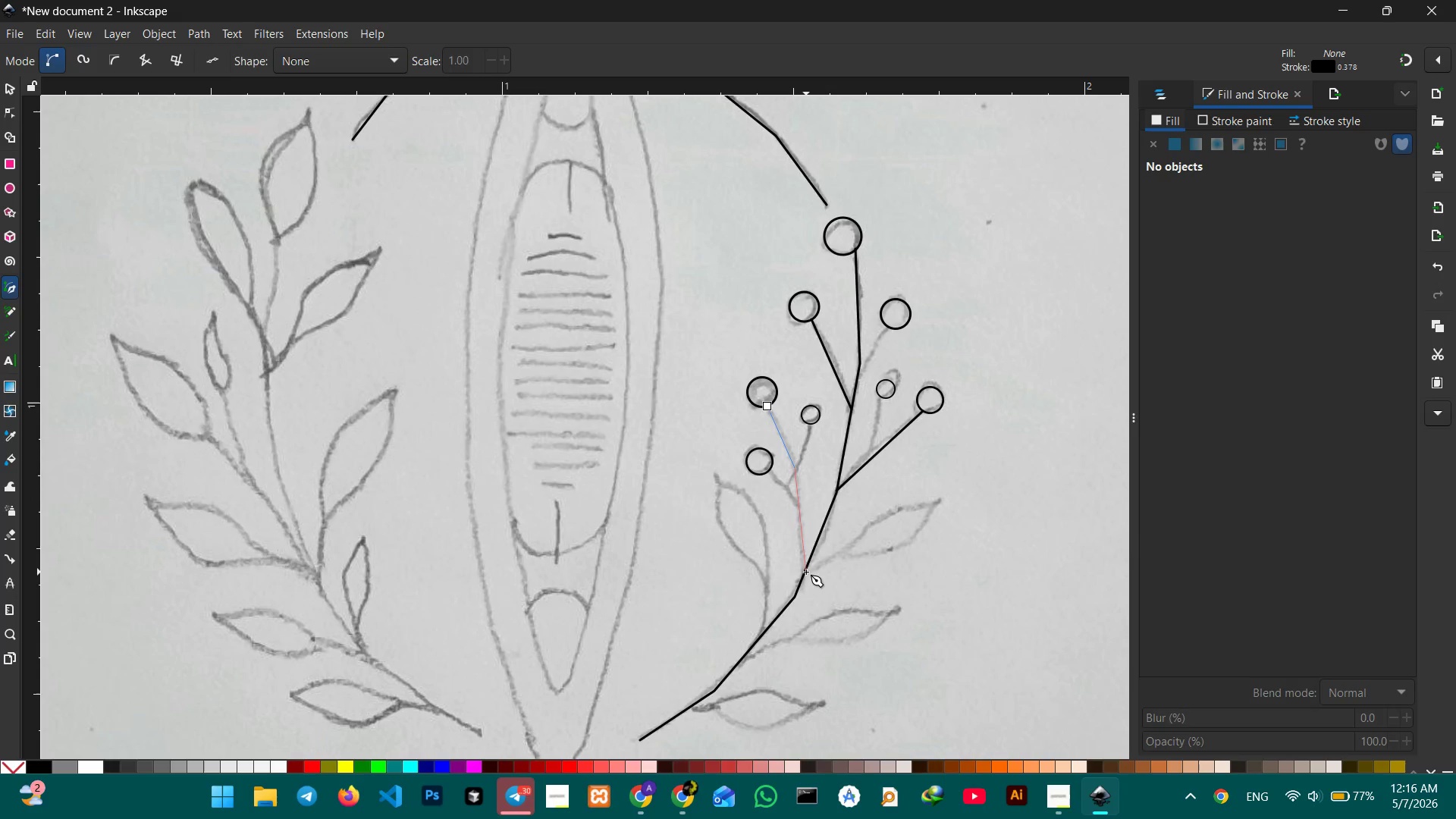 
left_click([806, 570])
 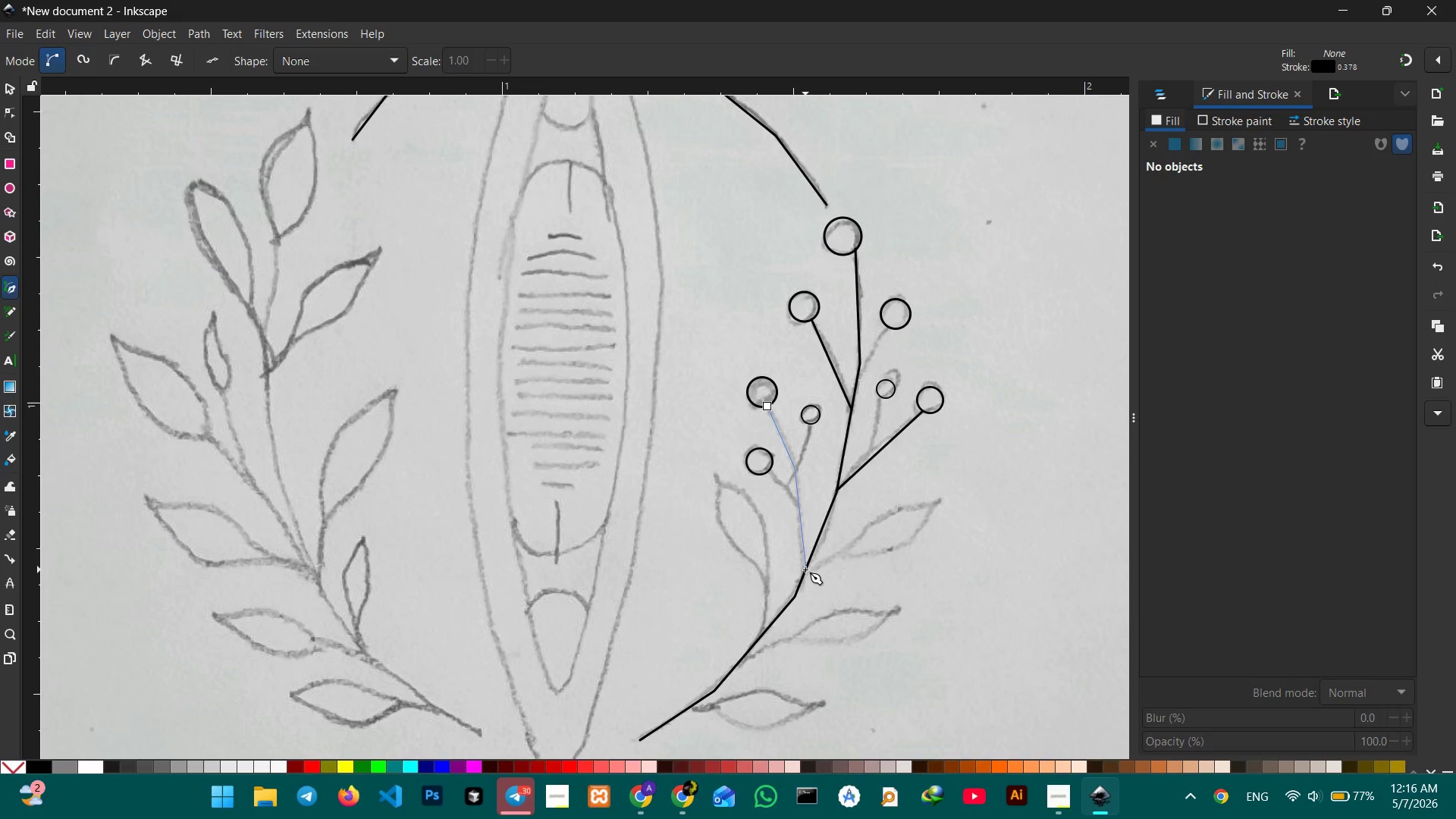 
key(Enter)
 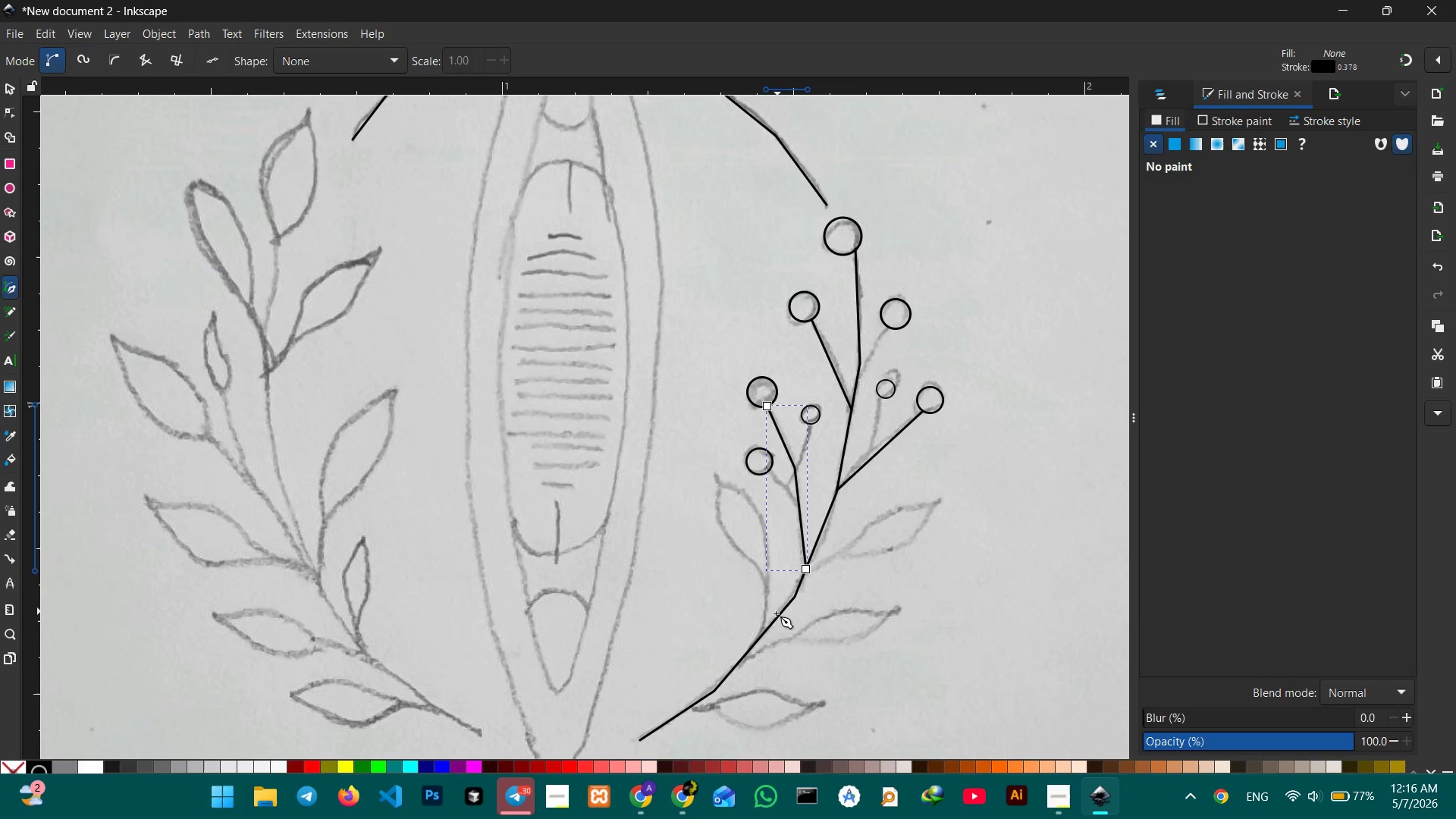 
wait(5.27)
 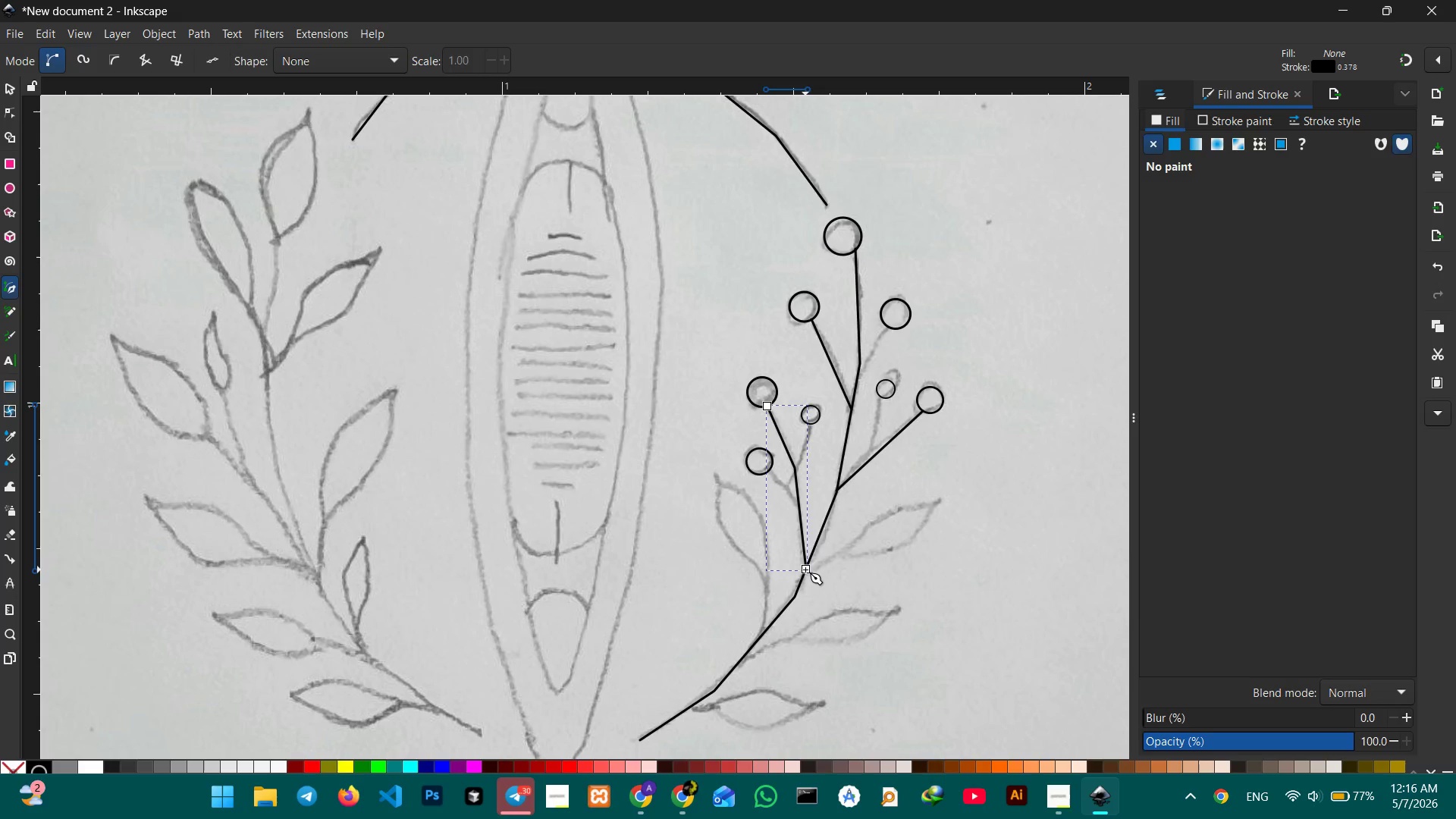 
left_click([762, 633])
 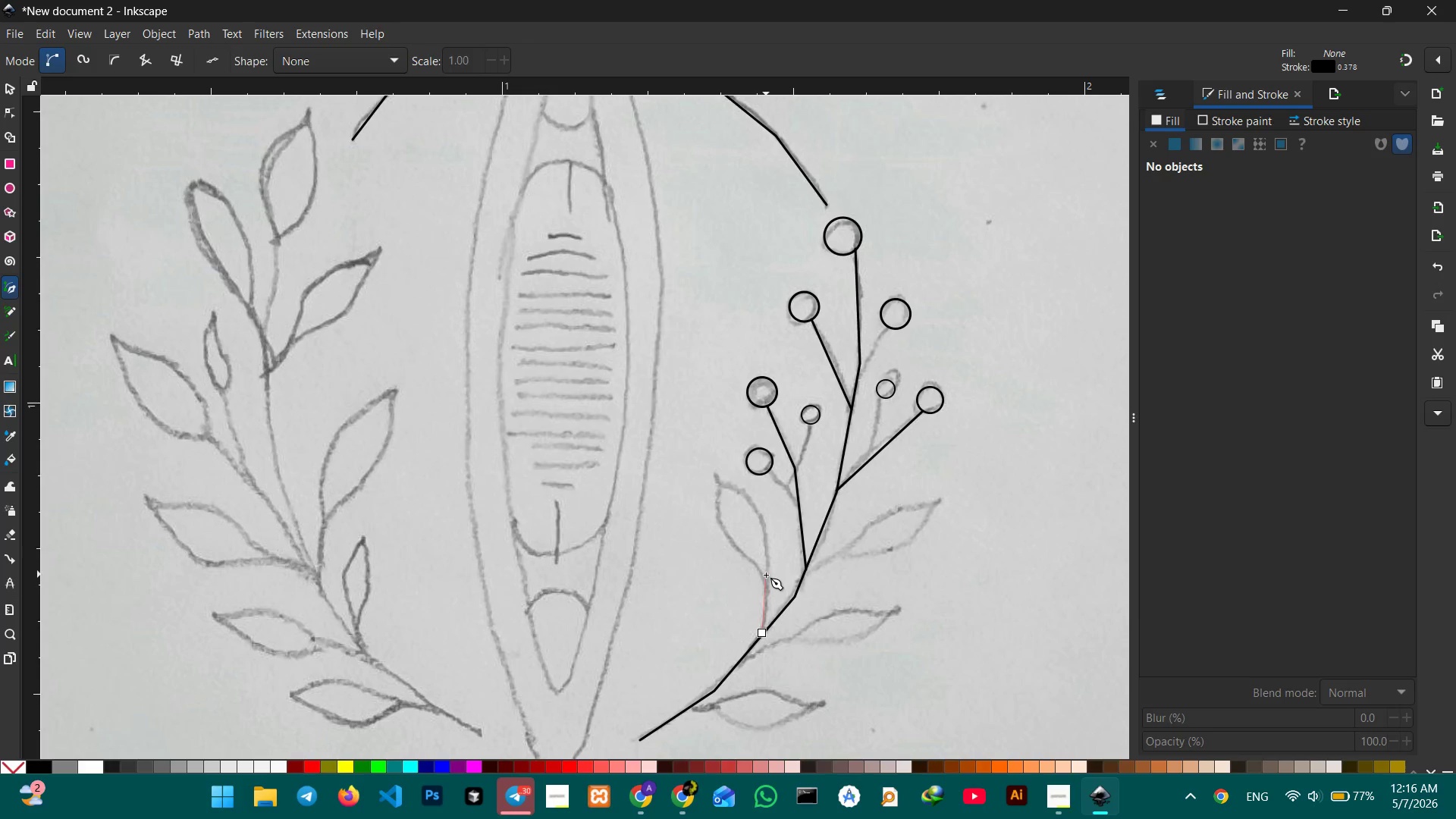 
left_click([767, 582])
 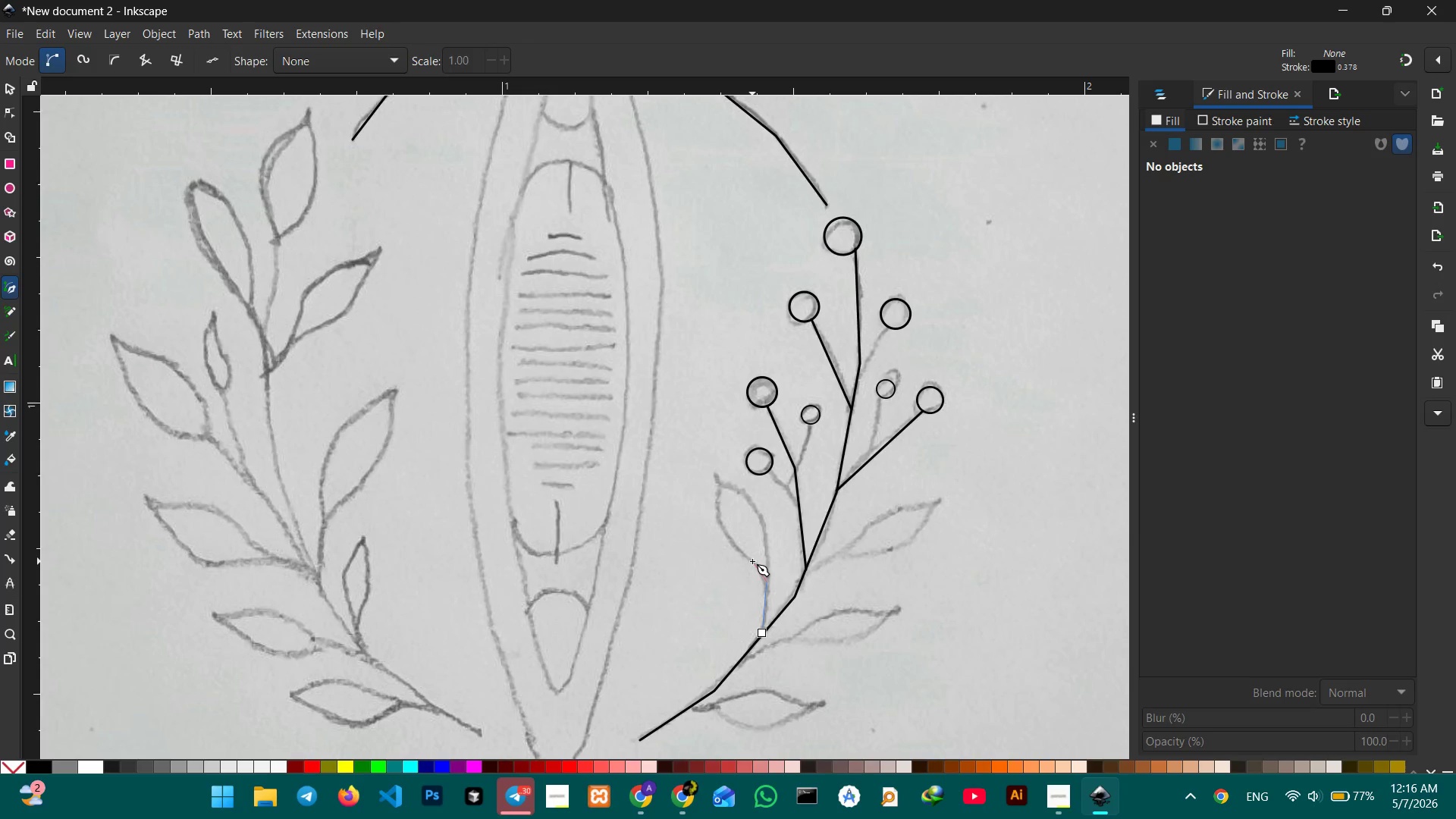 
left_click([752, 561])
 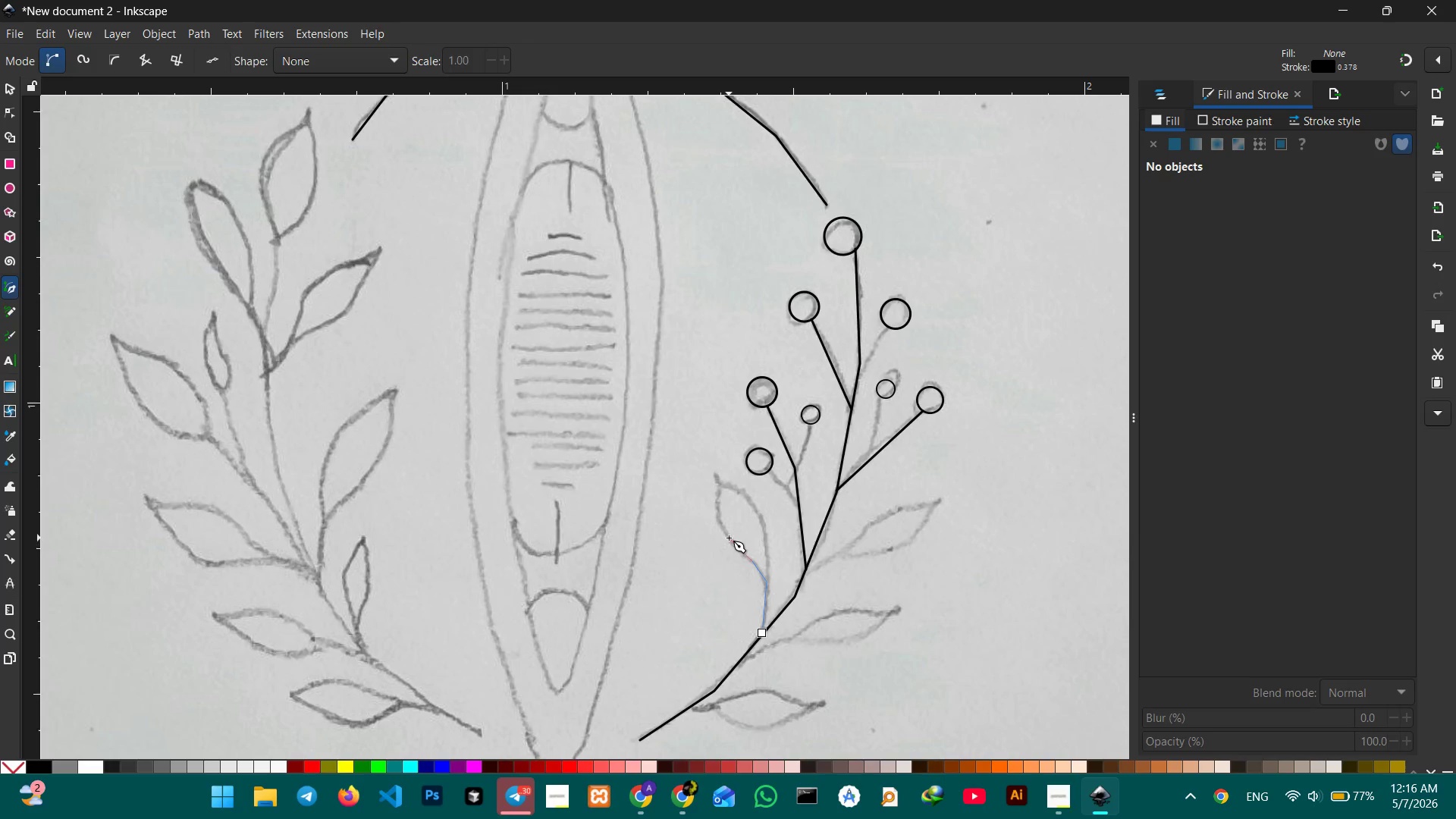 
left_click([729, 538])
 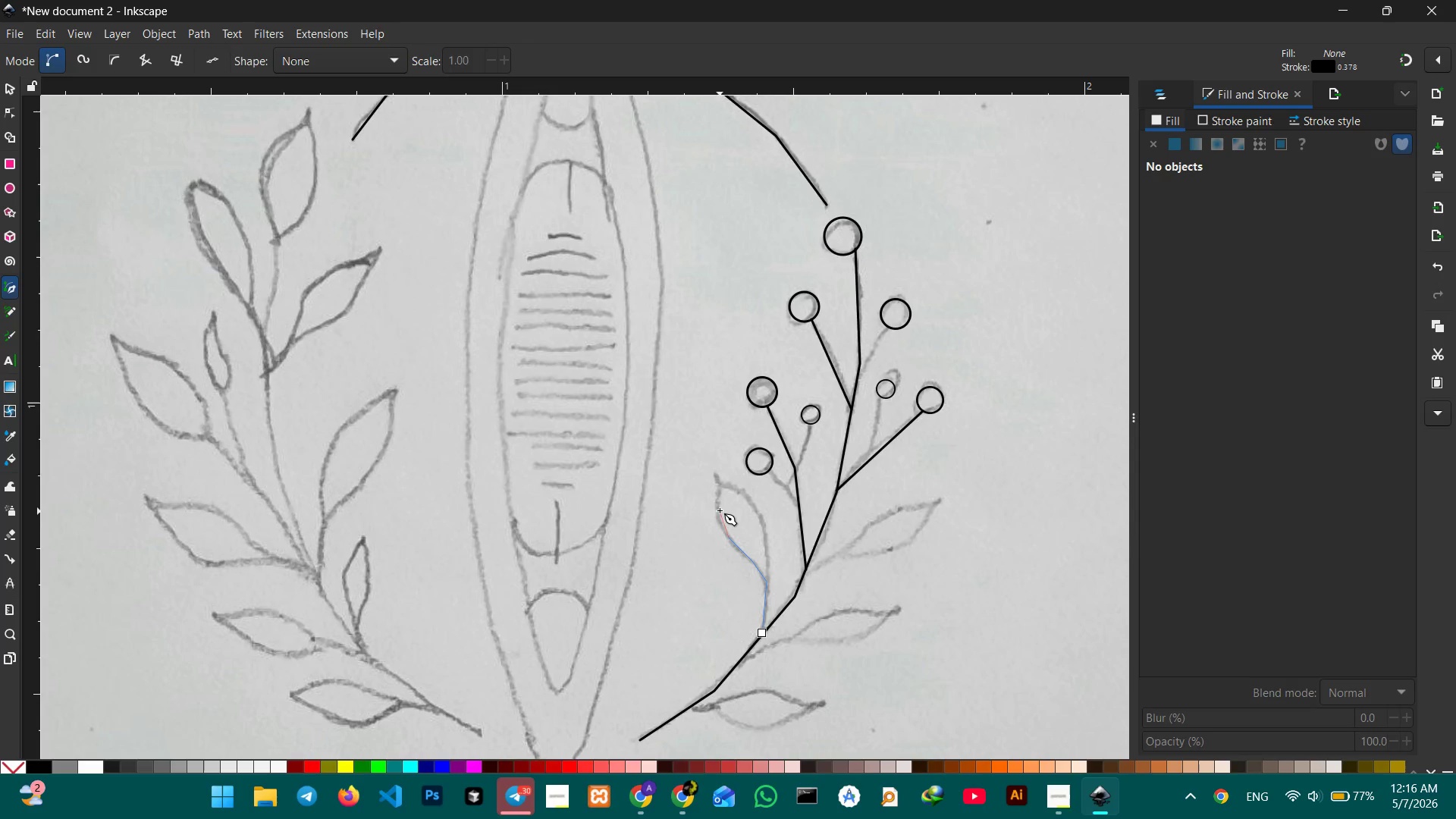 
left_click([717, 510])
 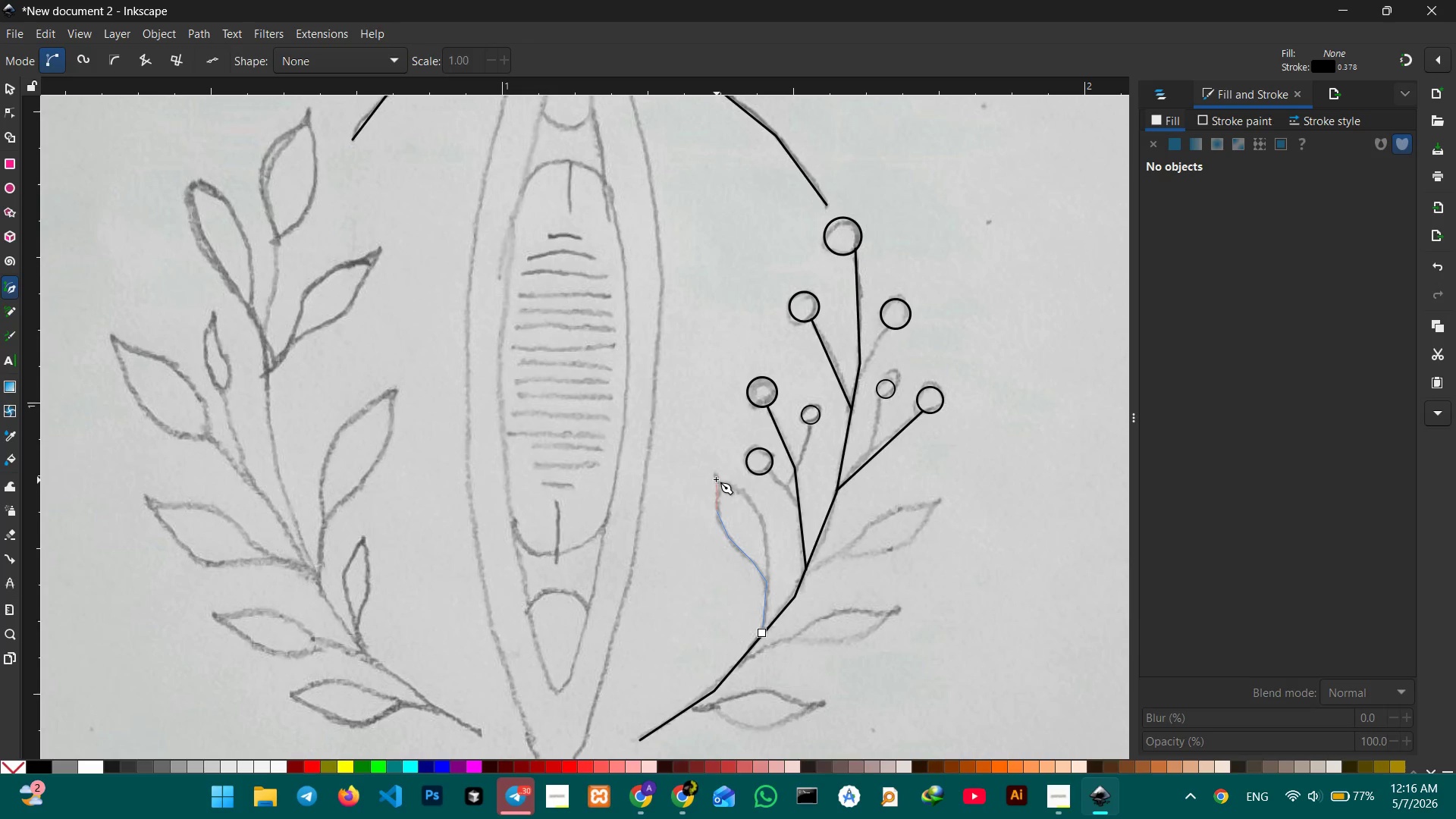 
left_click([715, 479])
 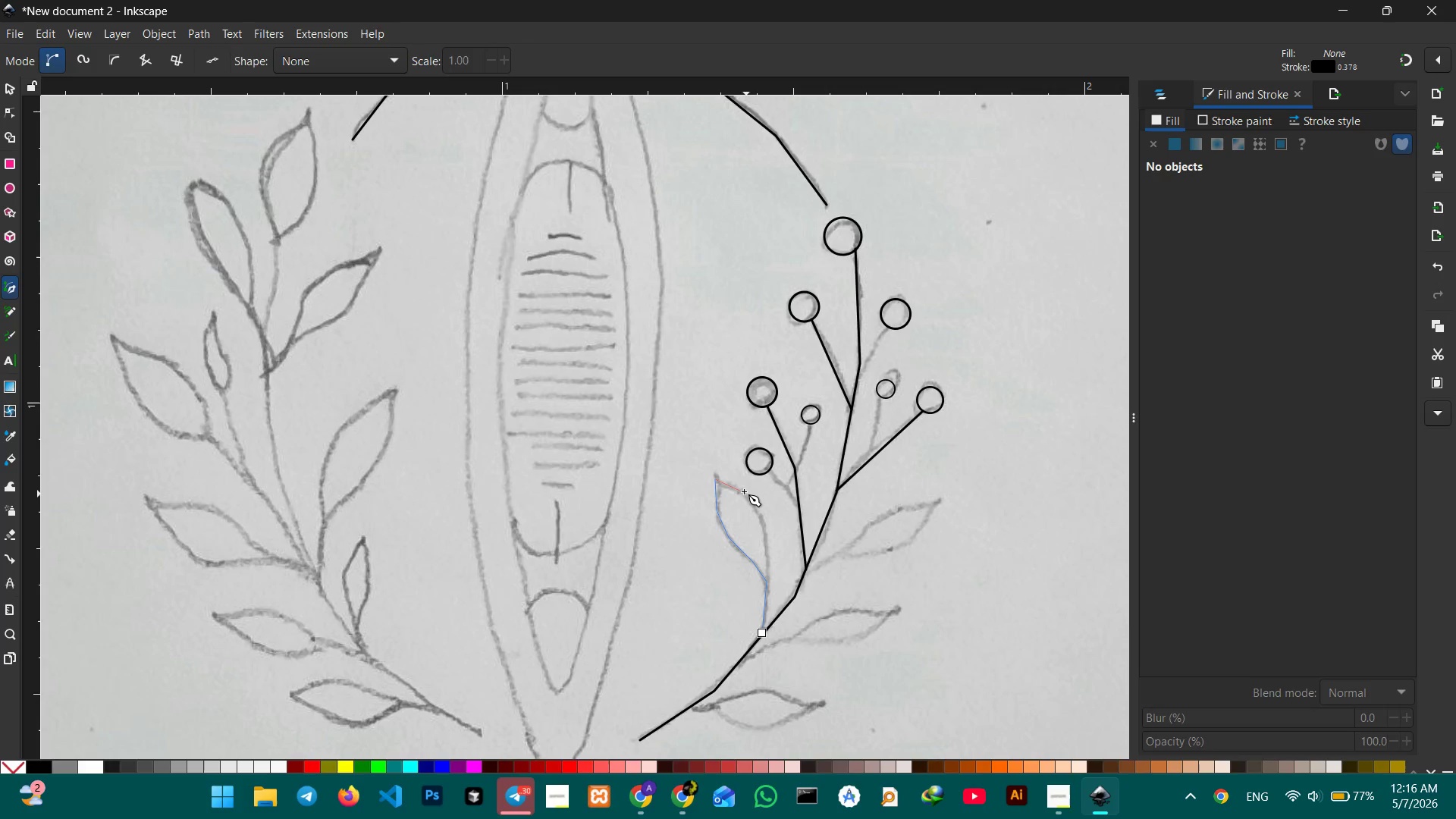 
left_click([744, 494])
 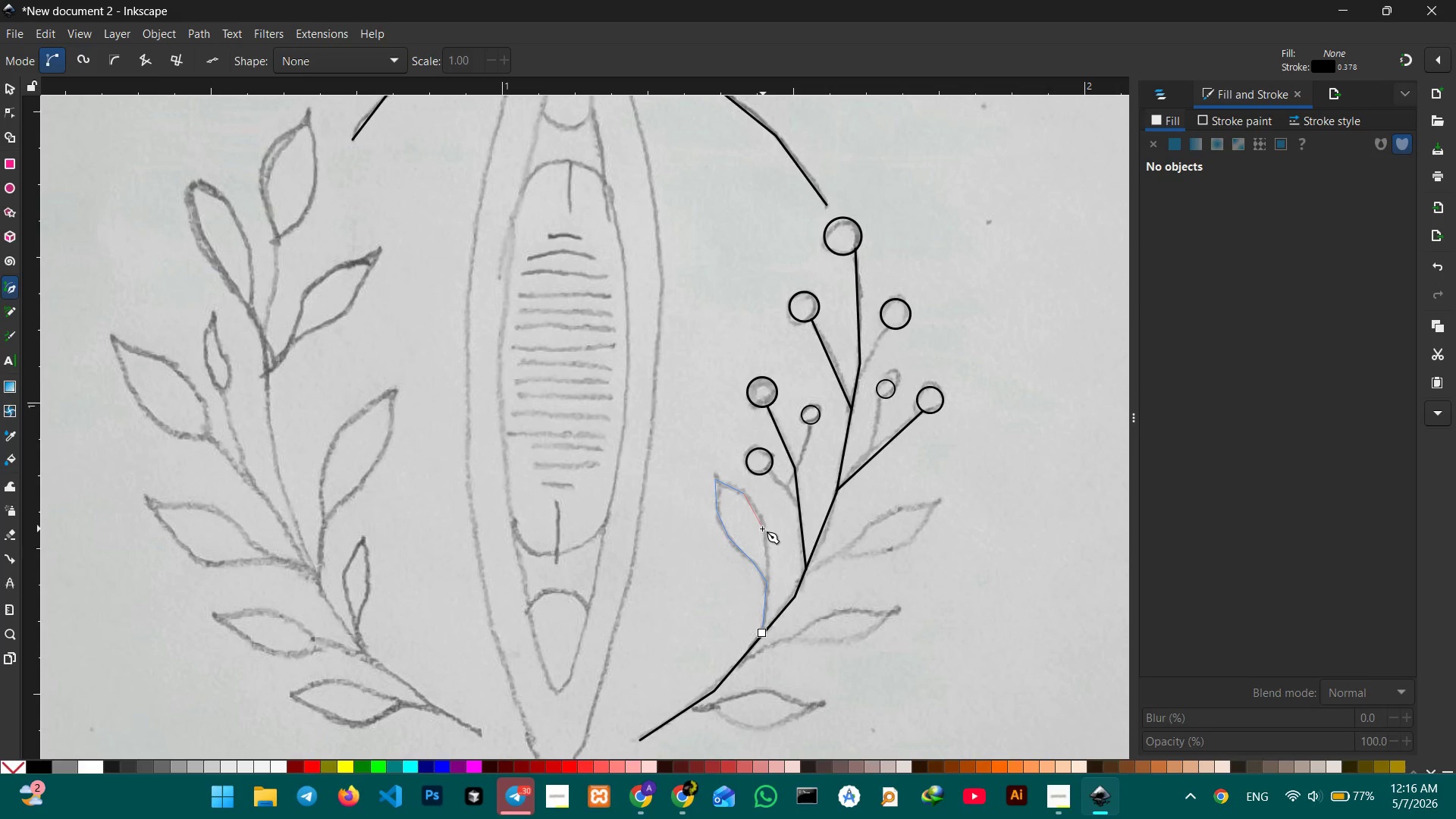 
left_click([762, 529])
 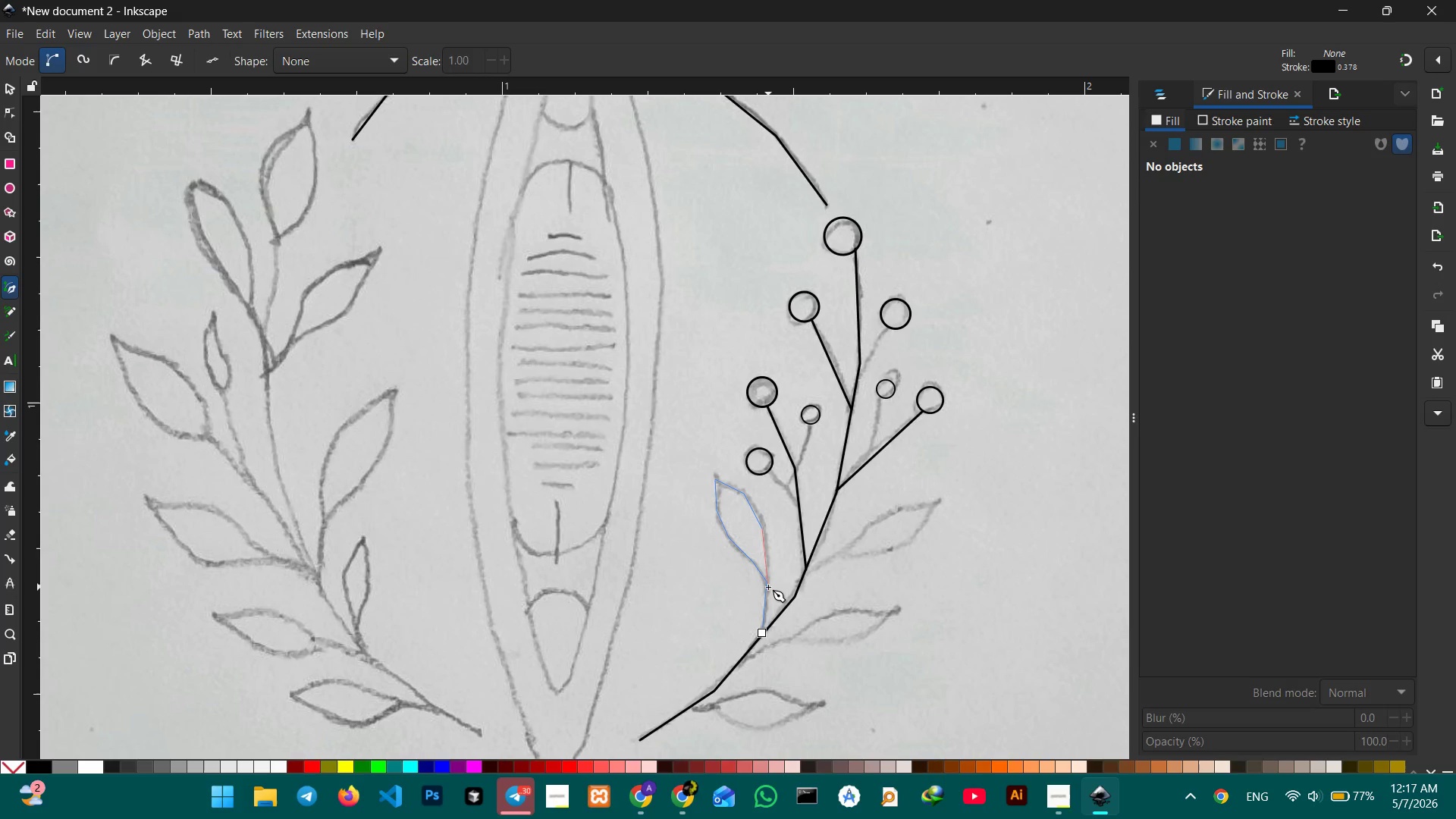 
left_click([768, 587])
 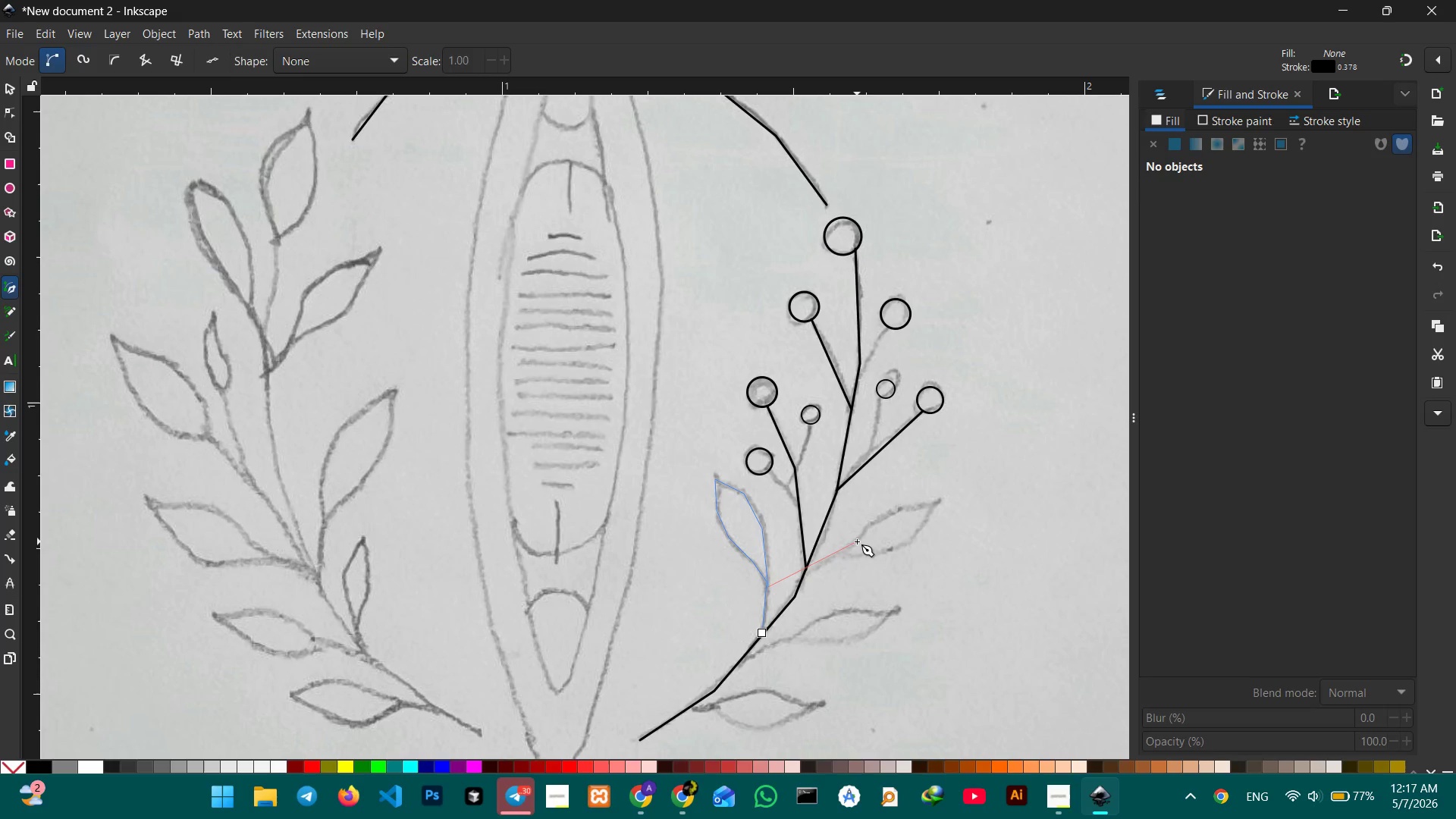 
key(Enter)
 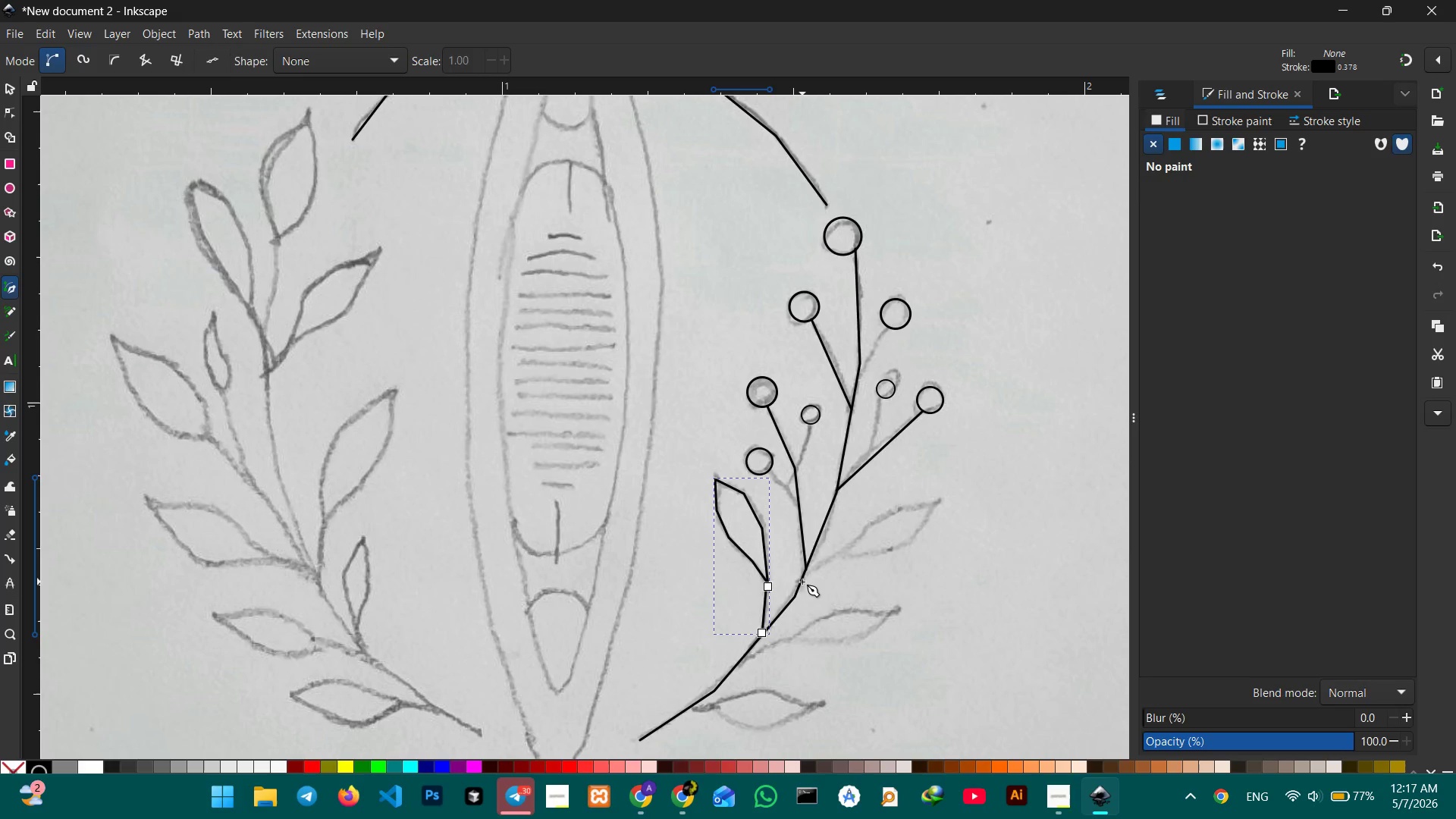 
left_click([802, 582])
 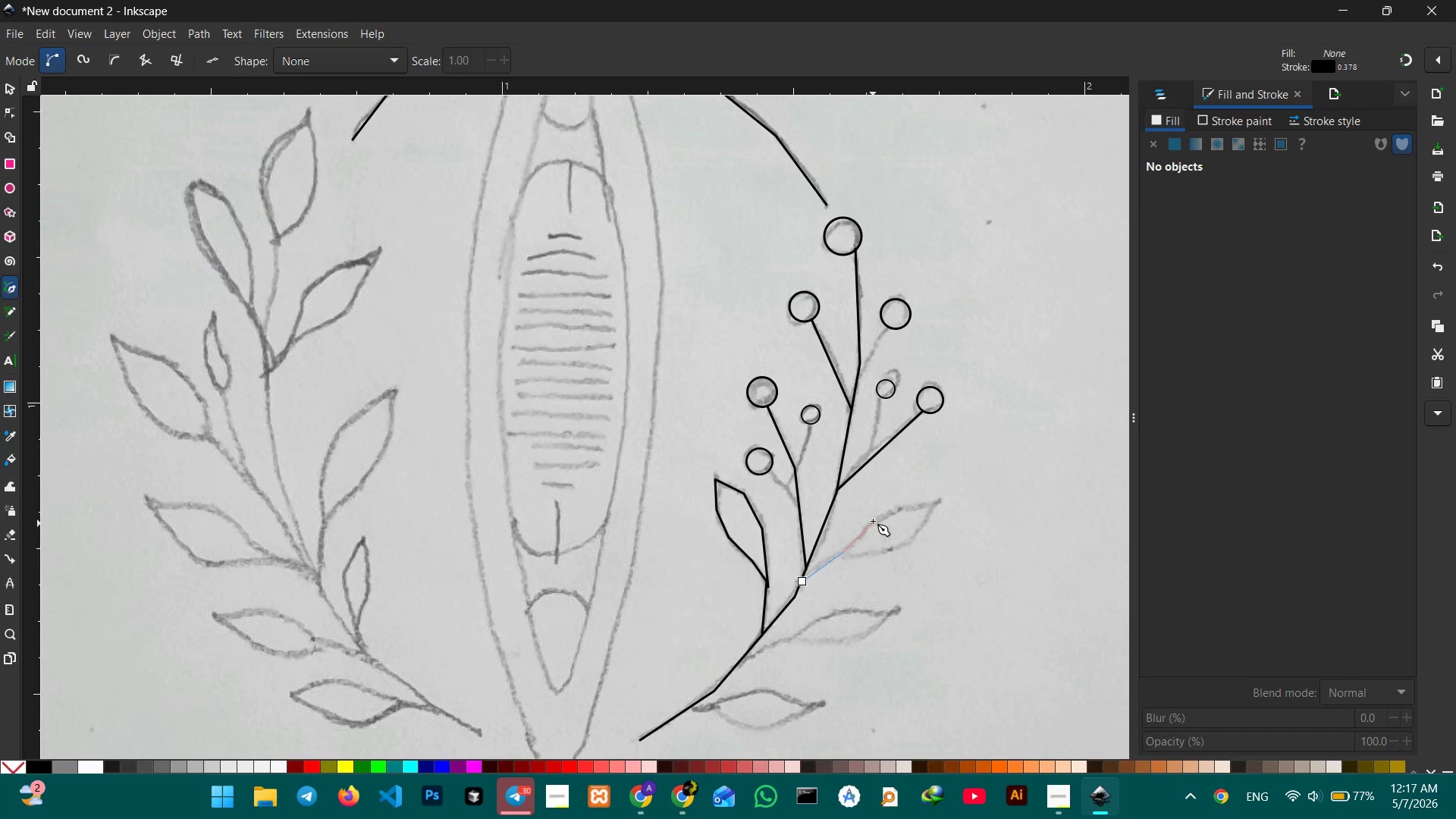 
left_click([873, 519])
 